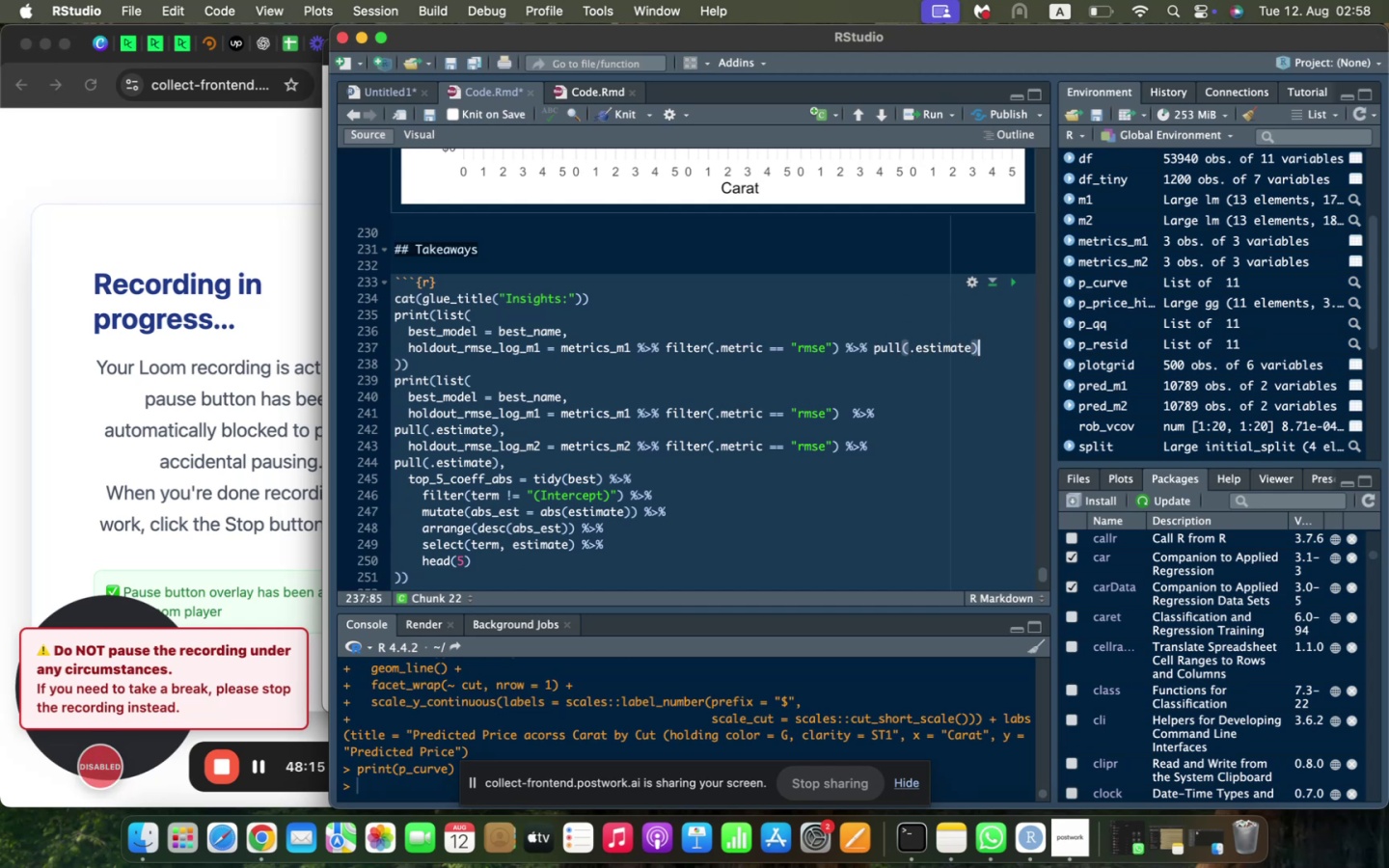 
type(, hp)
key(Backspace)
type(oldout_rmse_log_m2 = metrics )
key(Backspace)
type(_m2 %>% filter)
 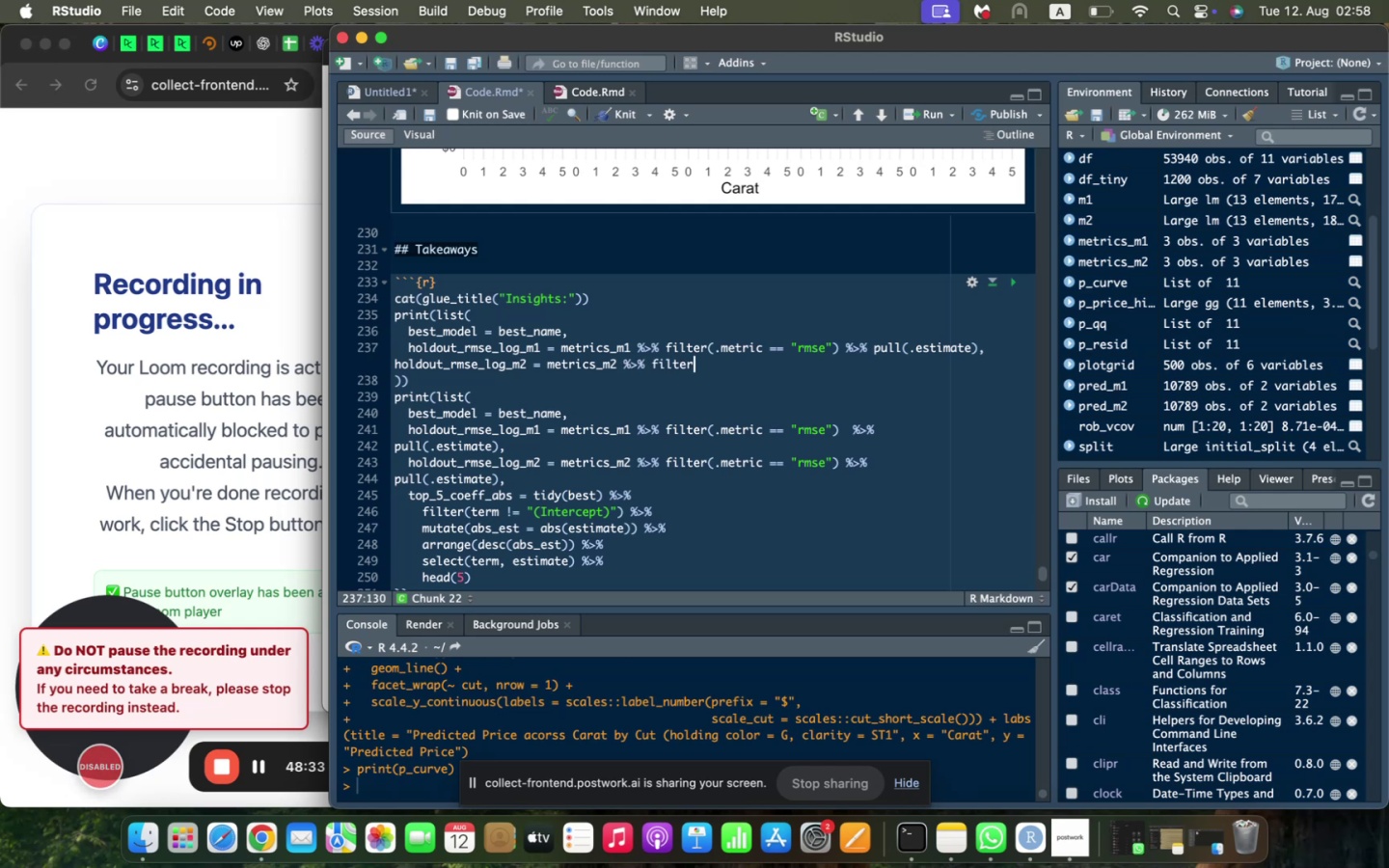 
type((.metrics)
key(Backspace)
type( == "rmse)
 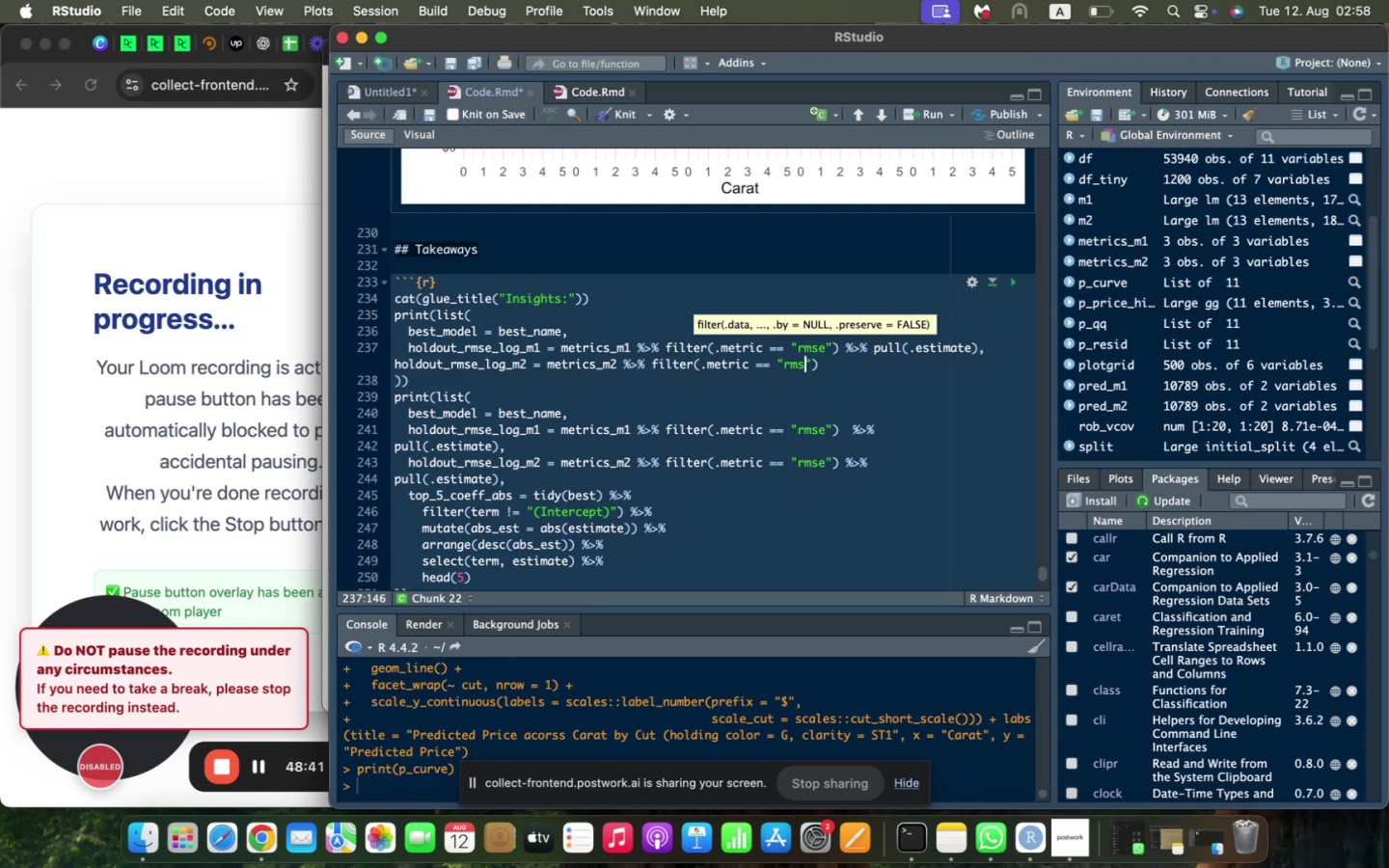 
key(ArrowRight)
 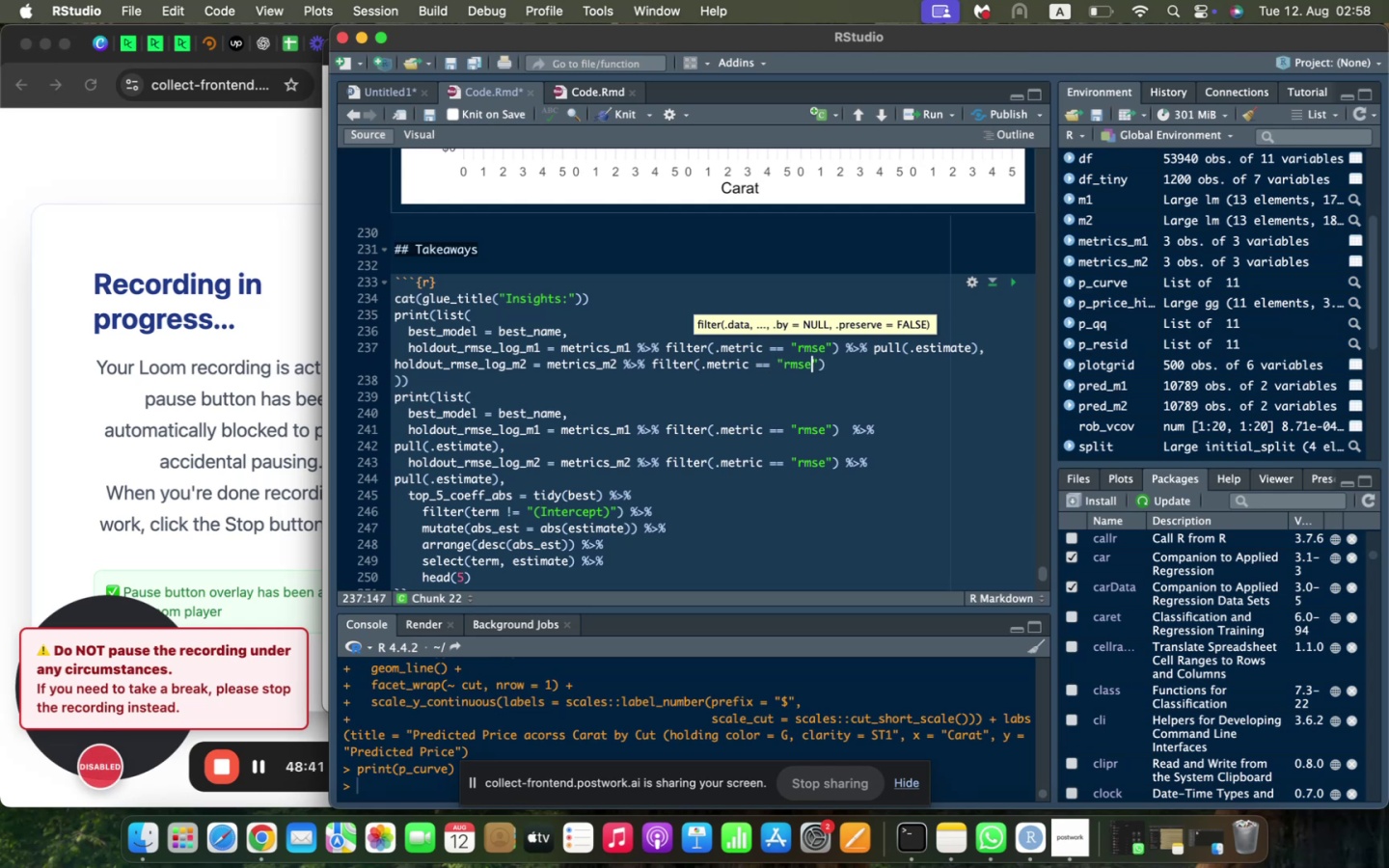 
key(ArrowRight)
 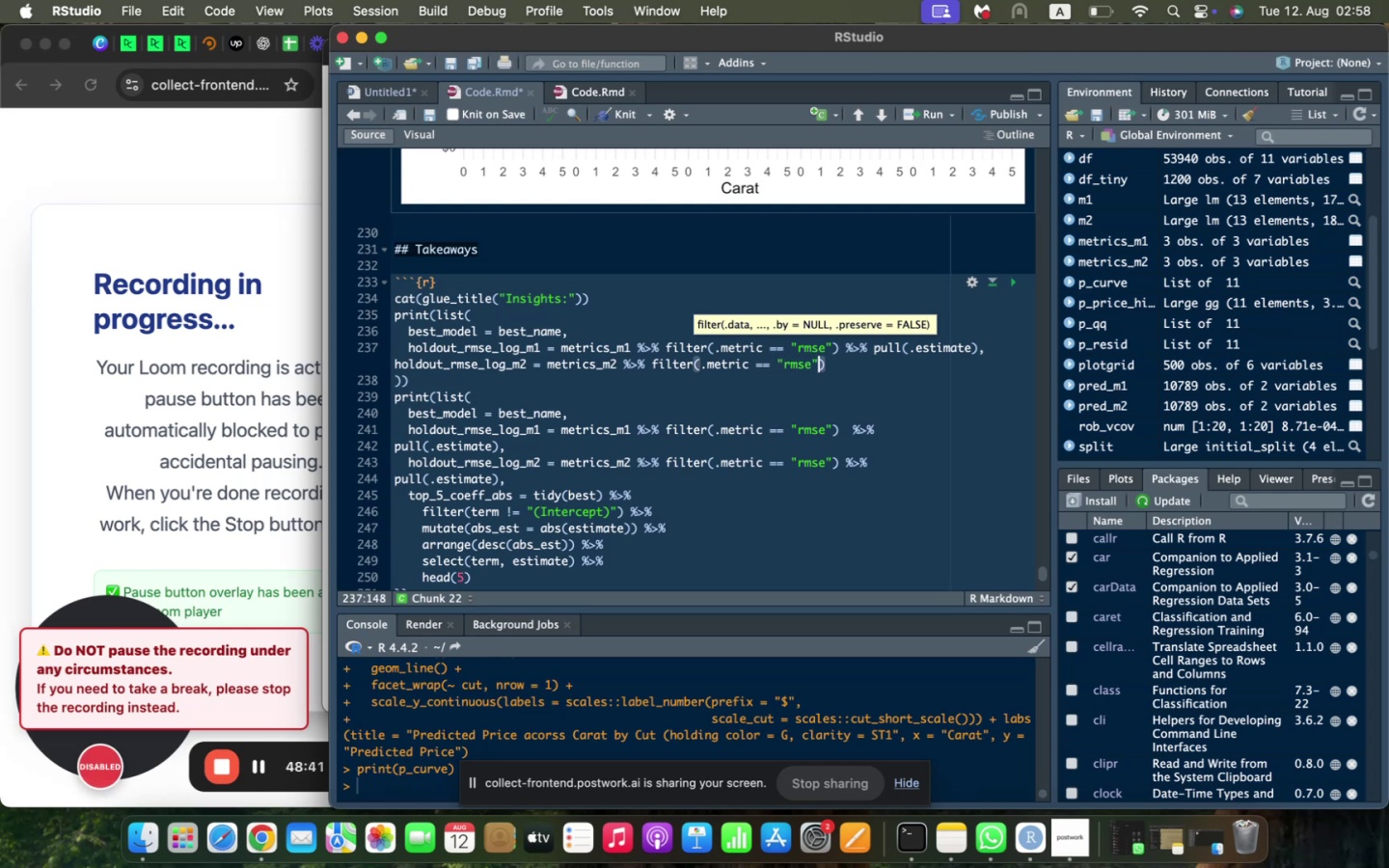 
type( %>% pull(.estimate)
 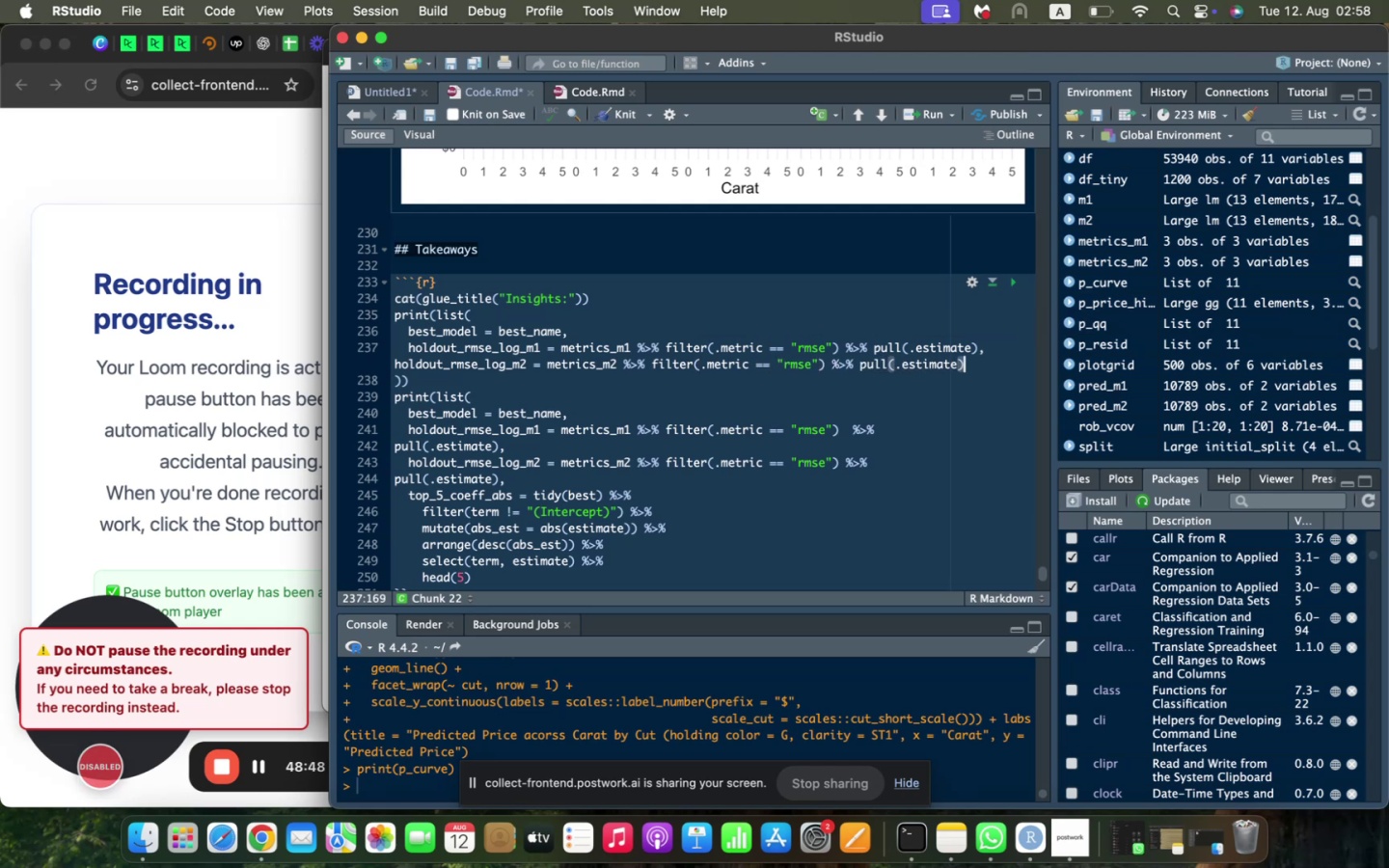 
 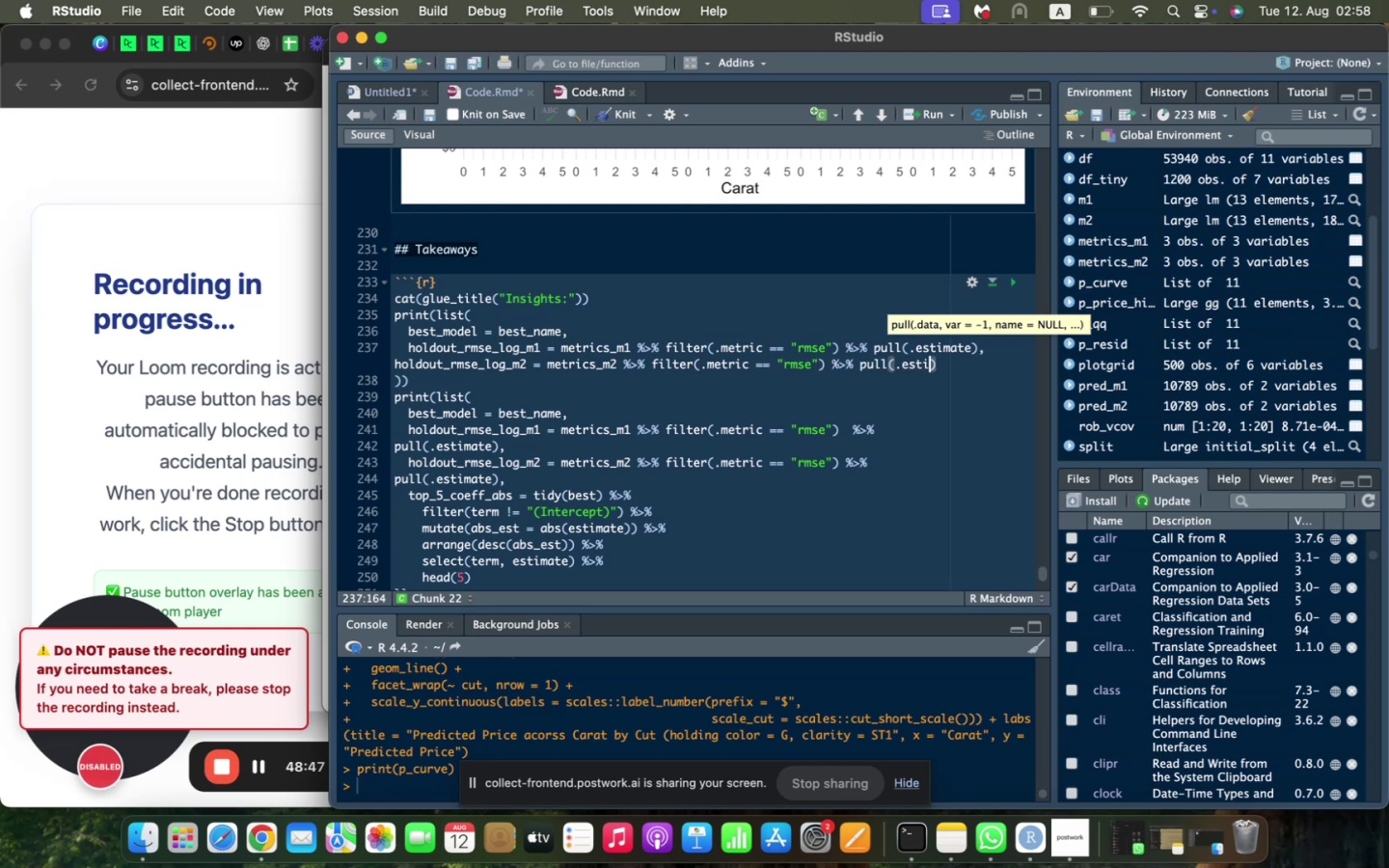 
key(ArrowRight)
 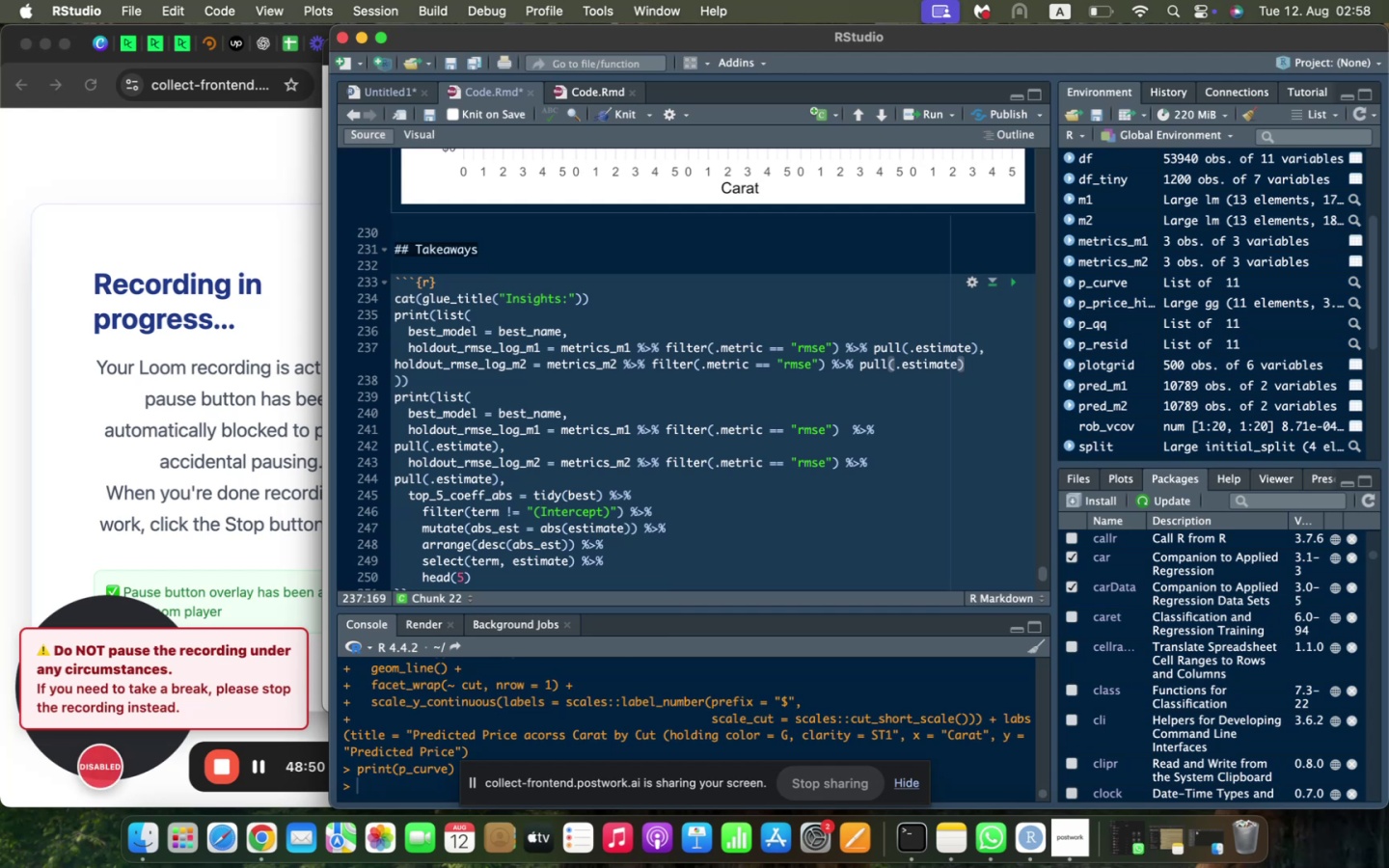 
key(Comma)
 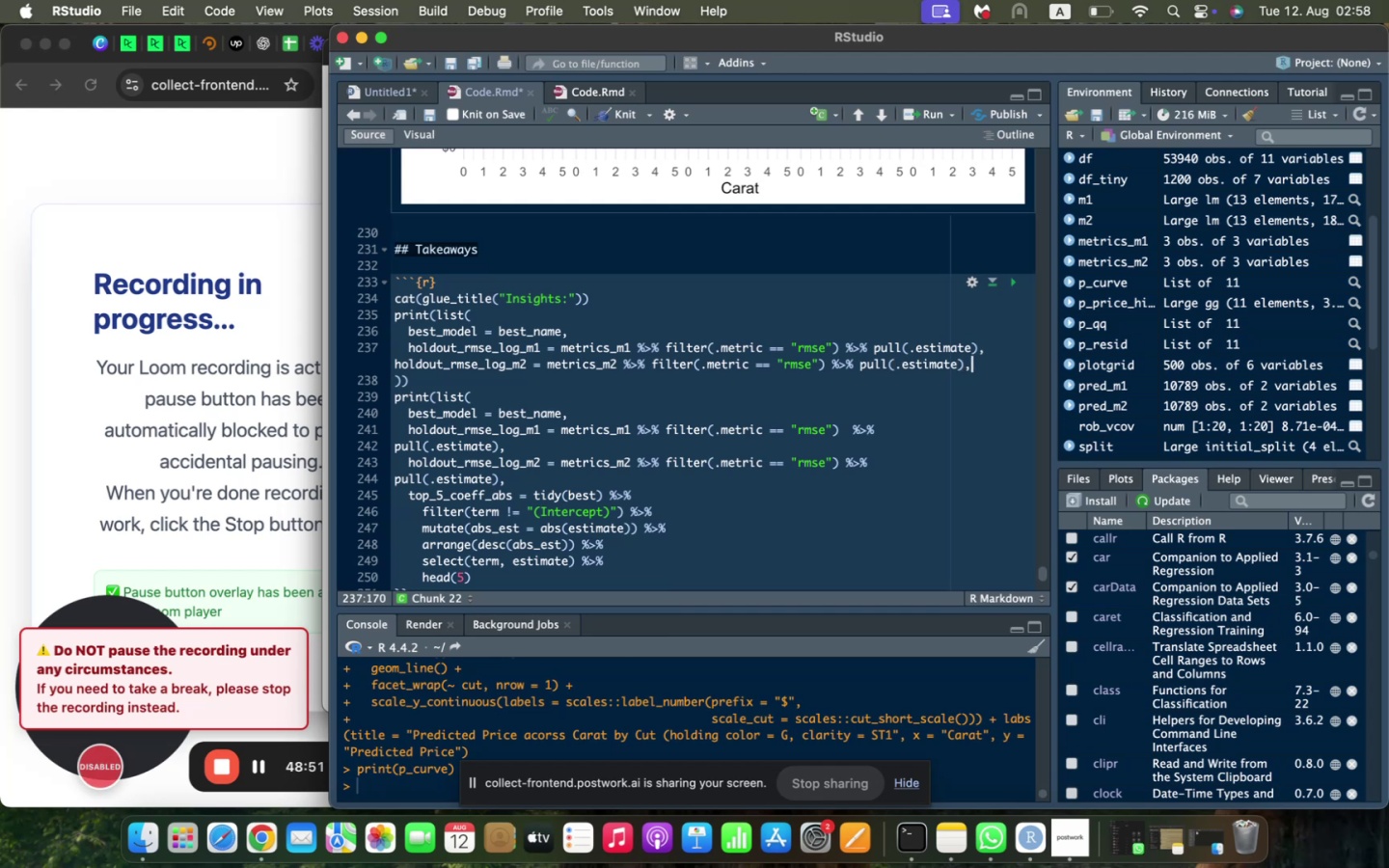 
key(Backslash)
 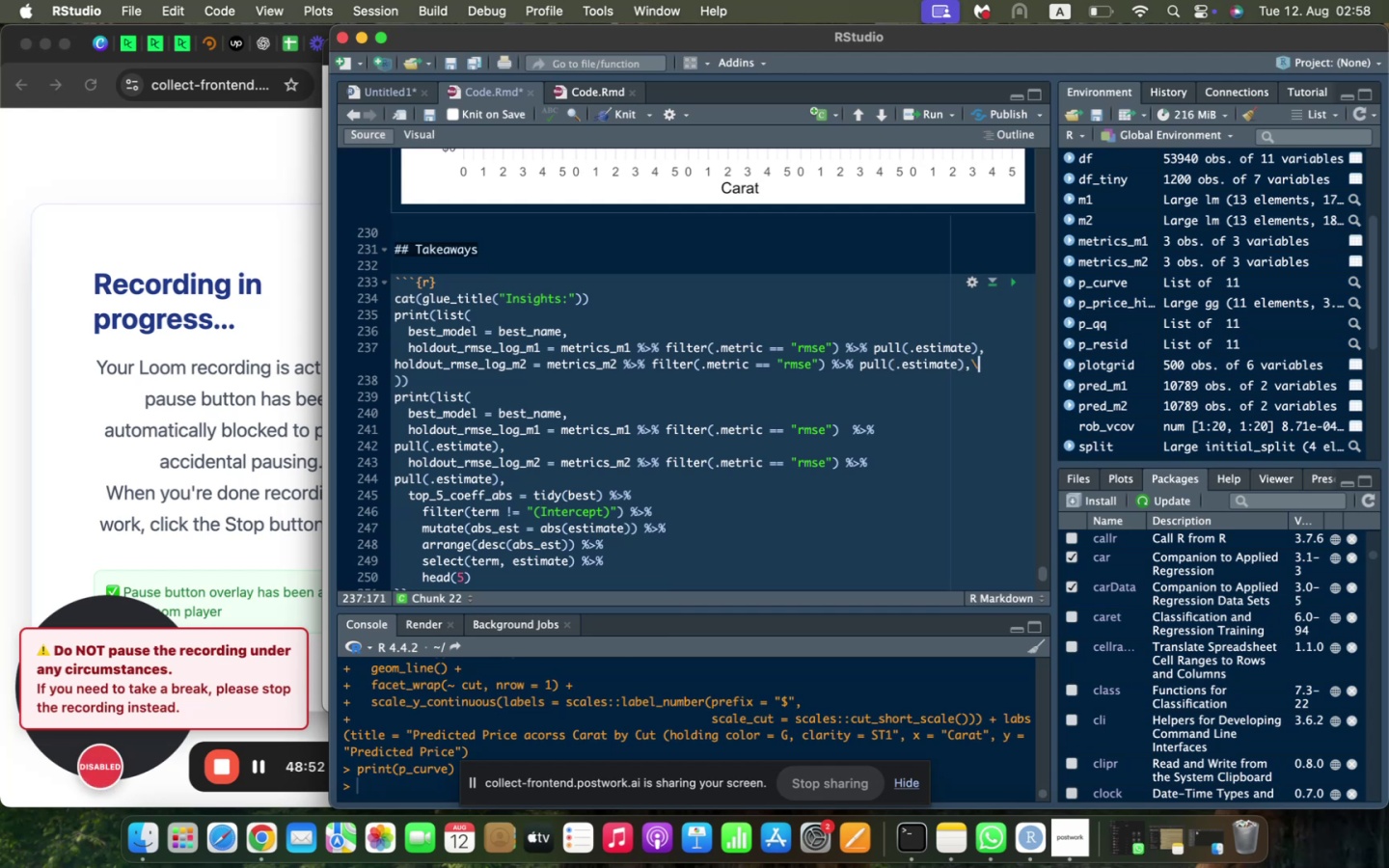 
key(Backspace)
 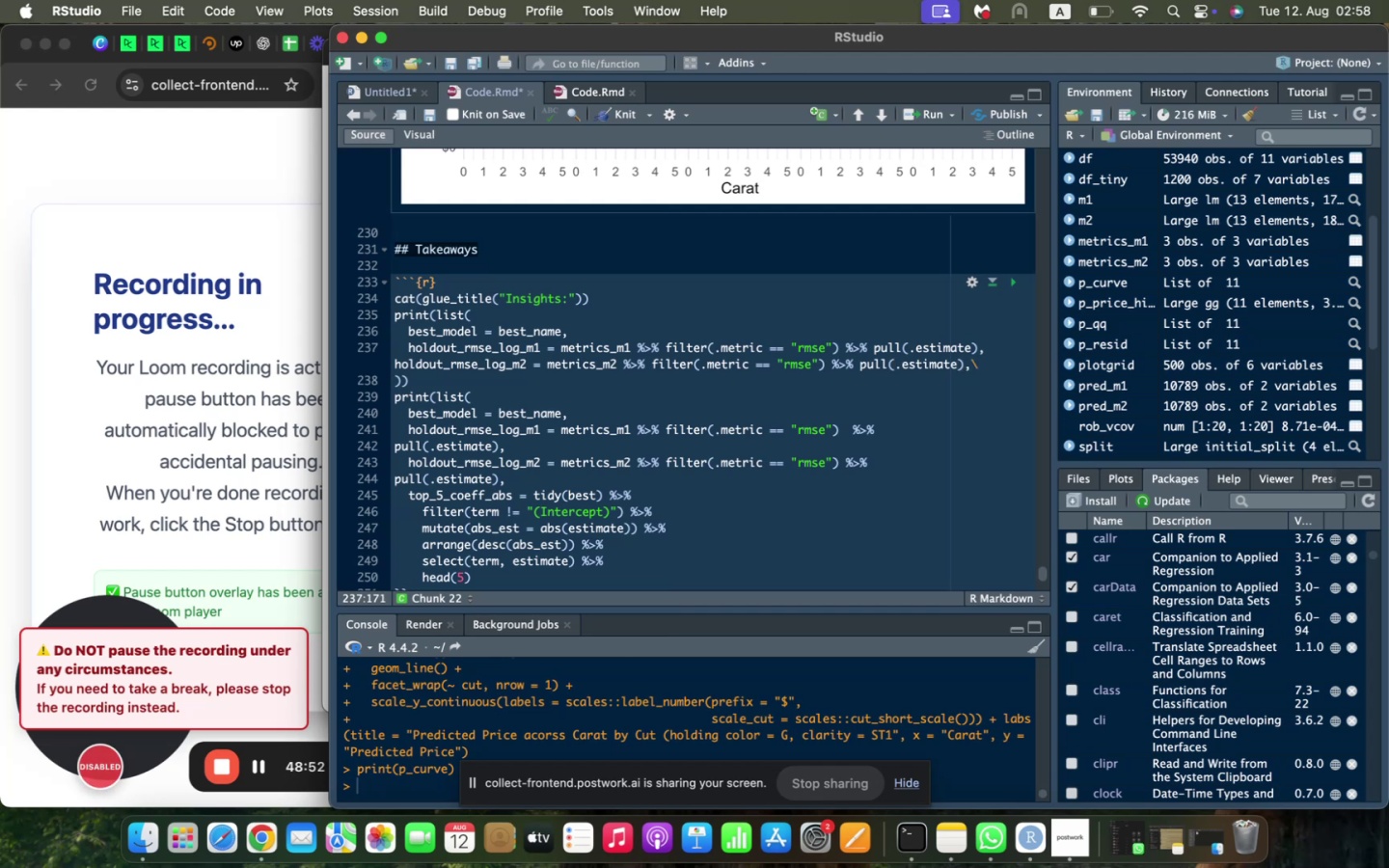 
key(Enter)
 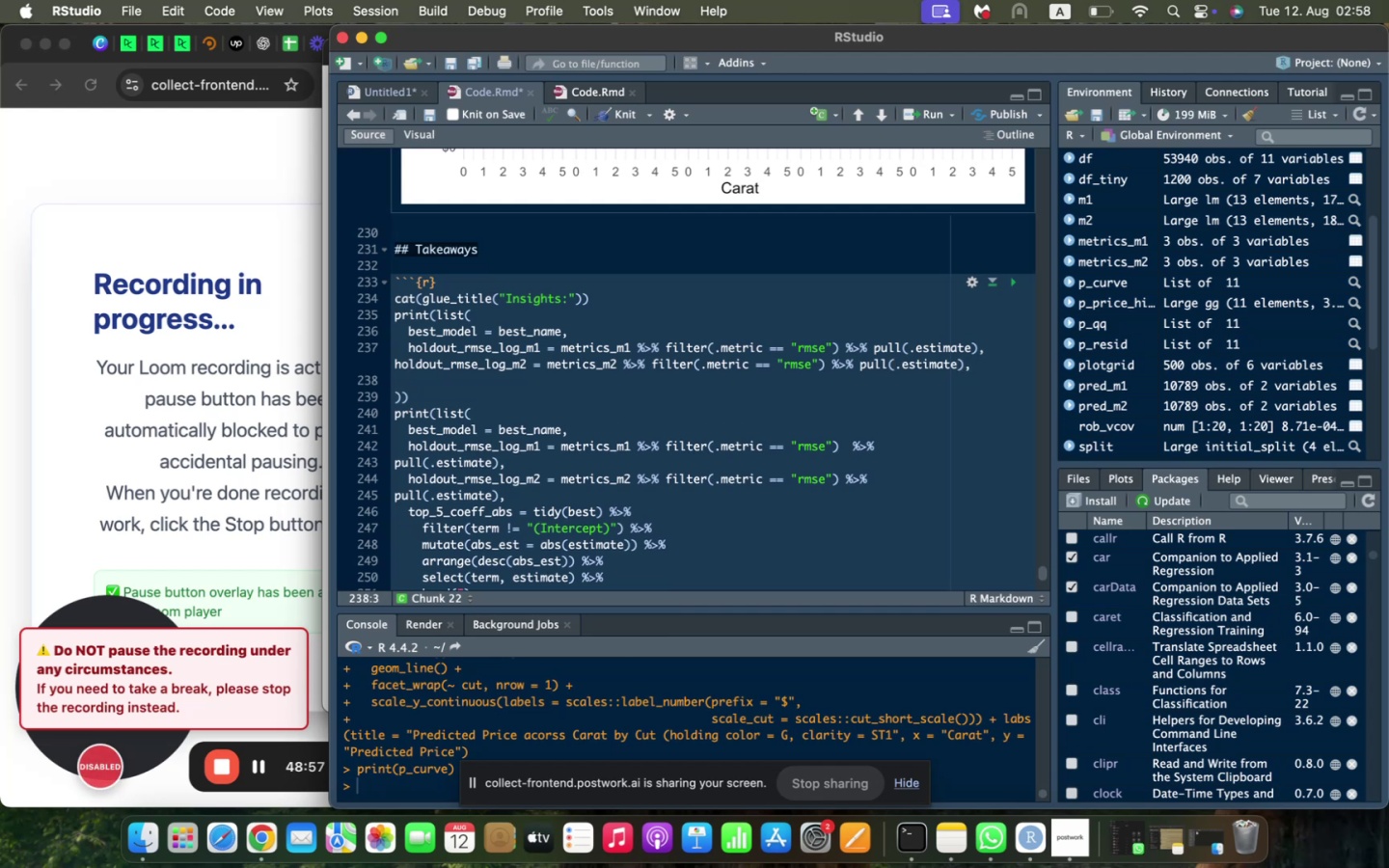 
wait(10.09)
 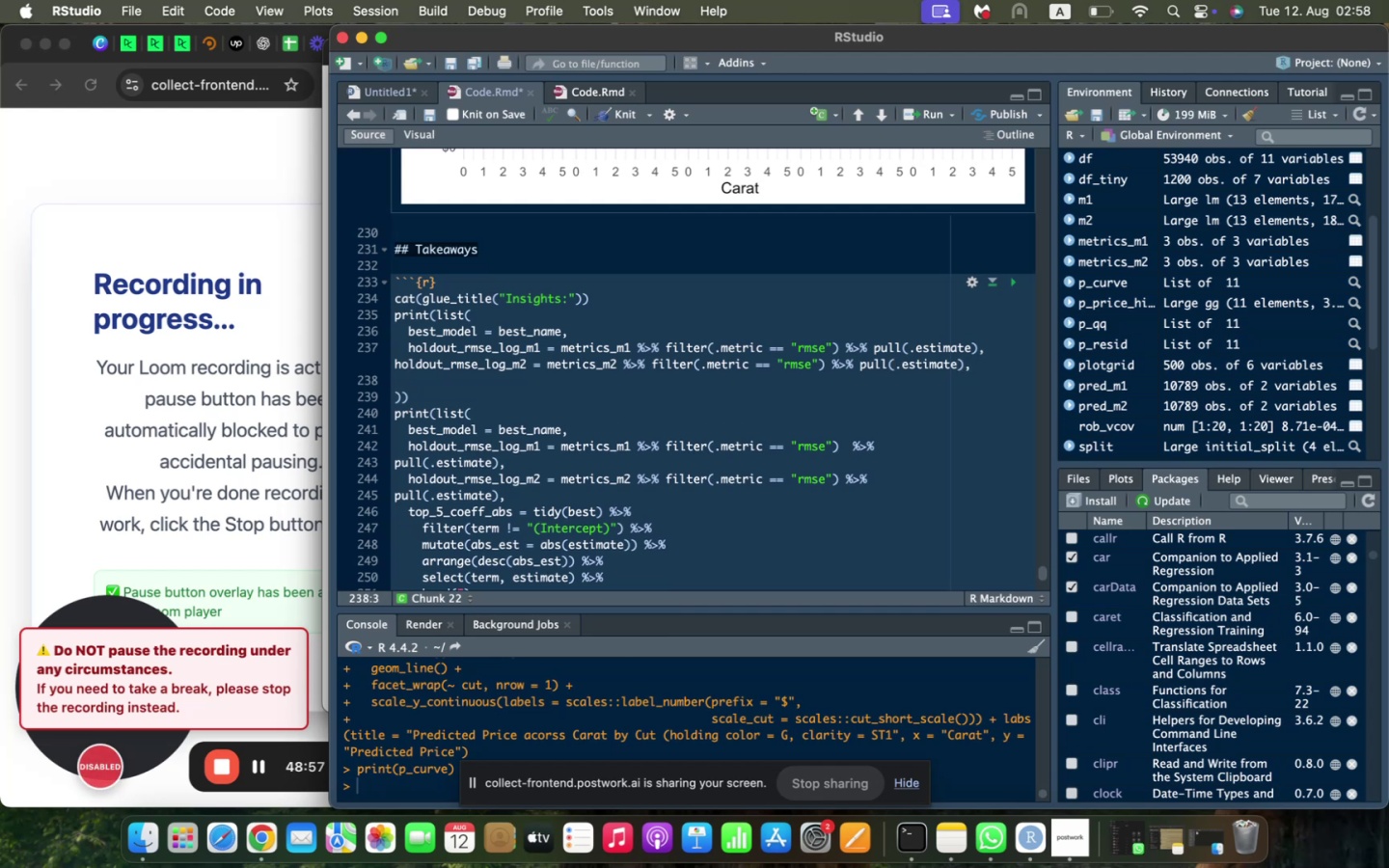 
scroll: coordinate [421, 235], scroll_direction: down, amount: 4.0
 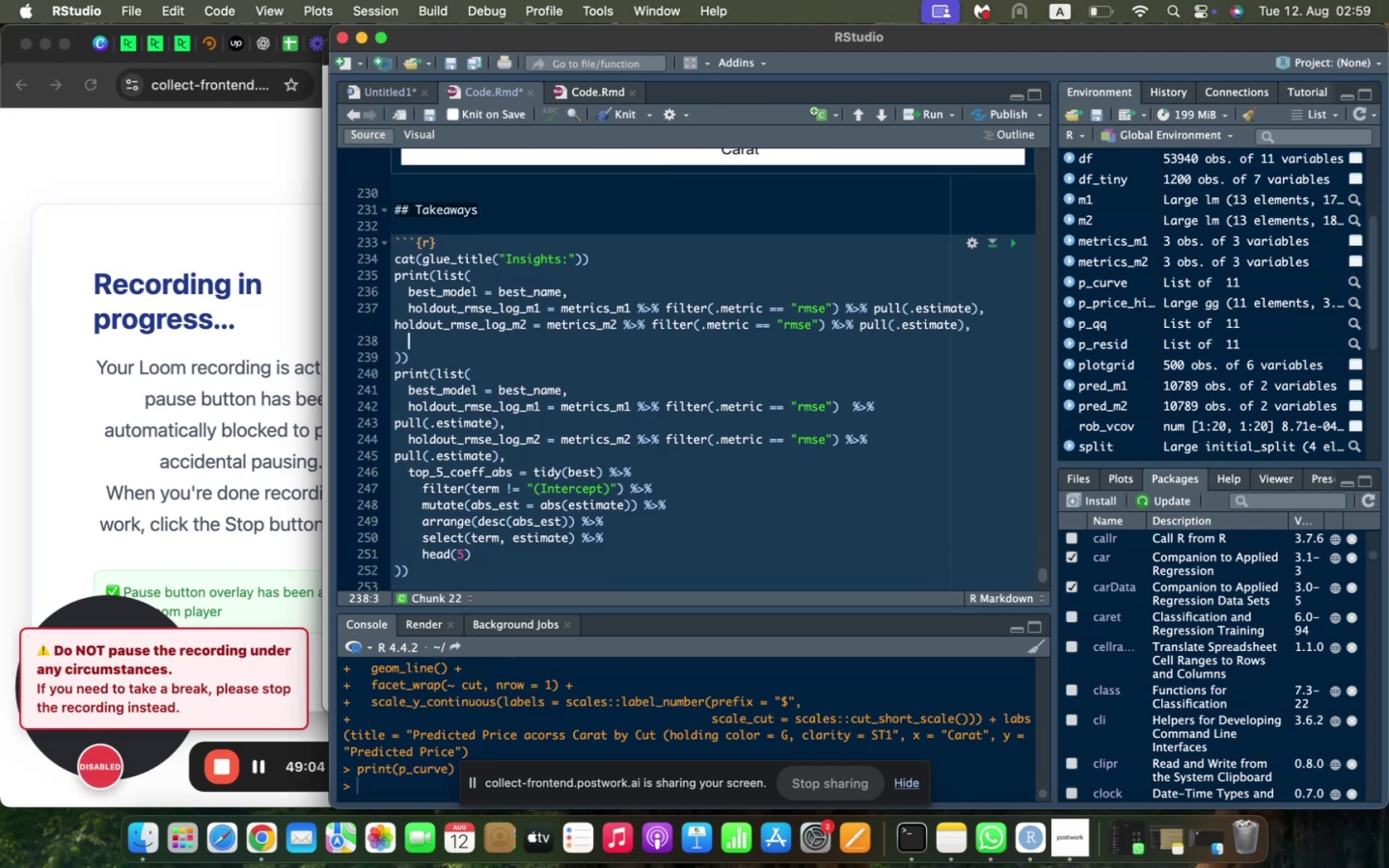 
type(top_5_cvo)
key(Backspace)
key(Backspace)
type(oeff_abs = tod)
key(Backspace)
key(Backspace)
type(idy(best)
 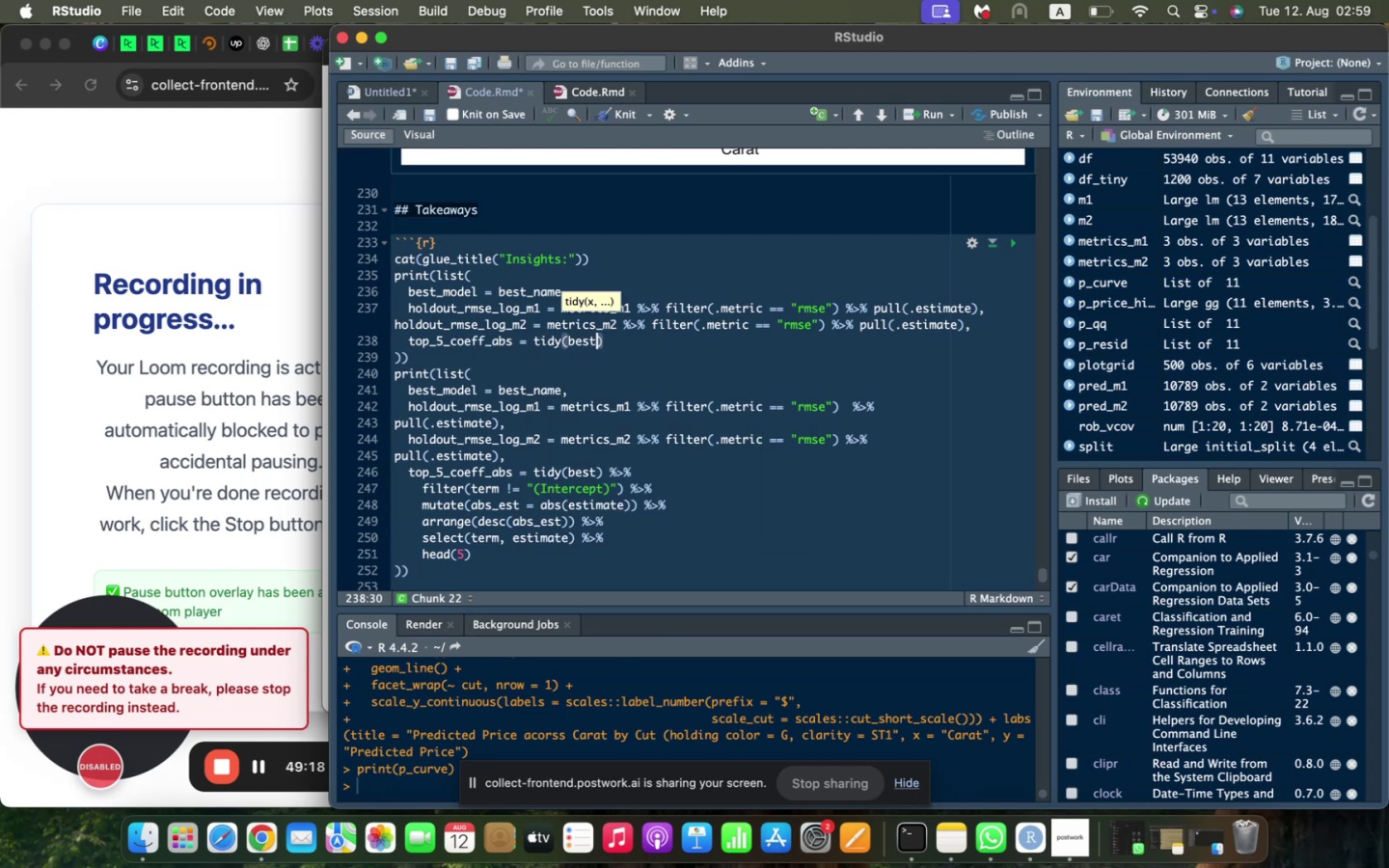 
key(ArrowRight)
 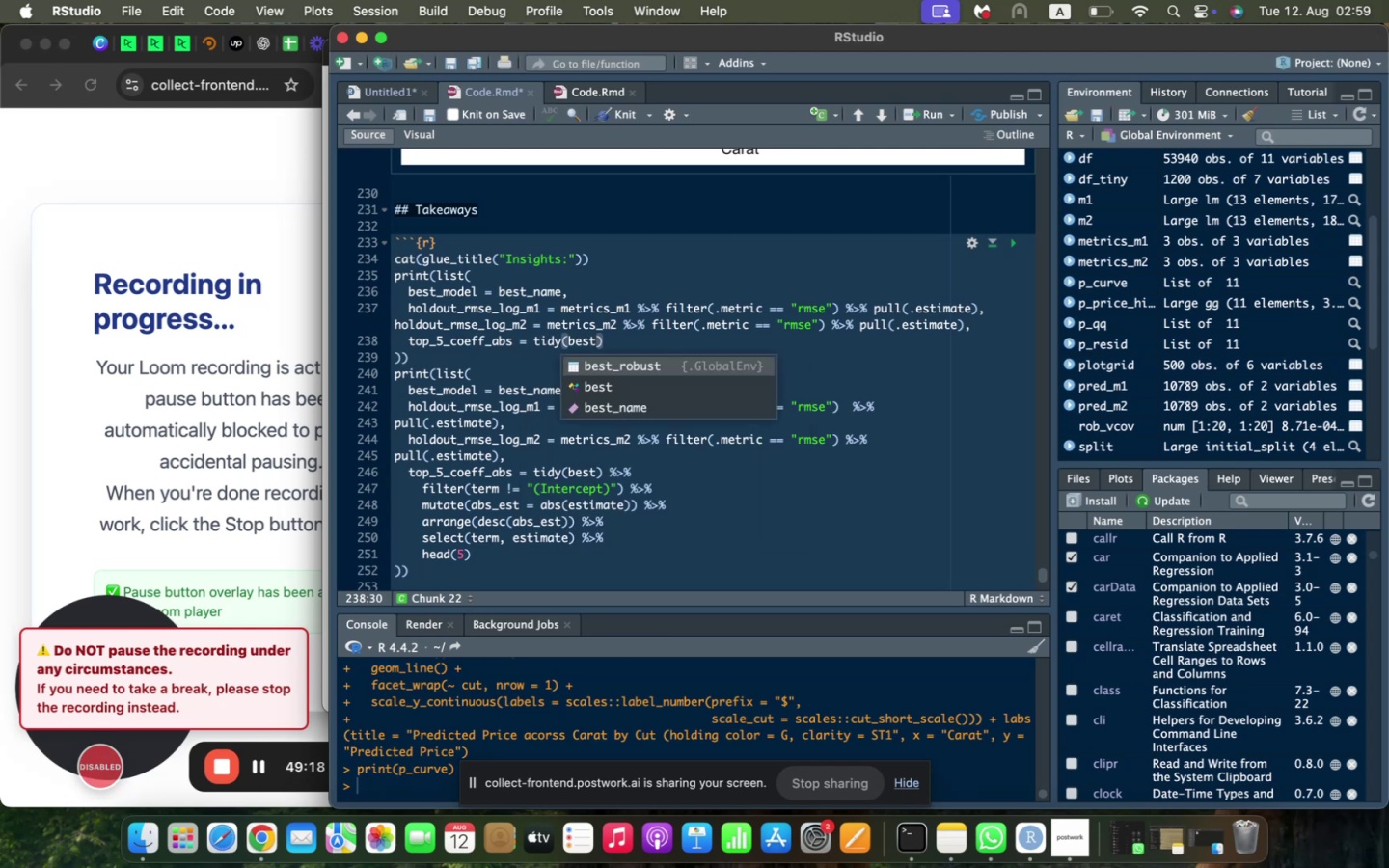 
key(Space)
 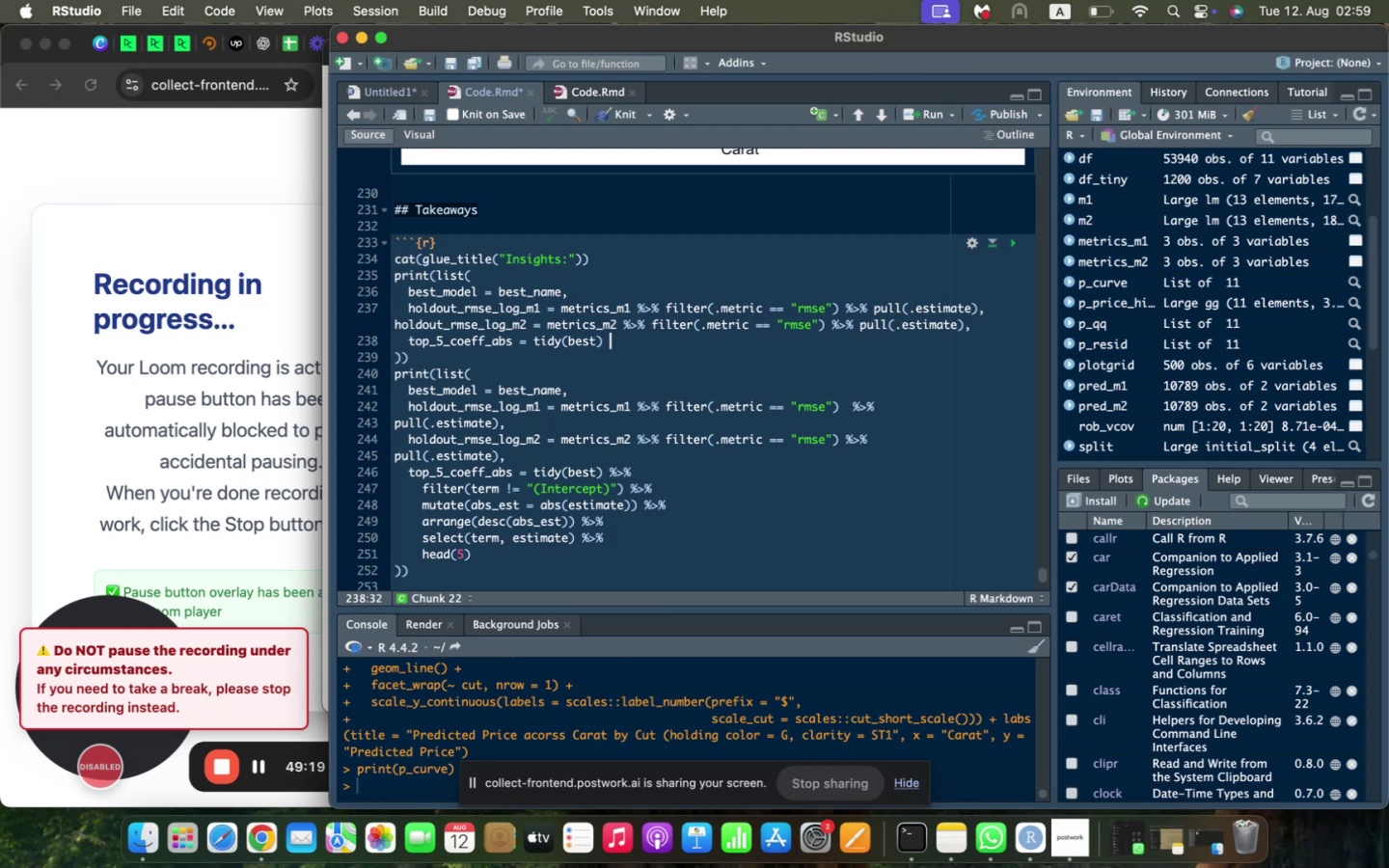 
key(Shift+5)
 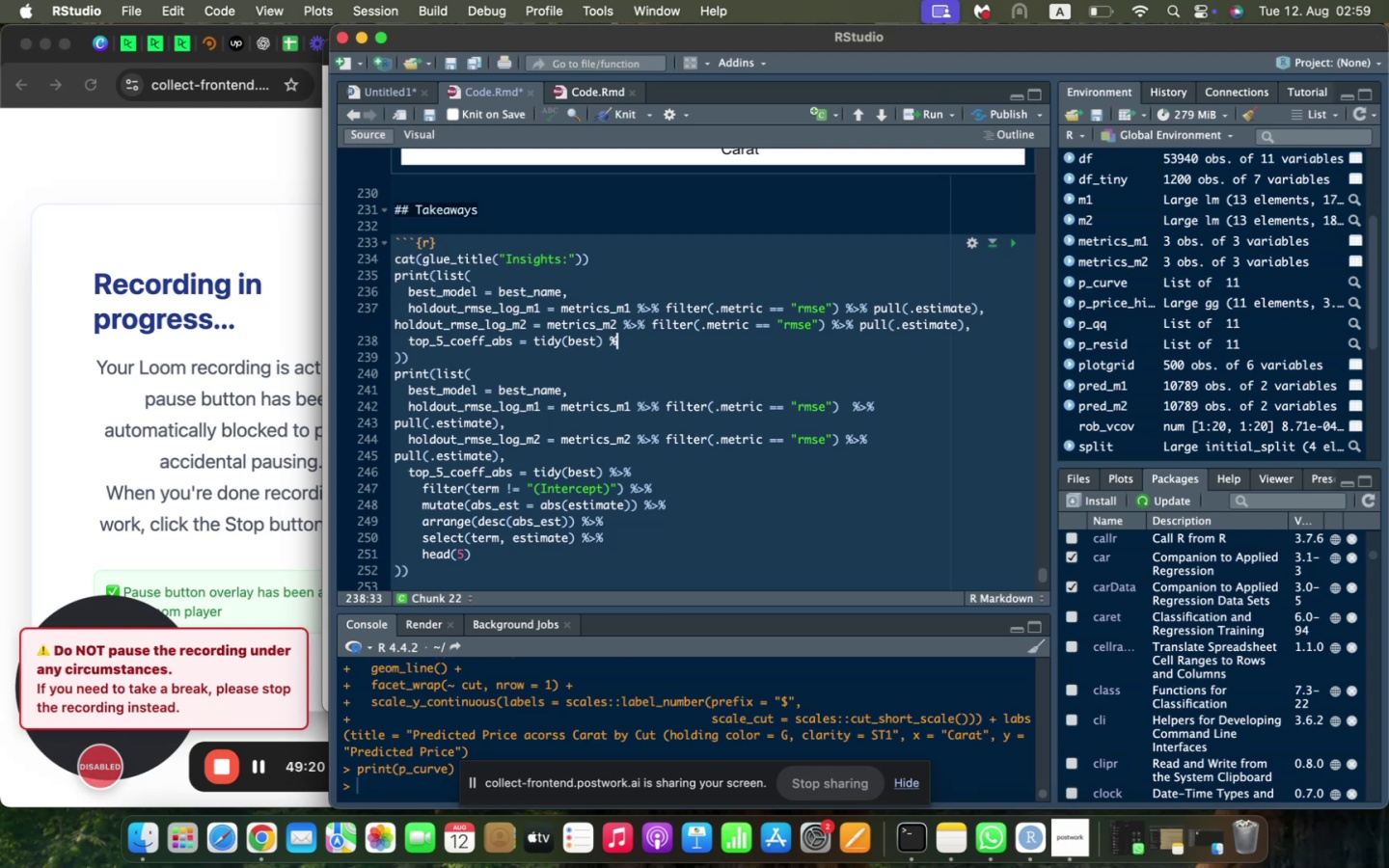 
key(Shift+Period)
 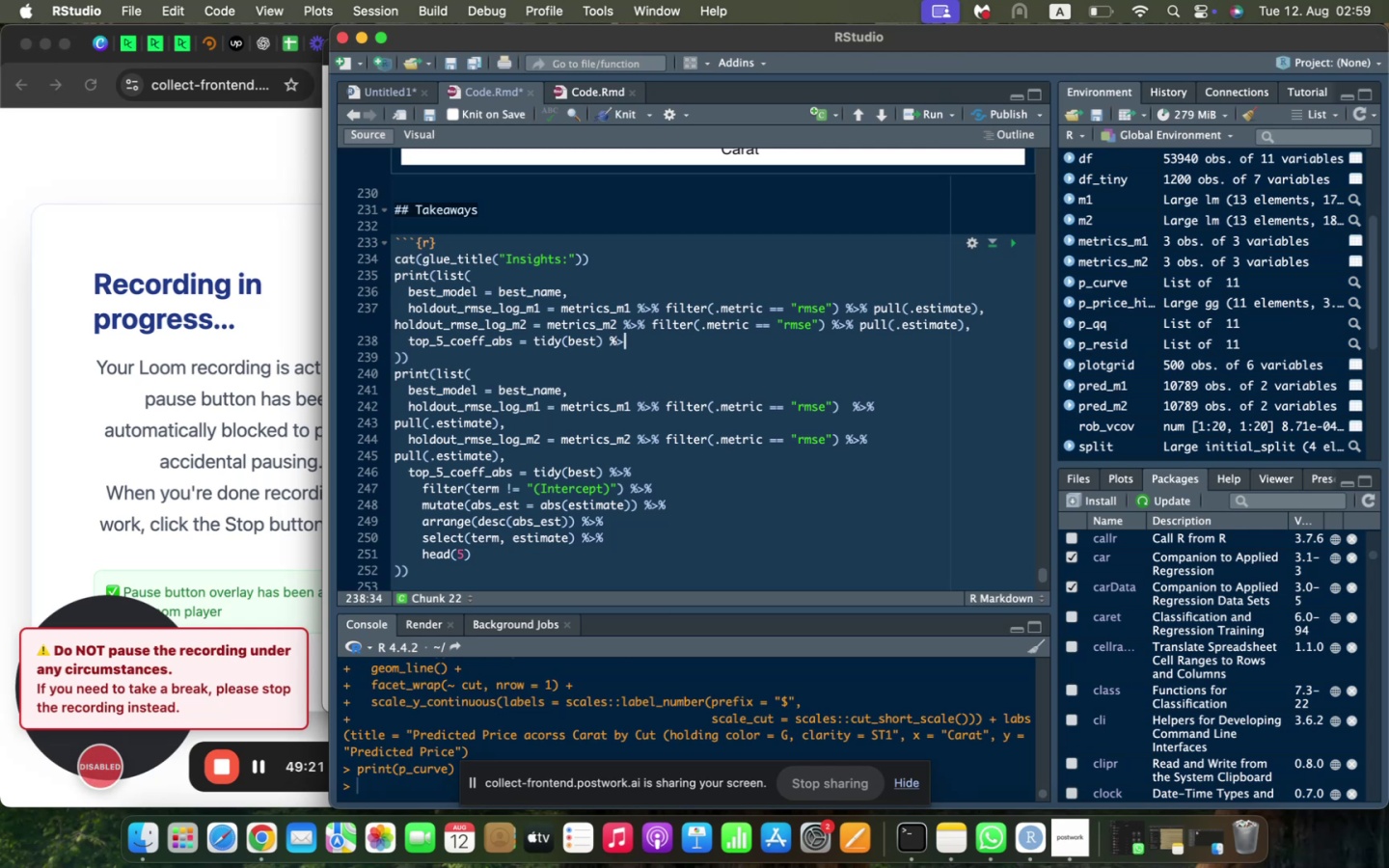 
key(Shift+5)
 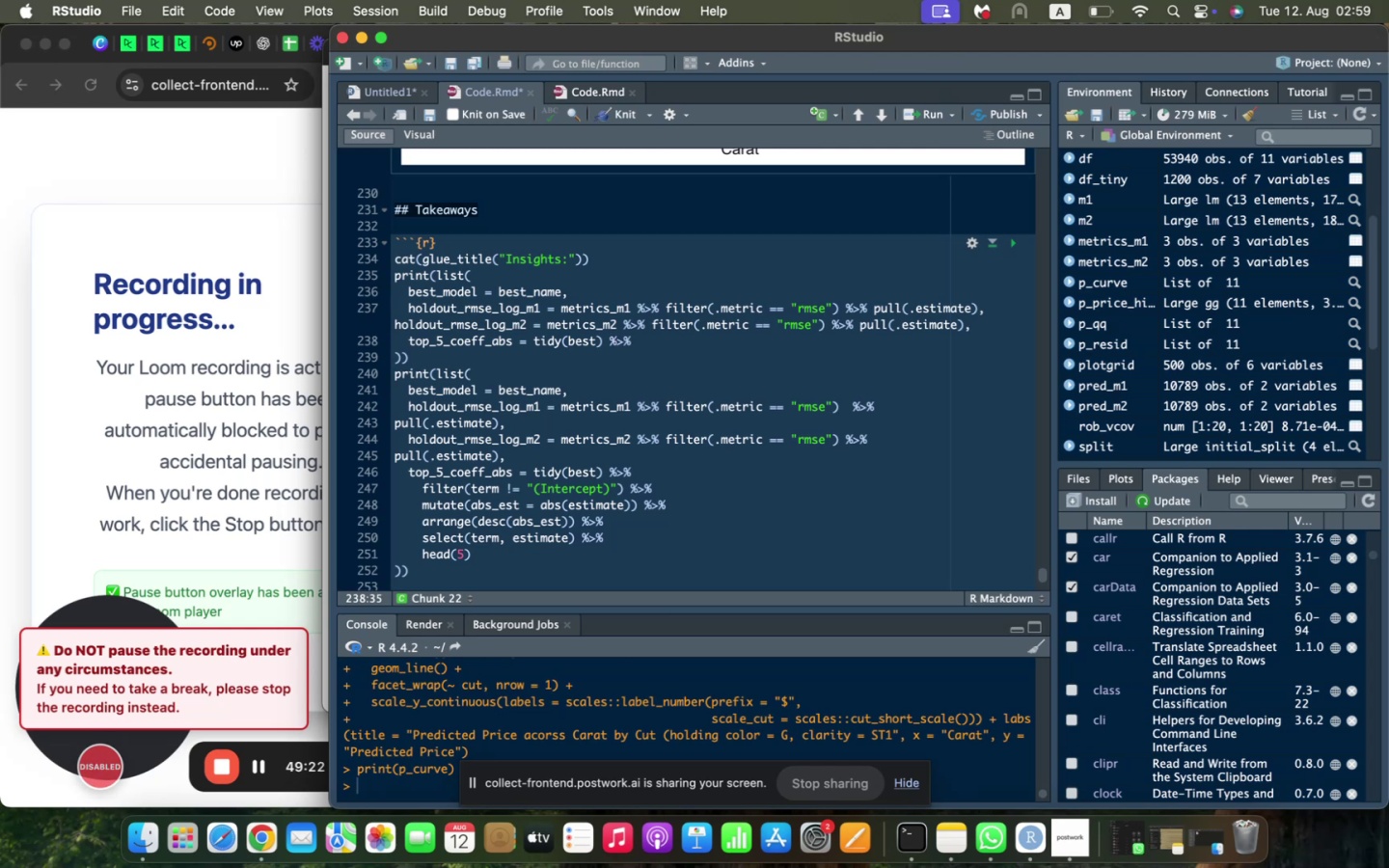 
key(Enter)
 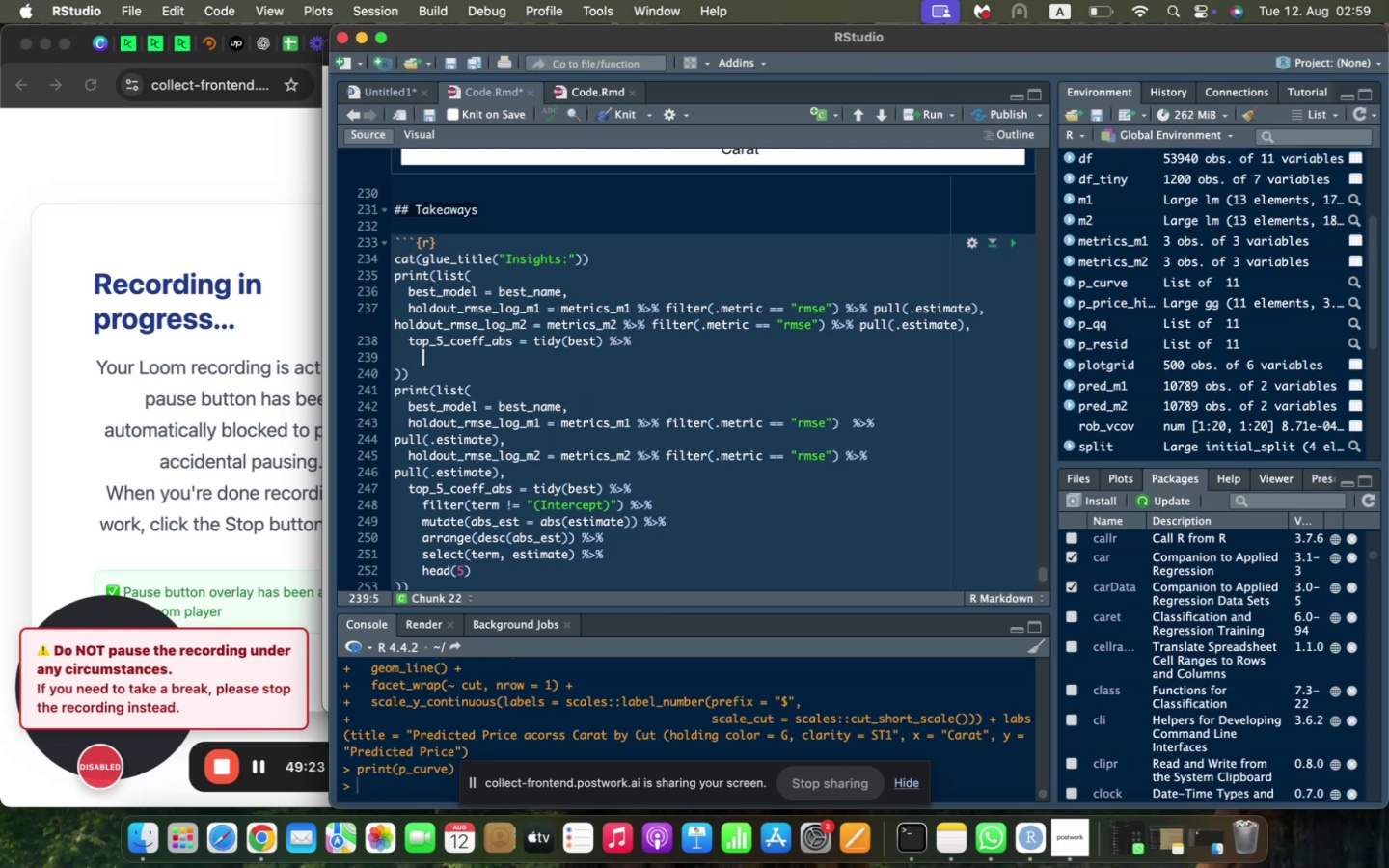 
type(fol)
key(Backspace)
key(Backspace)
type(ilter(term != "(Intere)
key(Backspace)
type(cepy_)
key(Backspace)
key(Backspace)
type(t))
 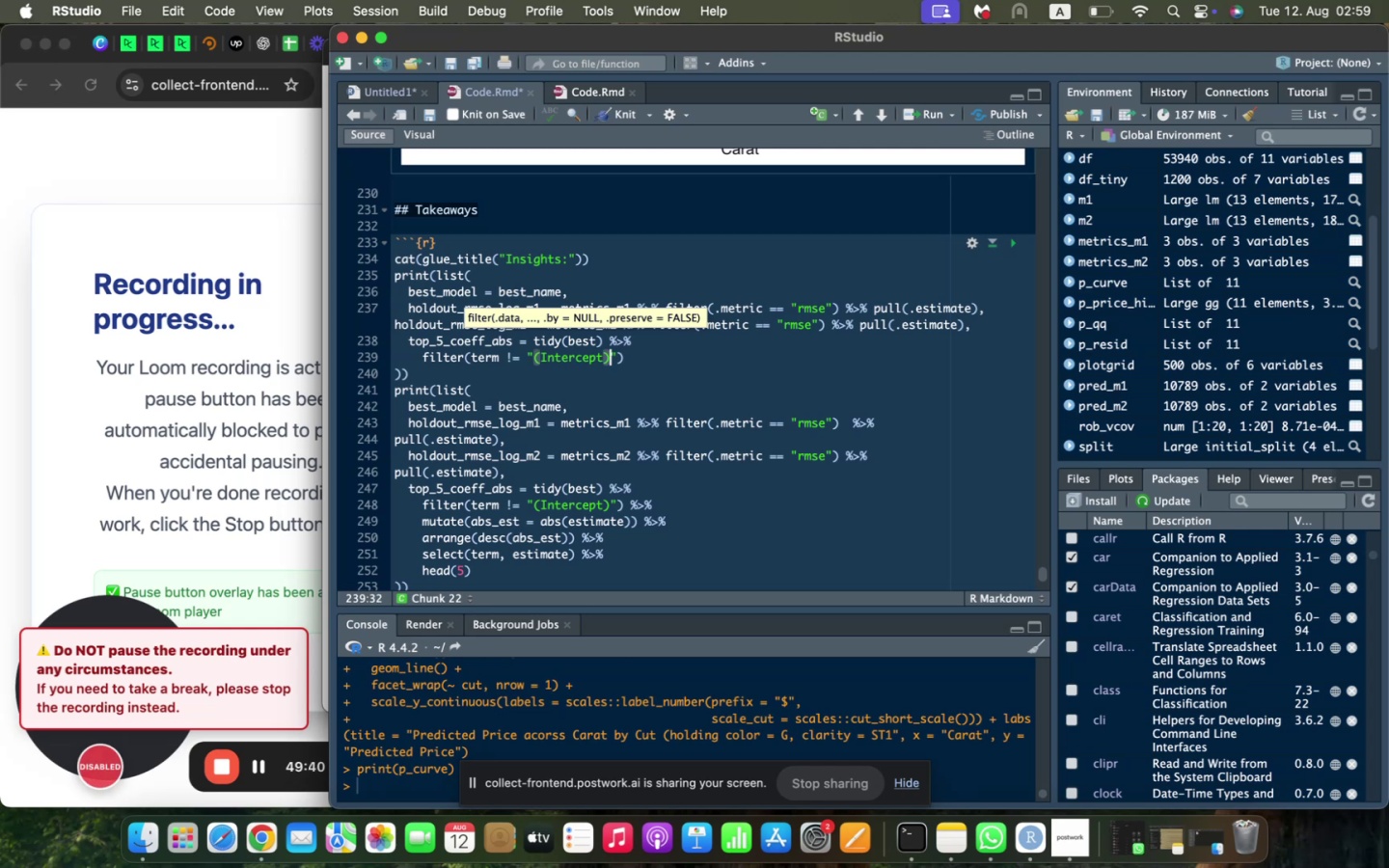 
key(ArrowRight)
 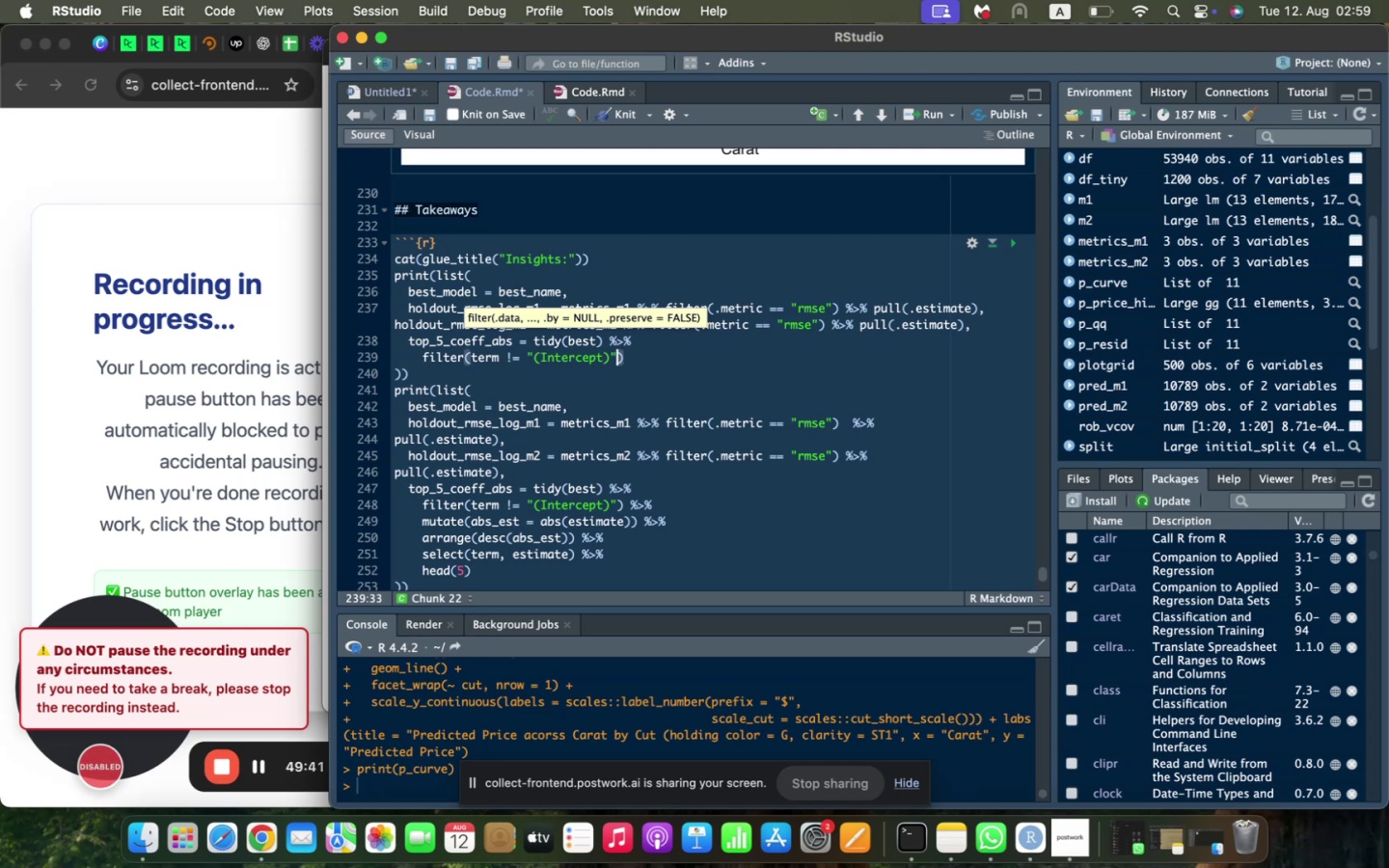 
key(ArrowRight)
 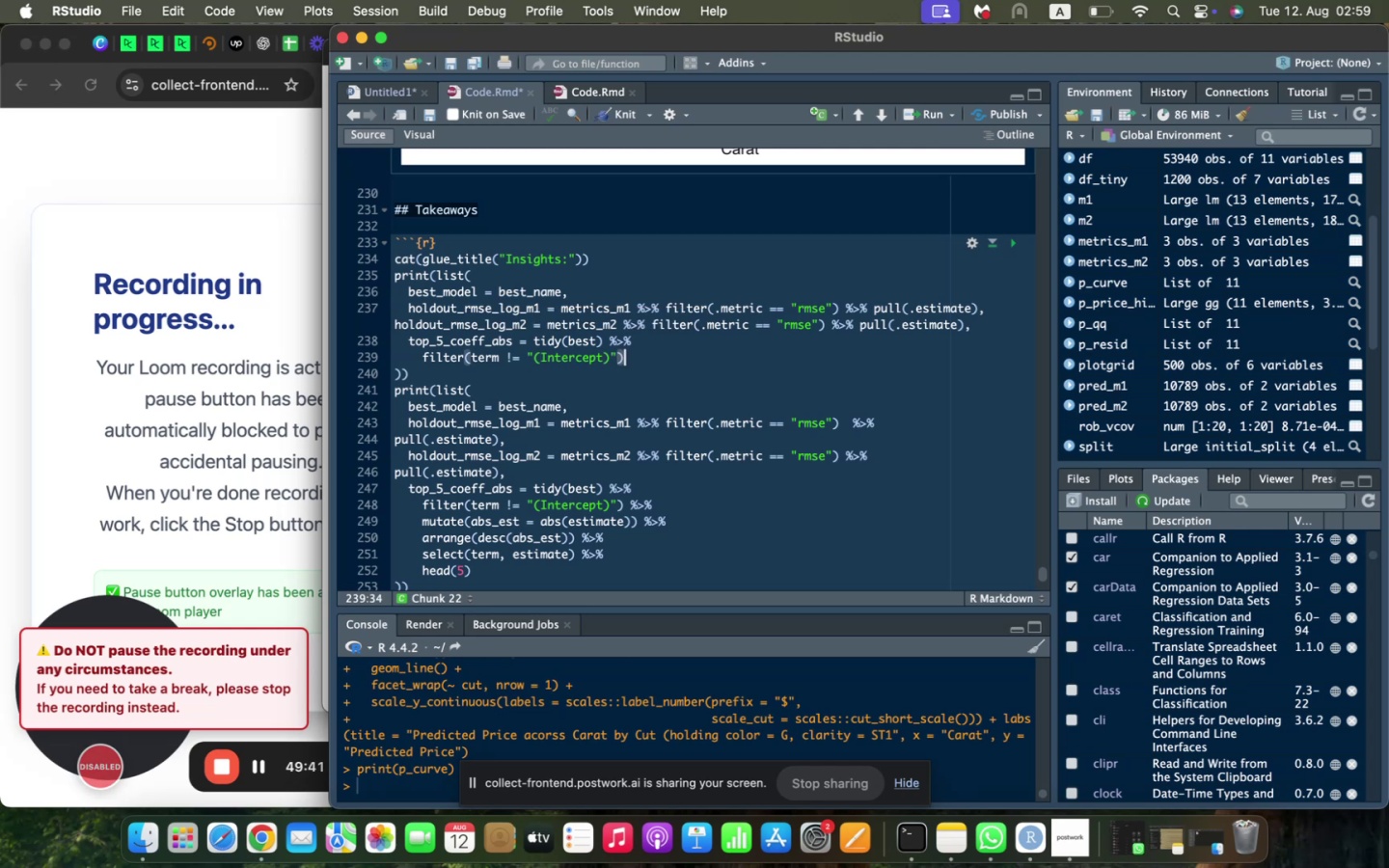 
key(Space)
 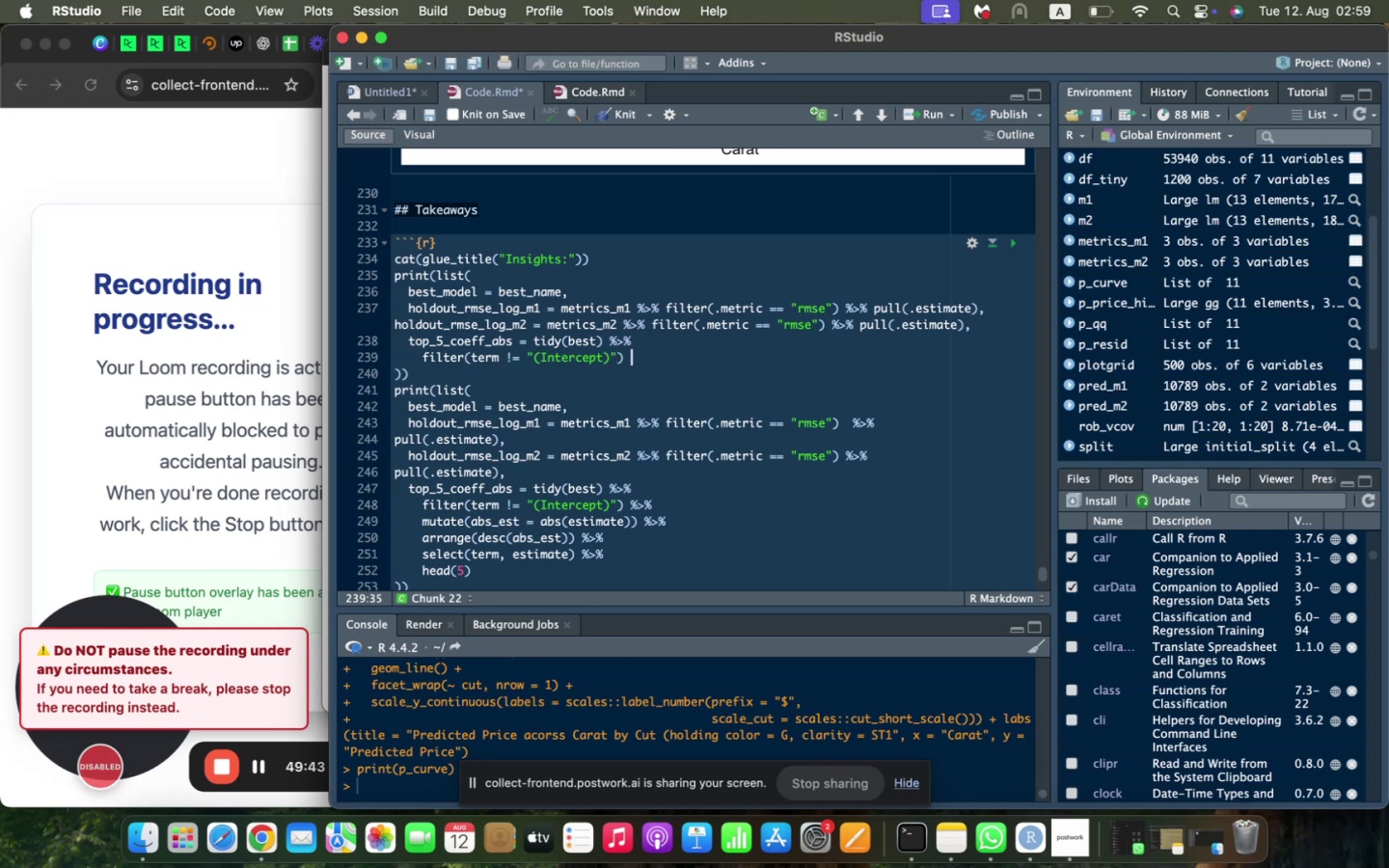 
key(Shift+5)
 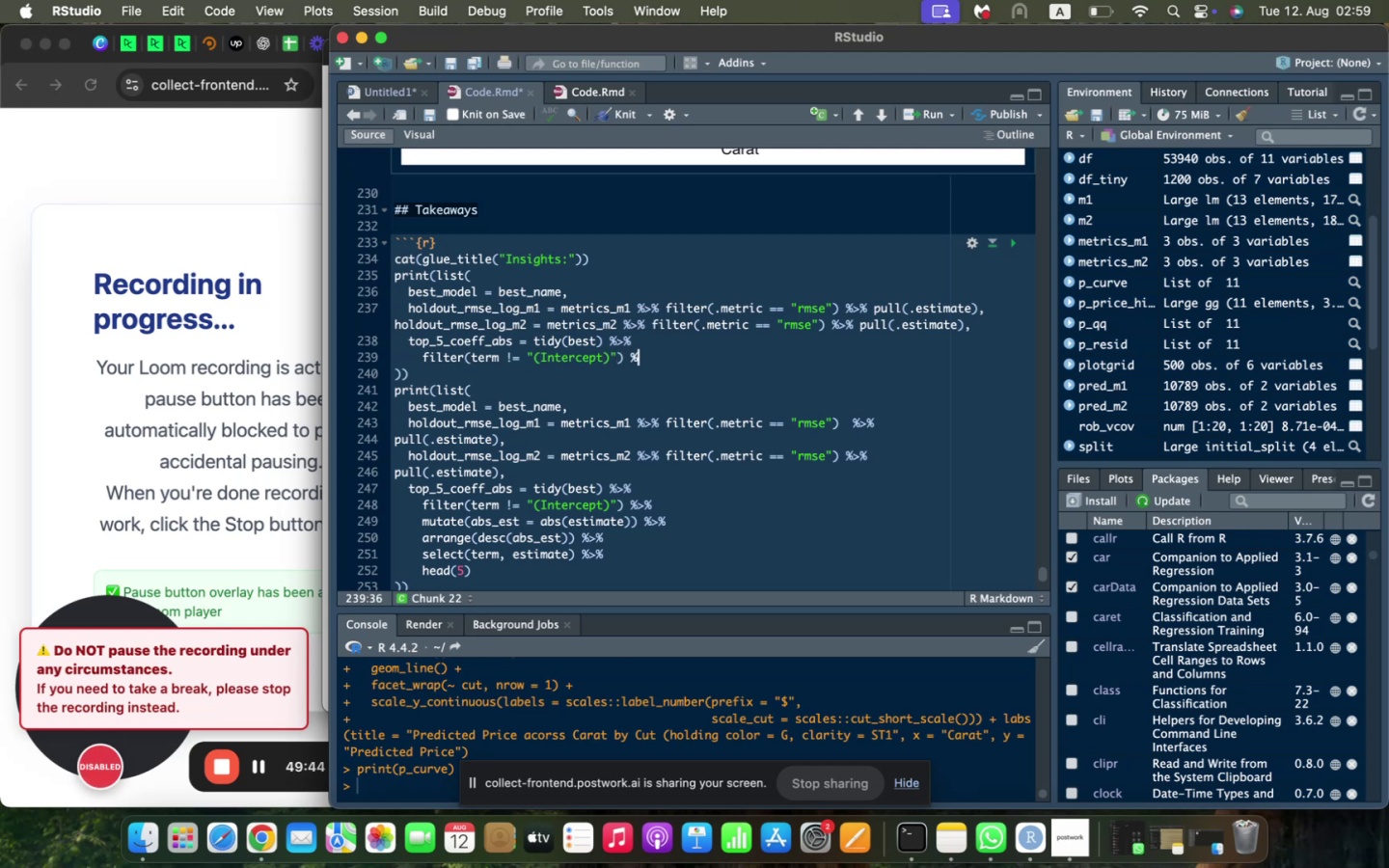 
key(Shift+Period)
 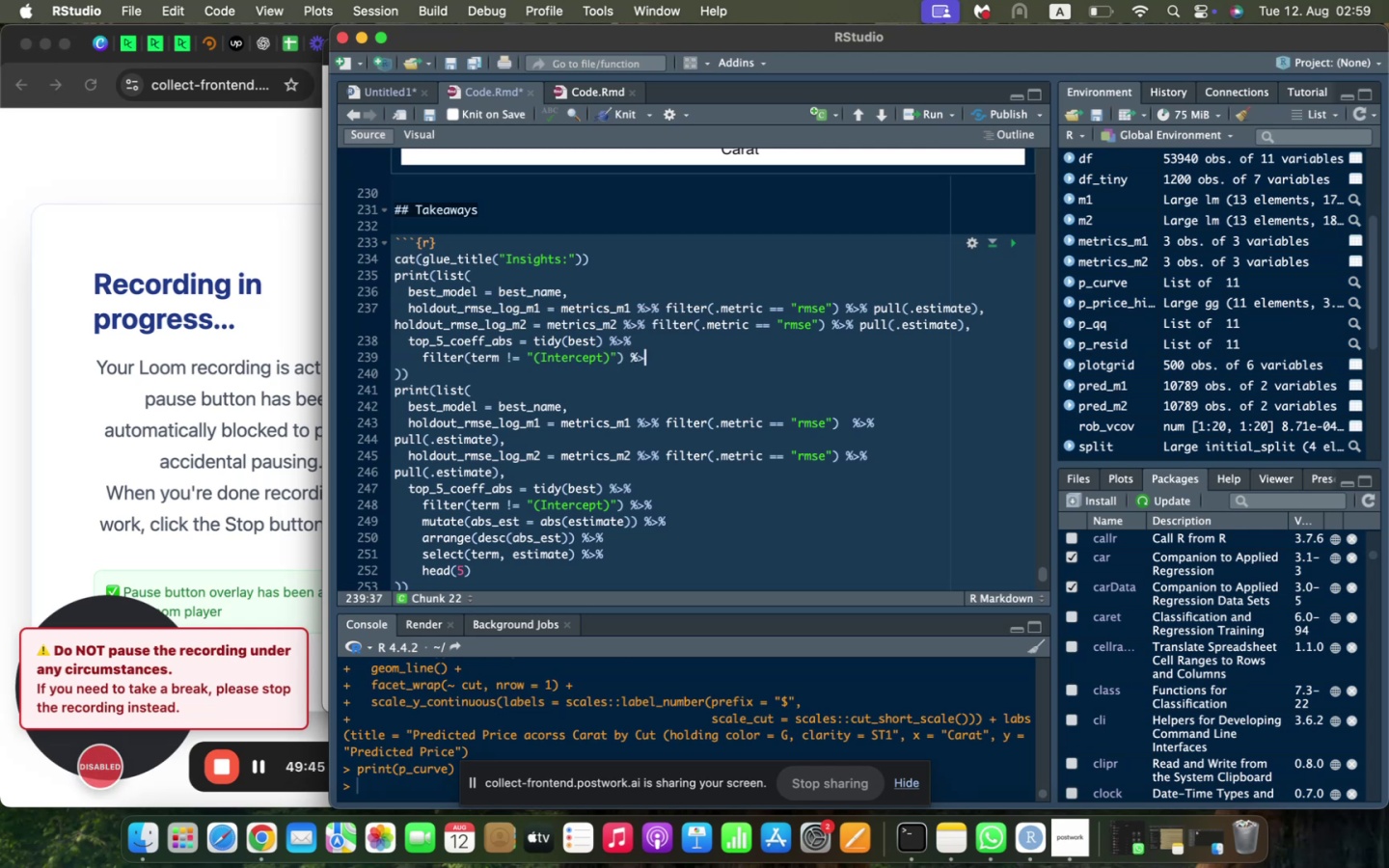 
key(Shift+5)
 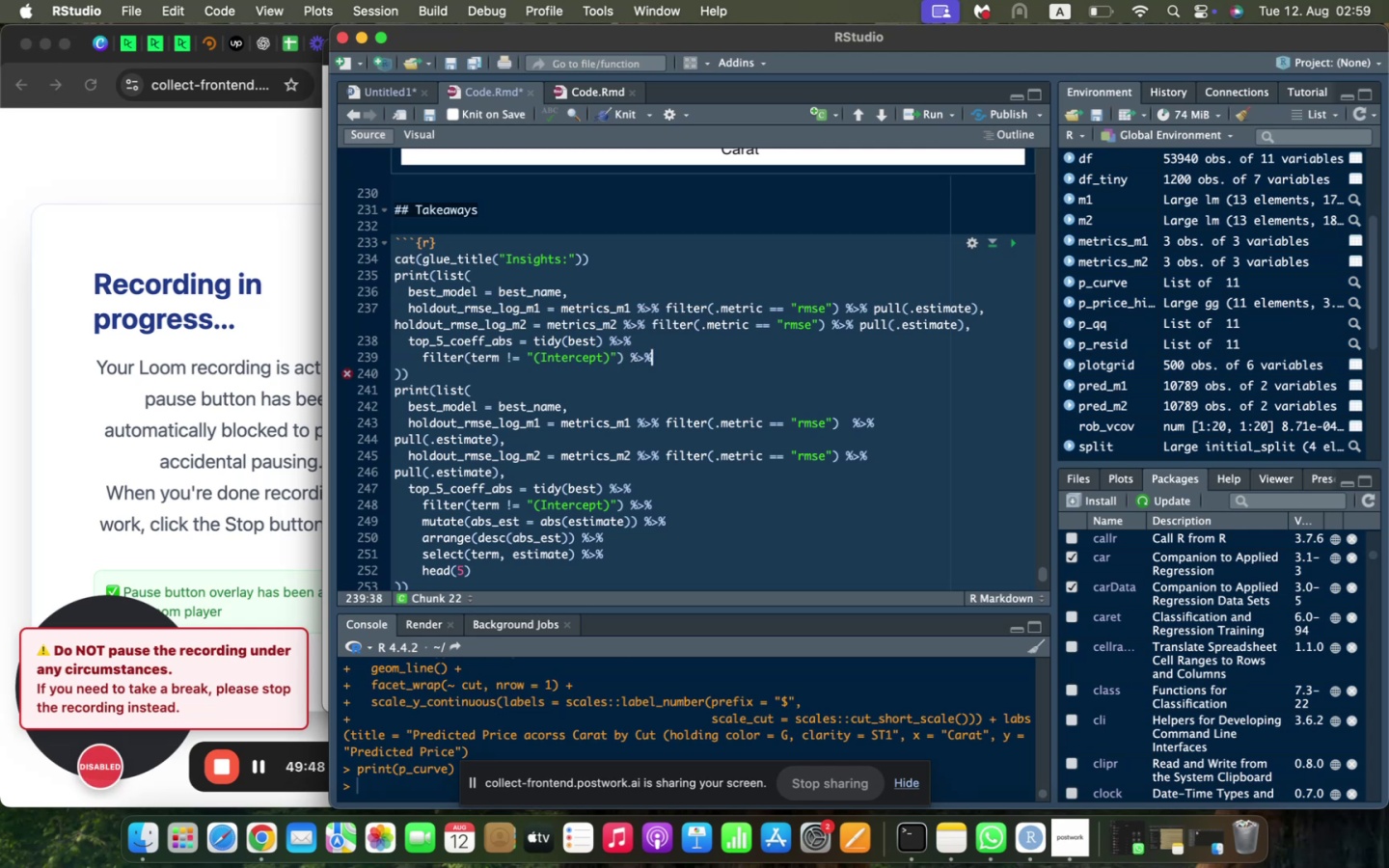 
key(Enter)
 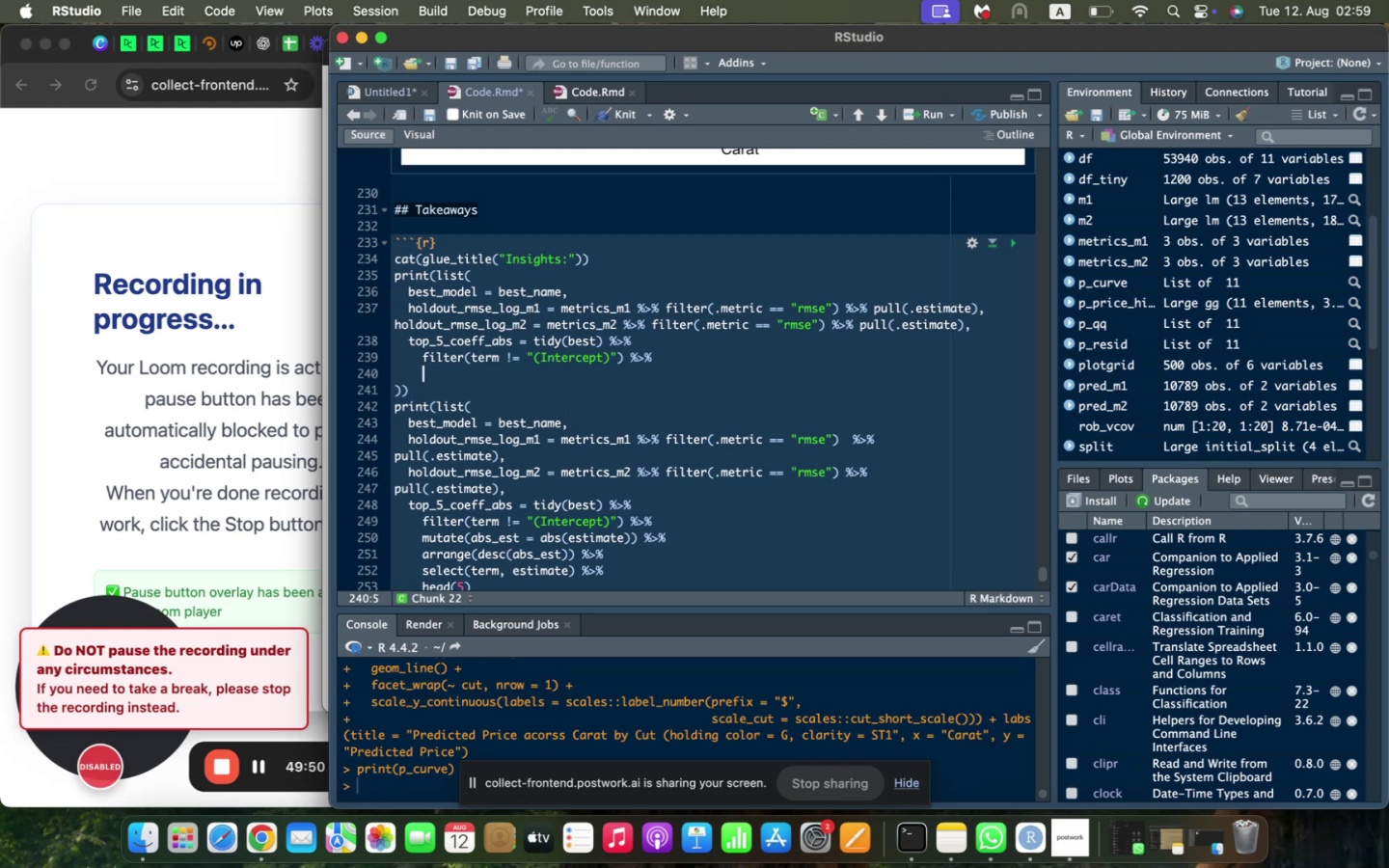 
type(mutate(abs_est)
 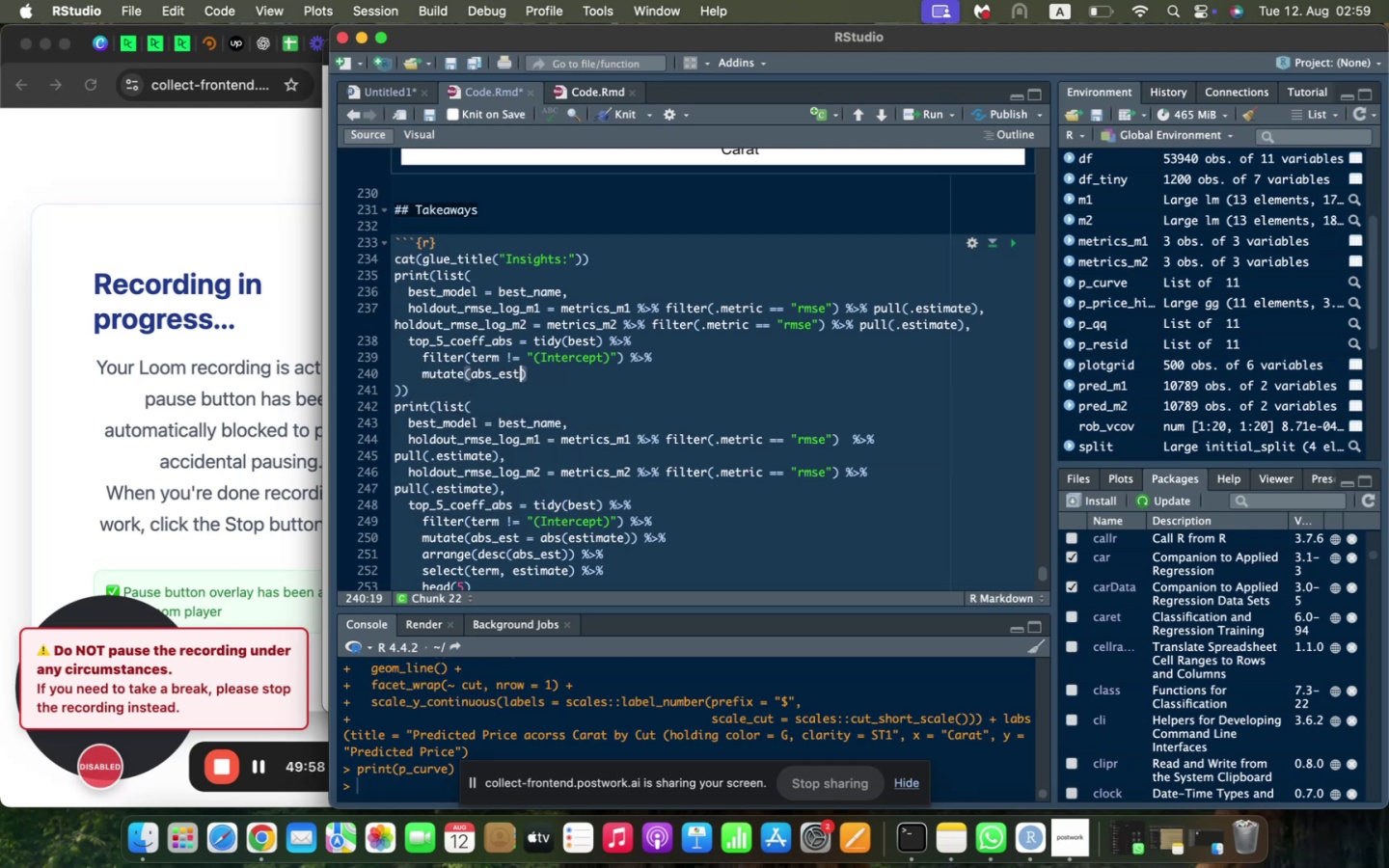 
type( = abs(estimate)
 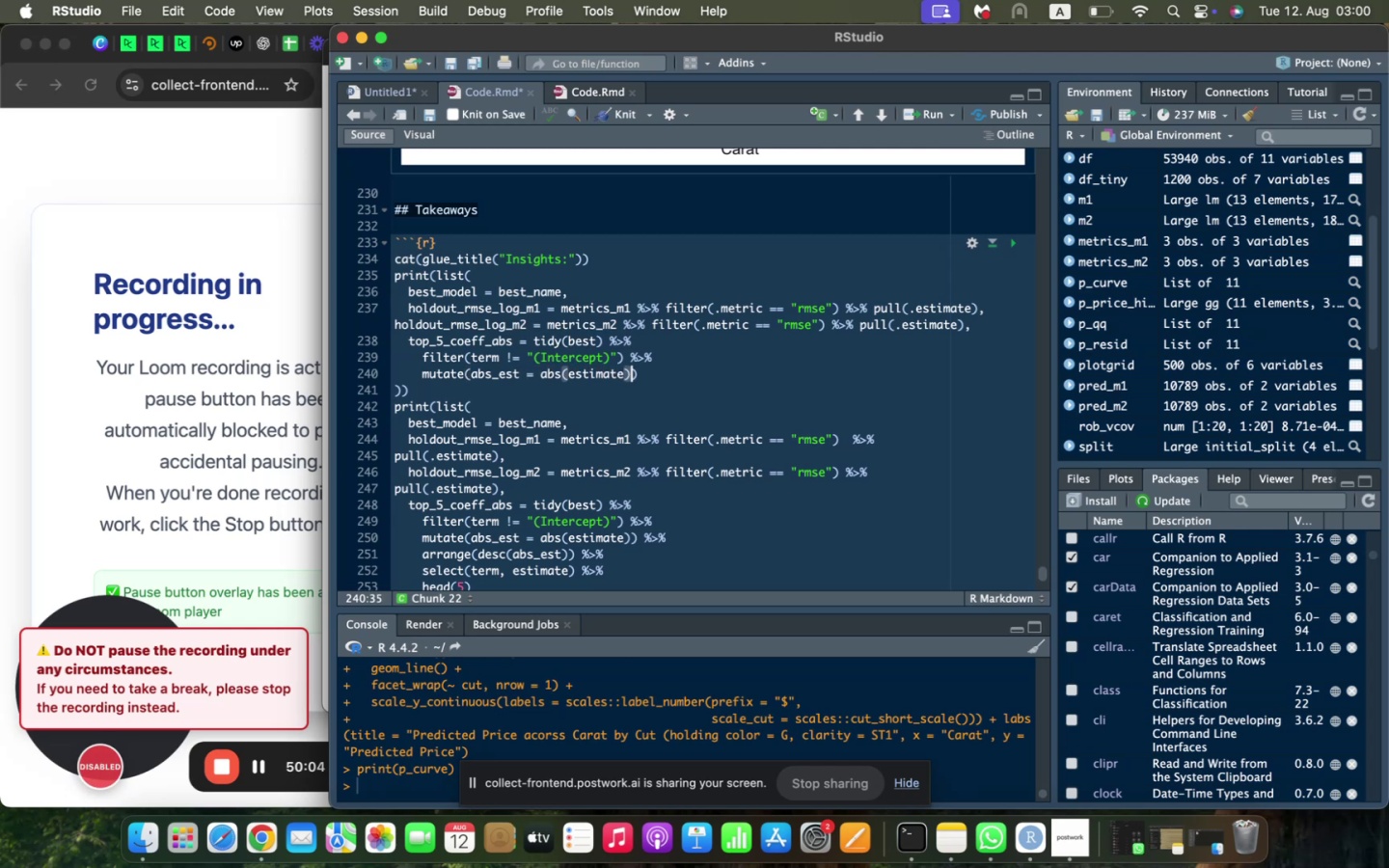 
 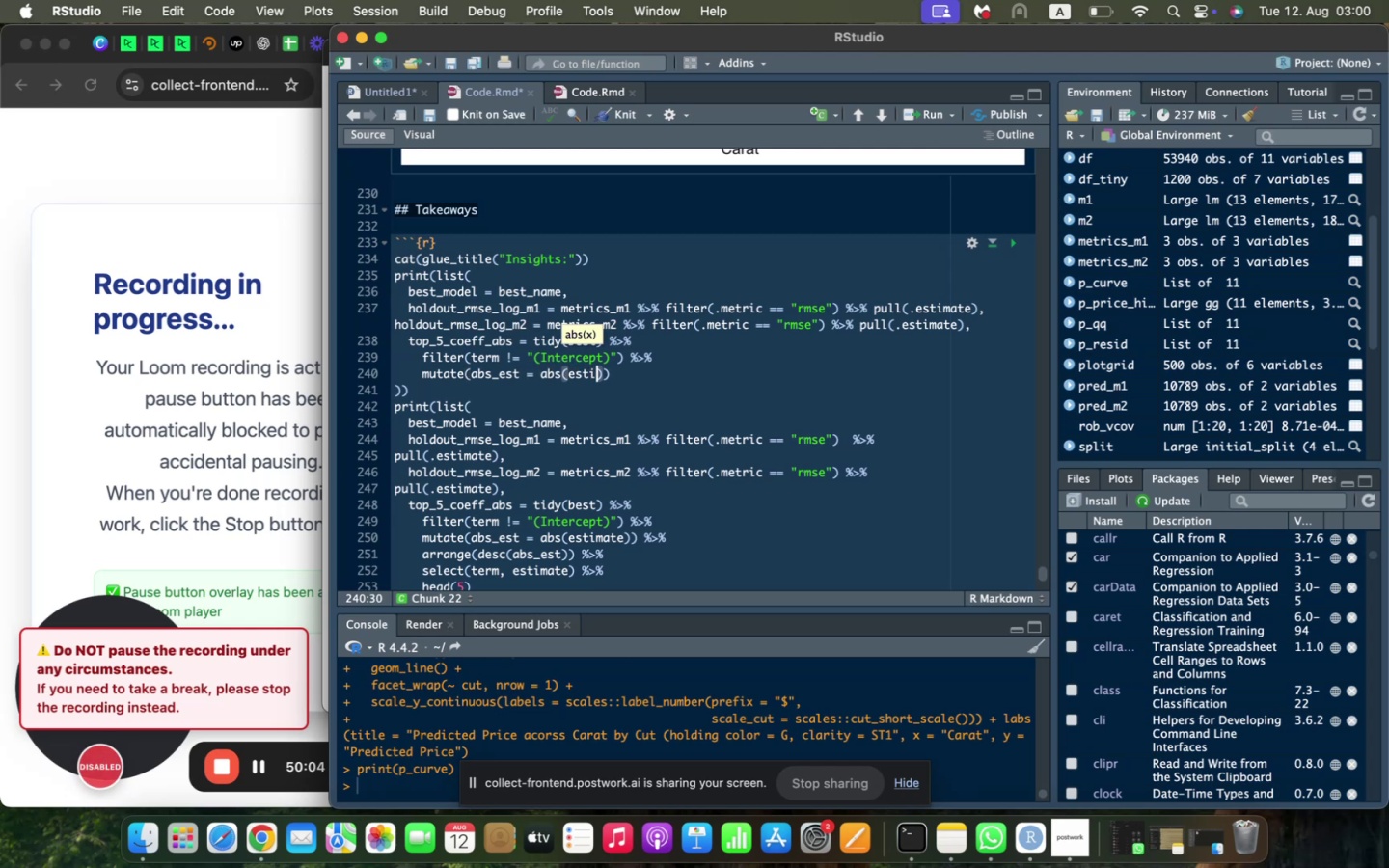 
key(ArrowRight)
 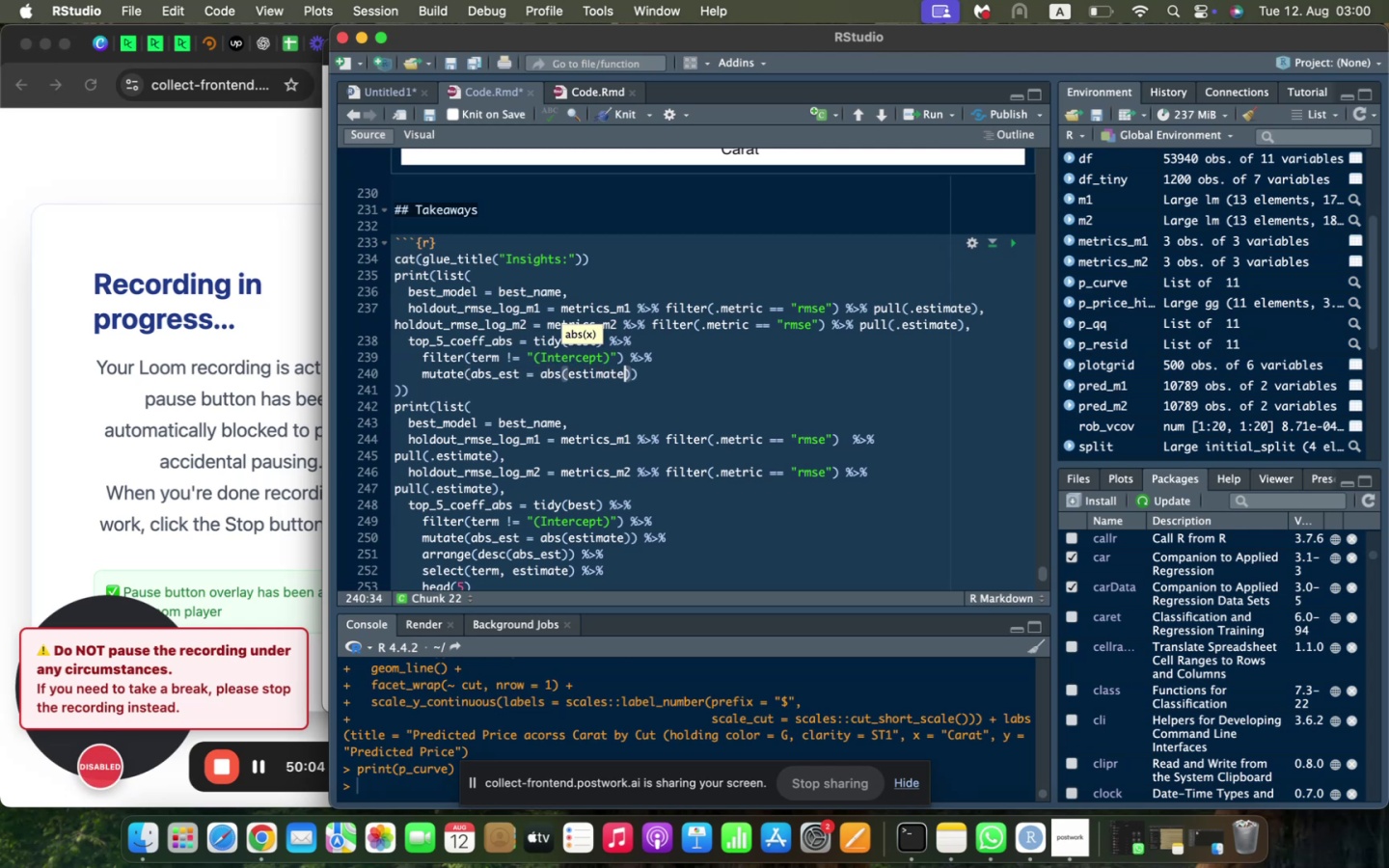 
key(ArrowRight)
 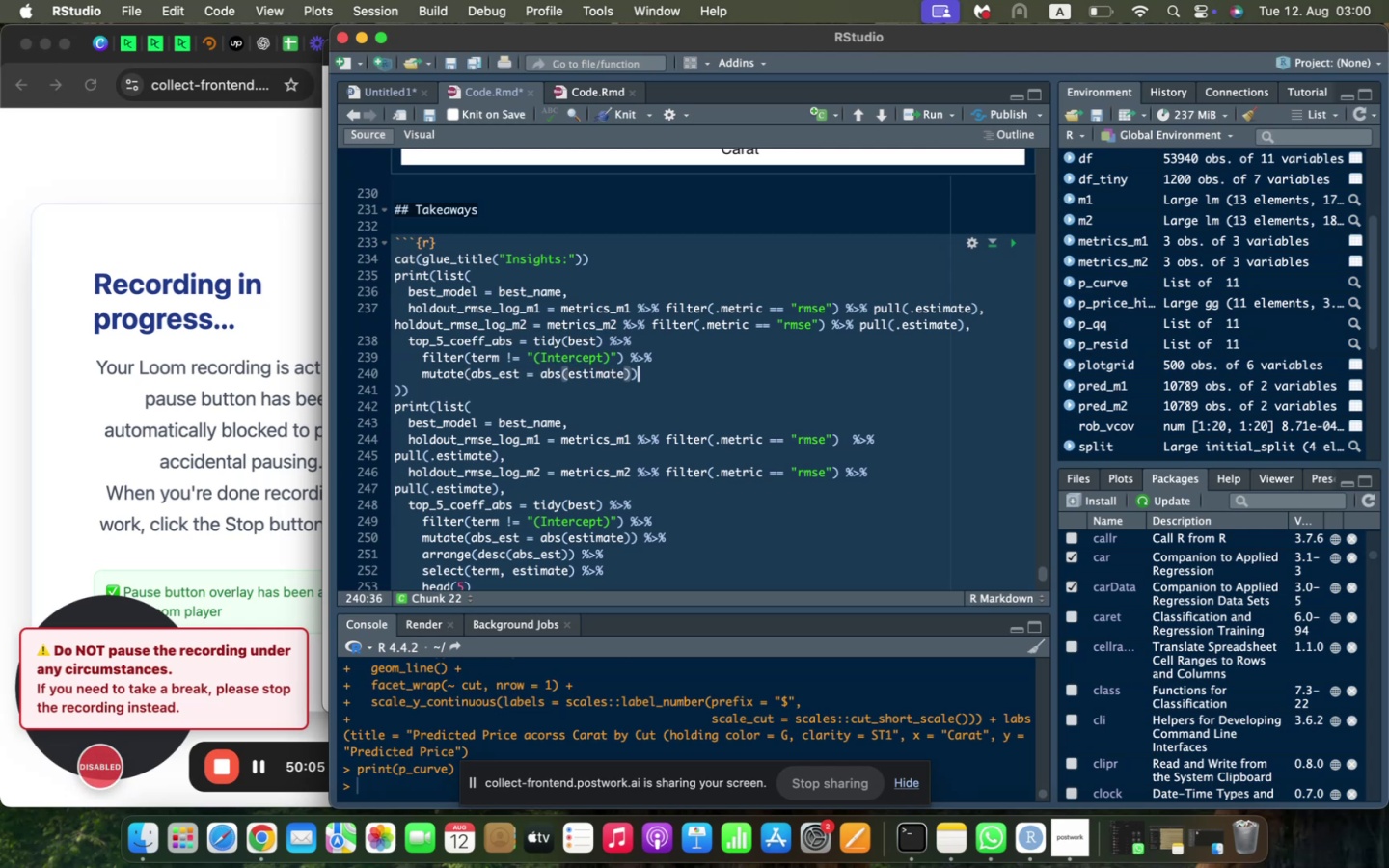 
key(Space)
 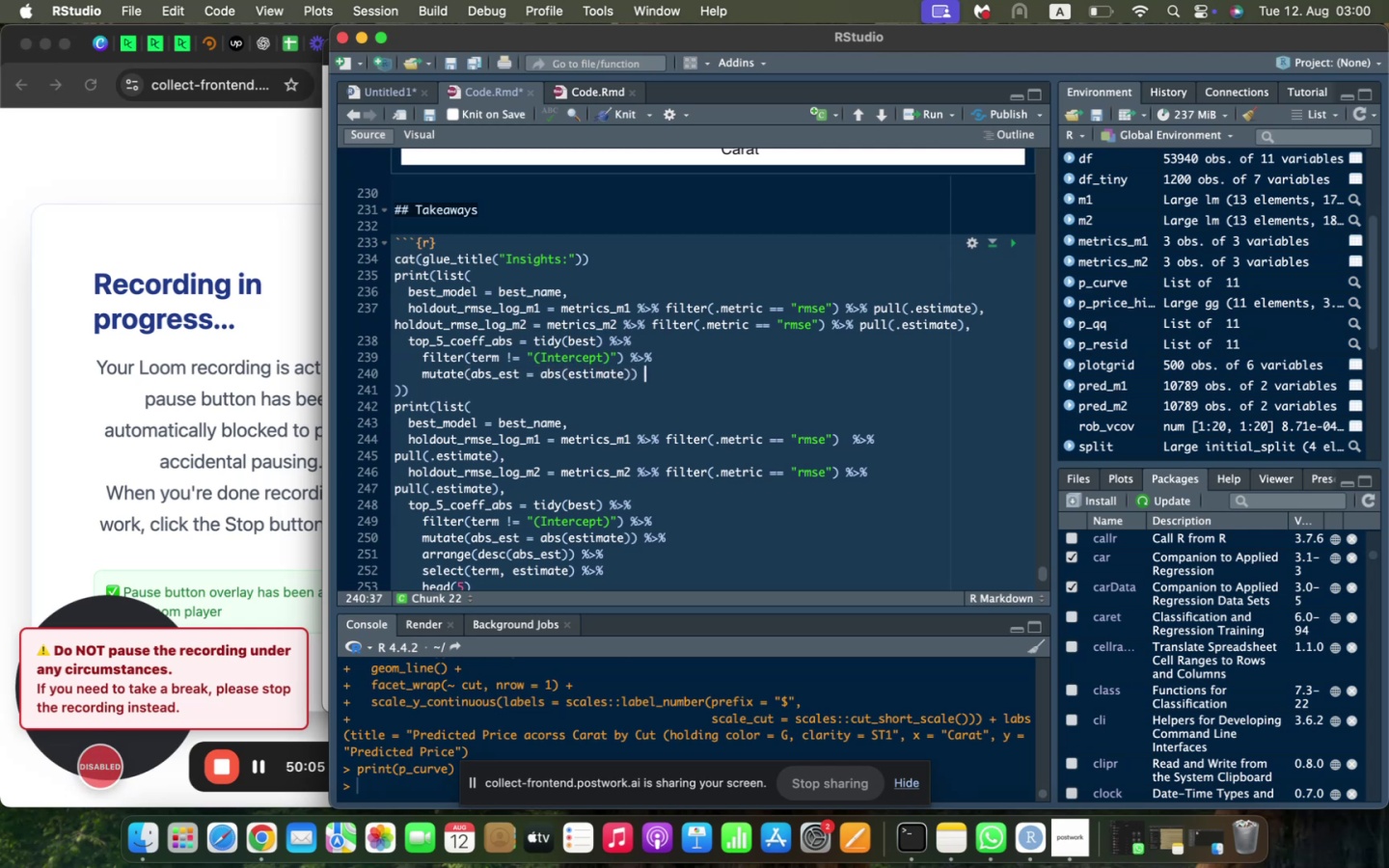 
key(Shift+5)
 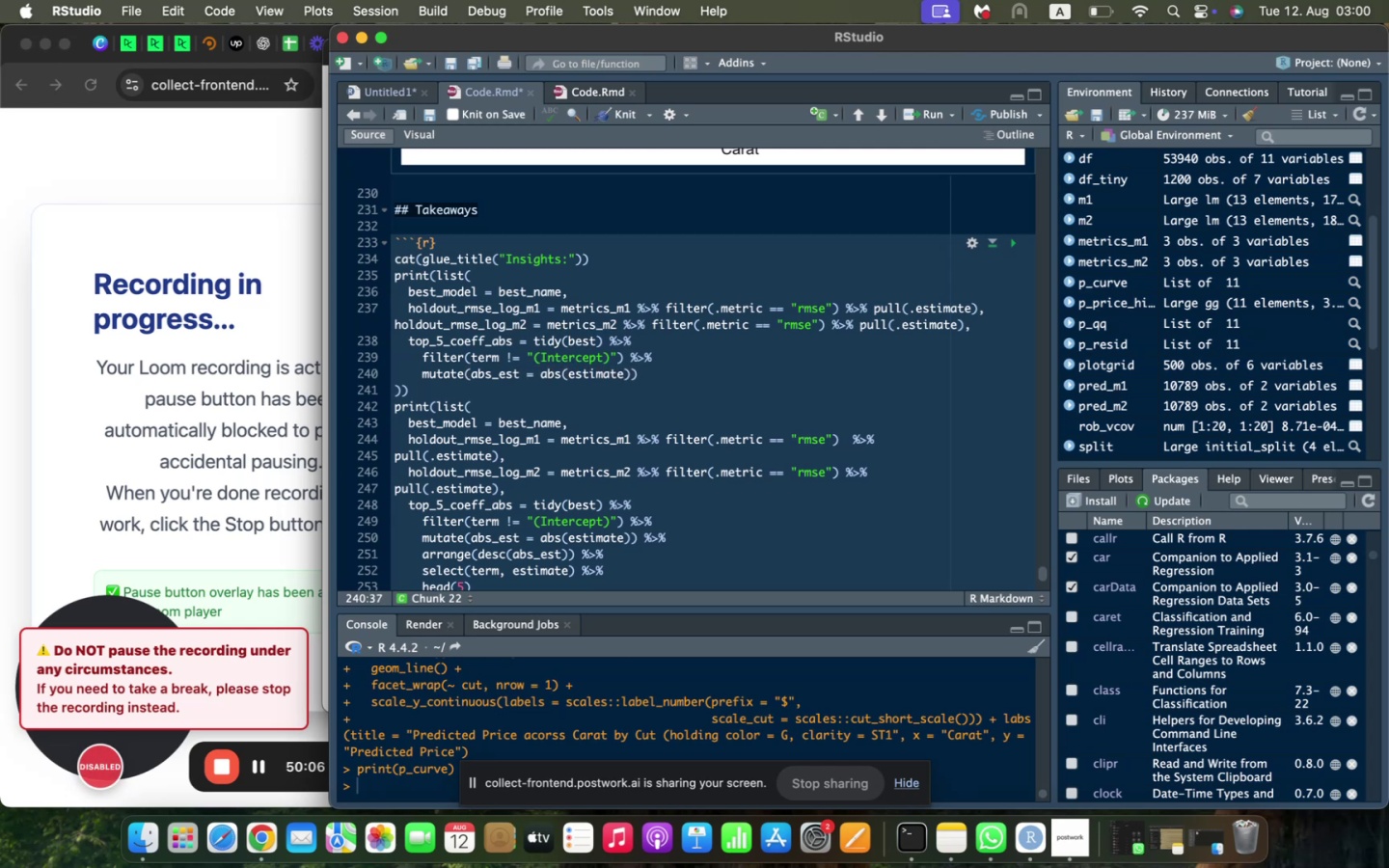 
key(Shift+ShiftLeft)
 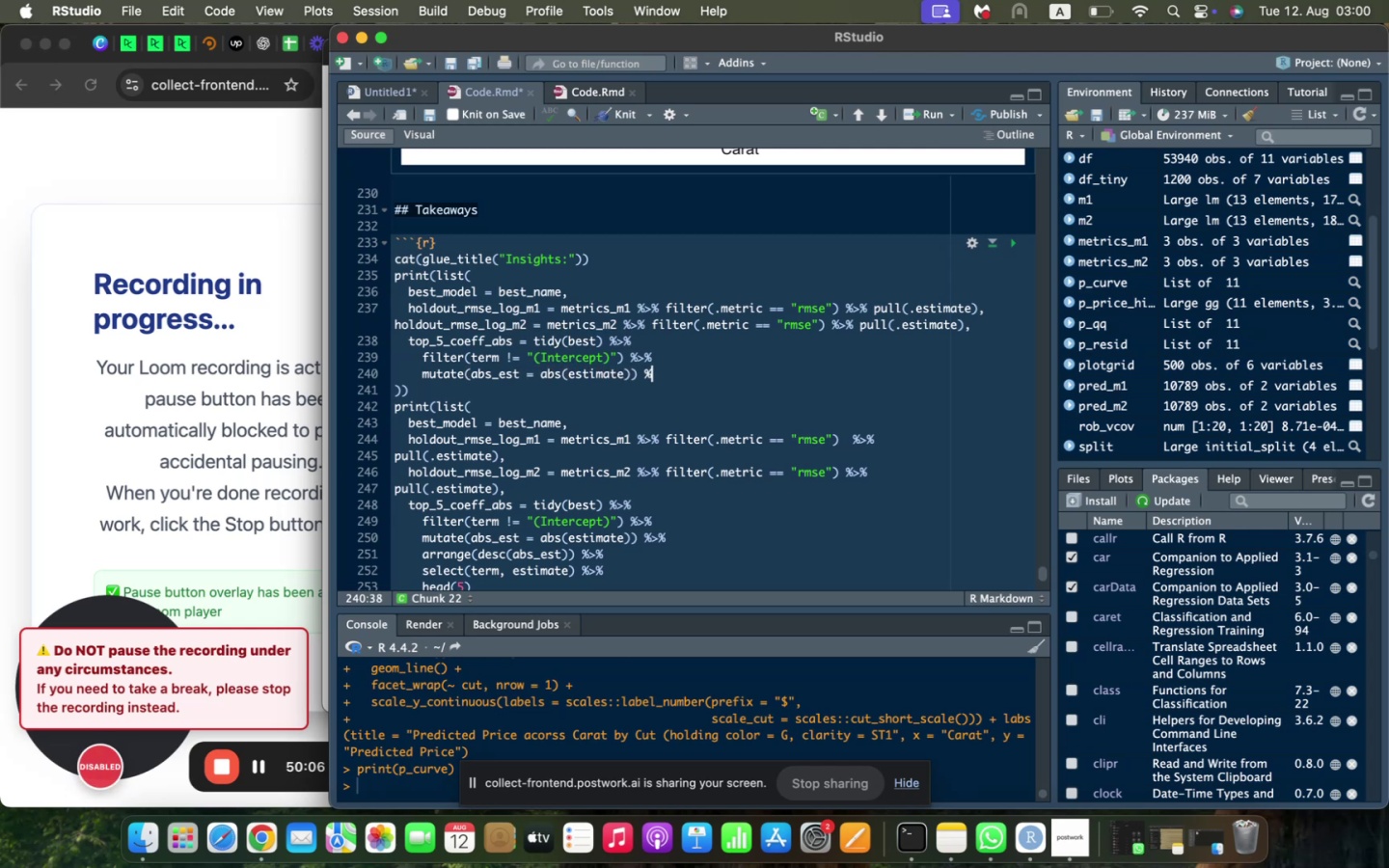 
key(Shift+Period)
 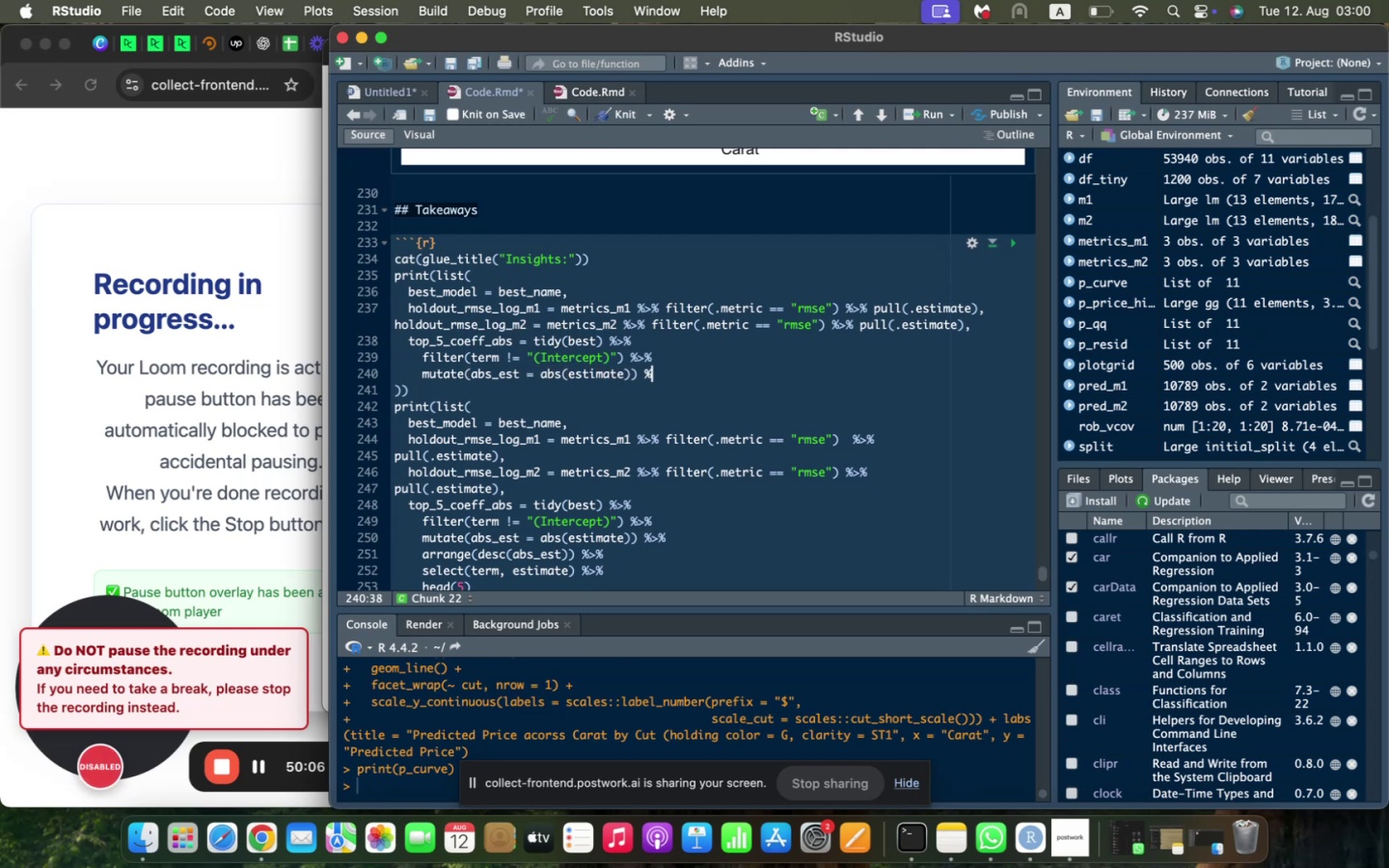 
key(Shift+5)
 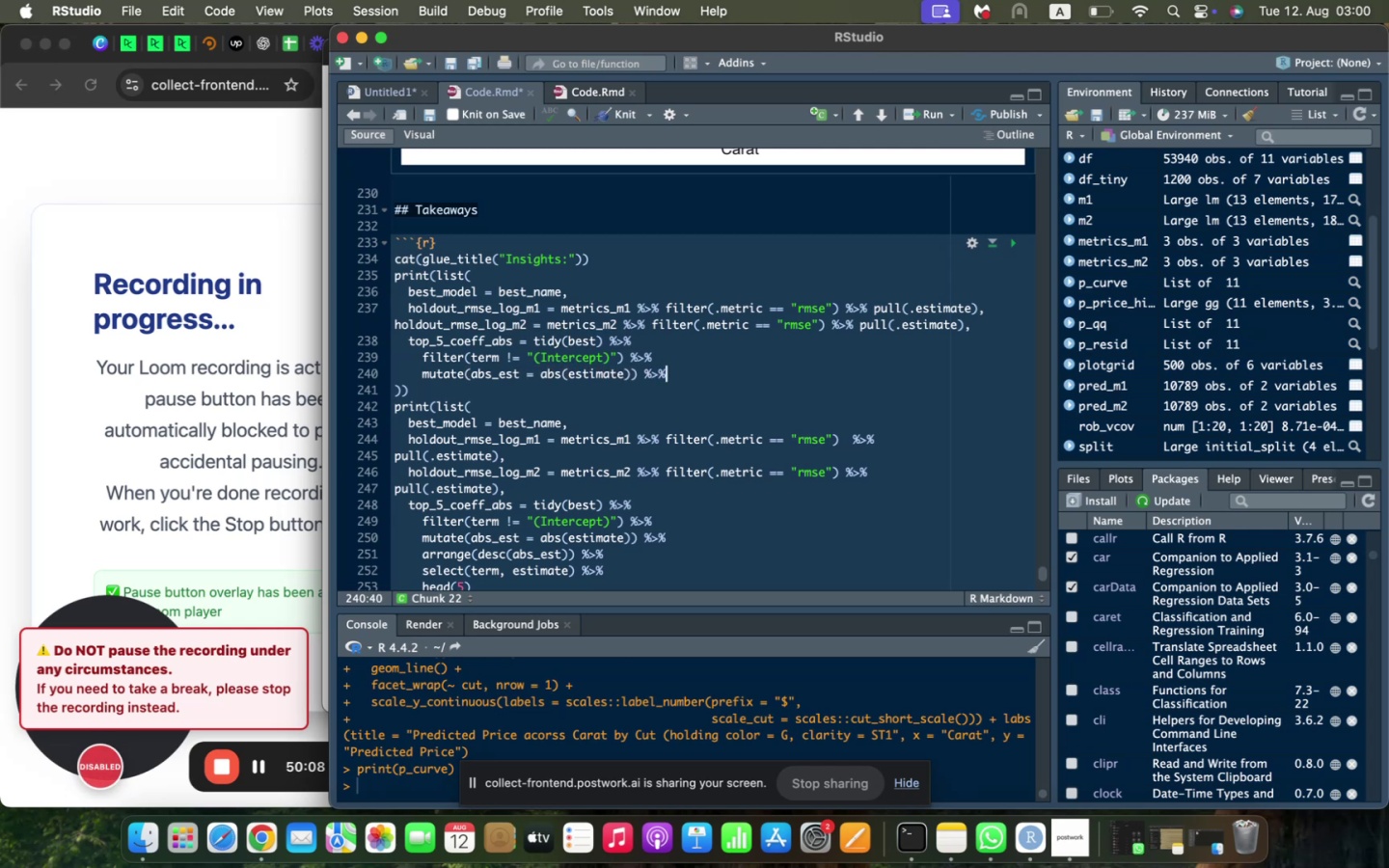 
key(Enter)
 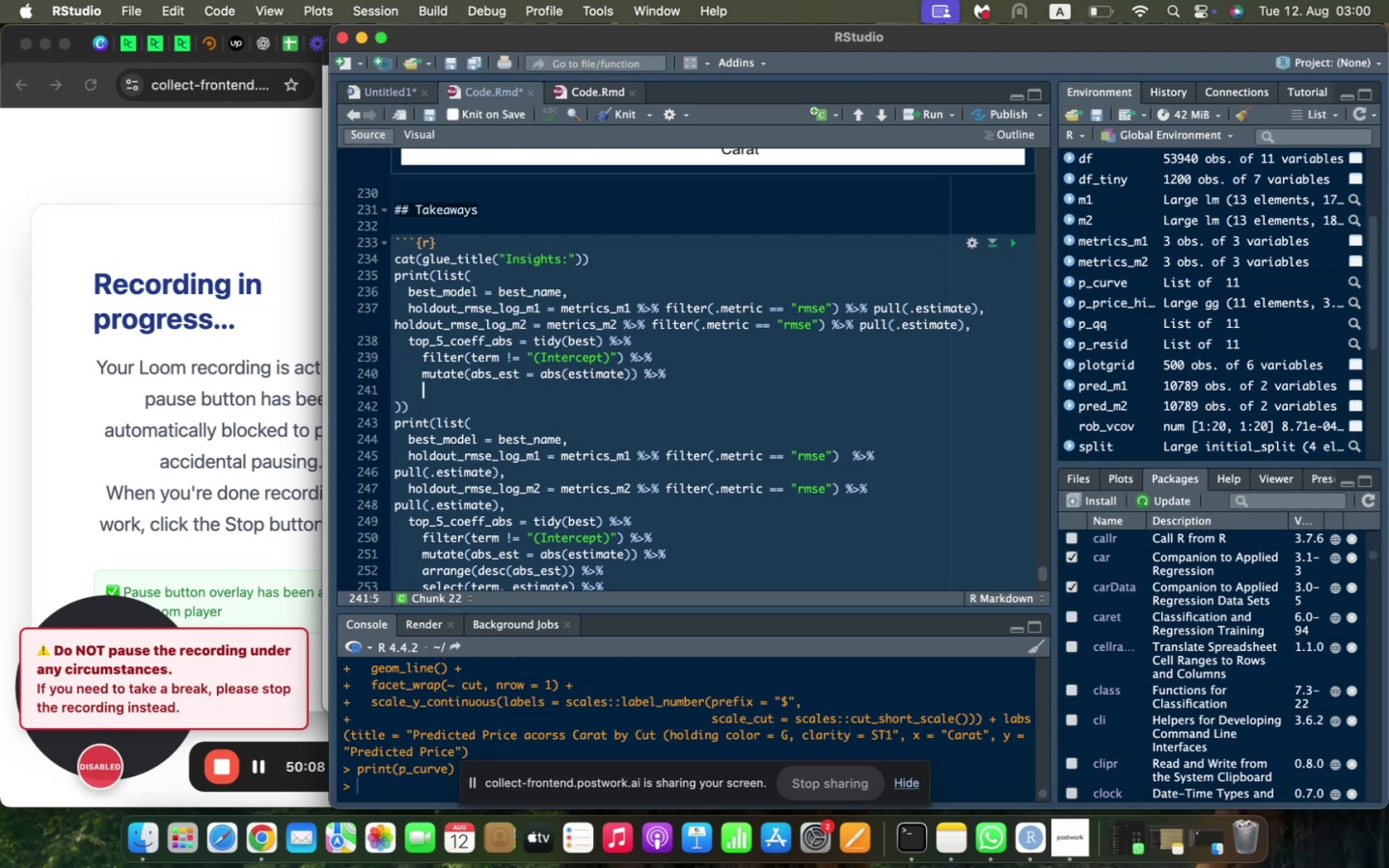 
type(arrange(desc(abs_est)
 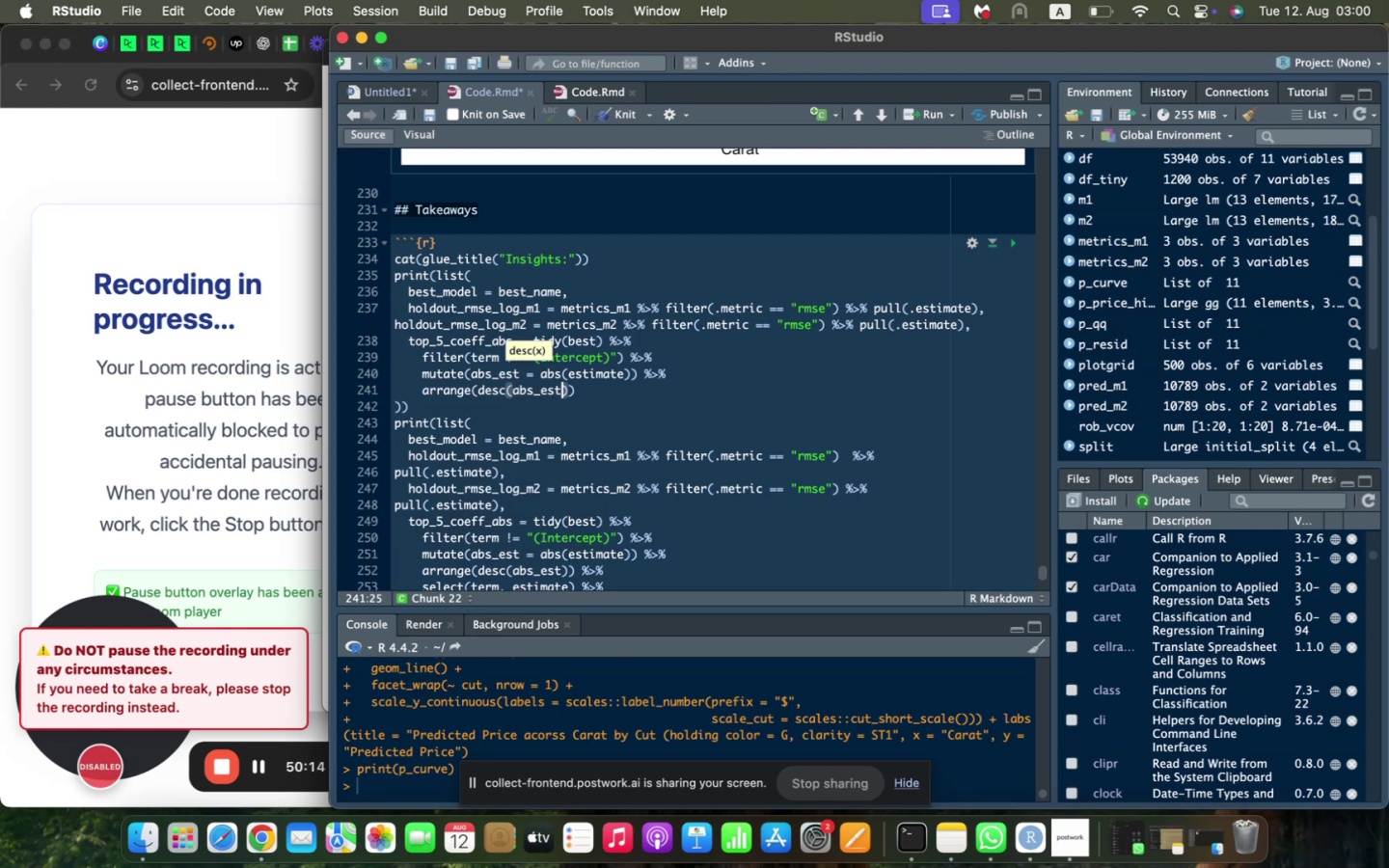 
key(ArrowRight)
 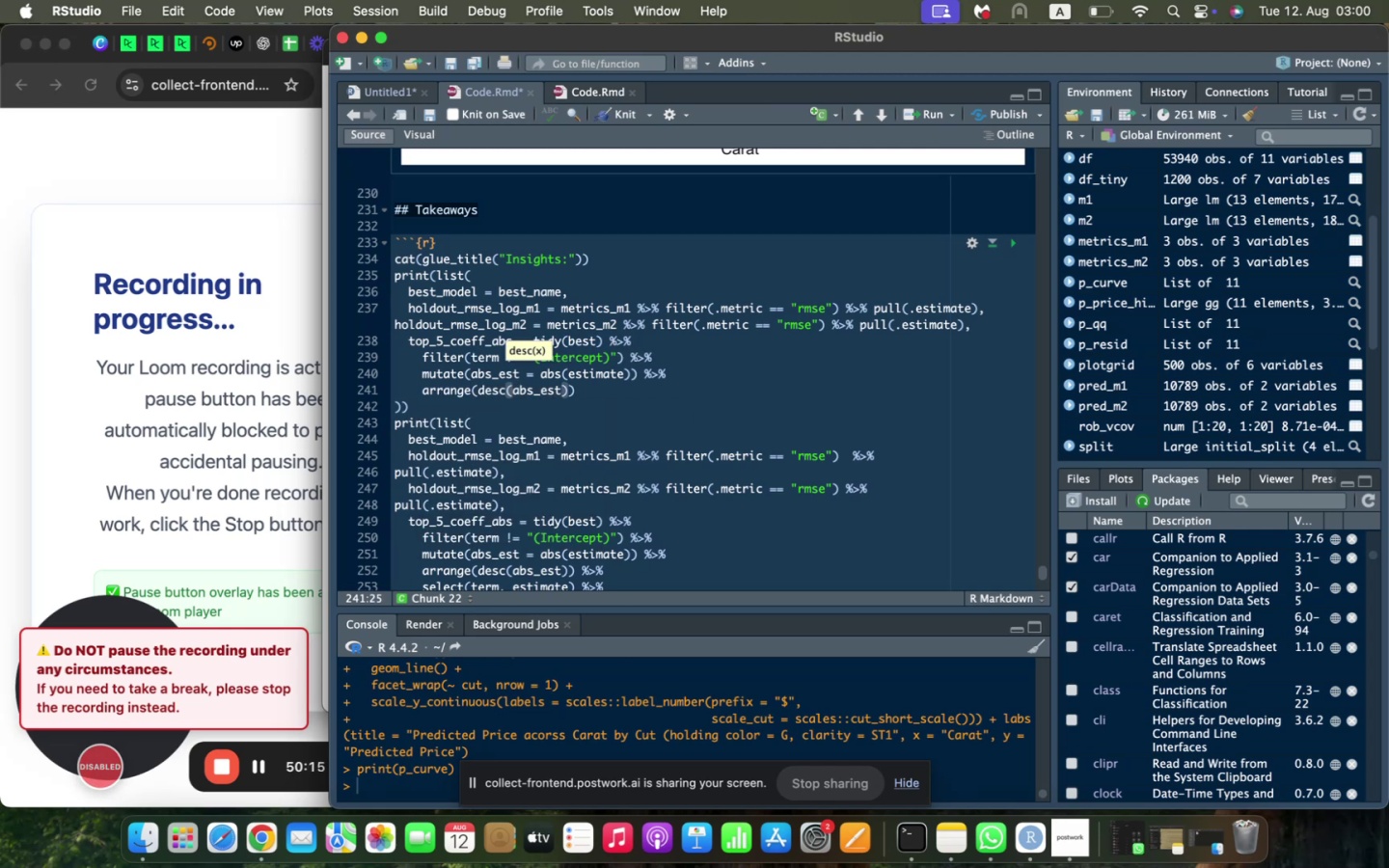 
key(ArrowRight)
 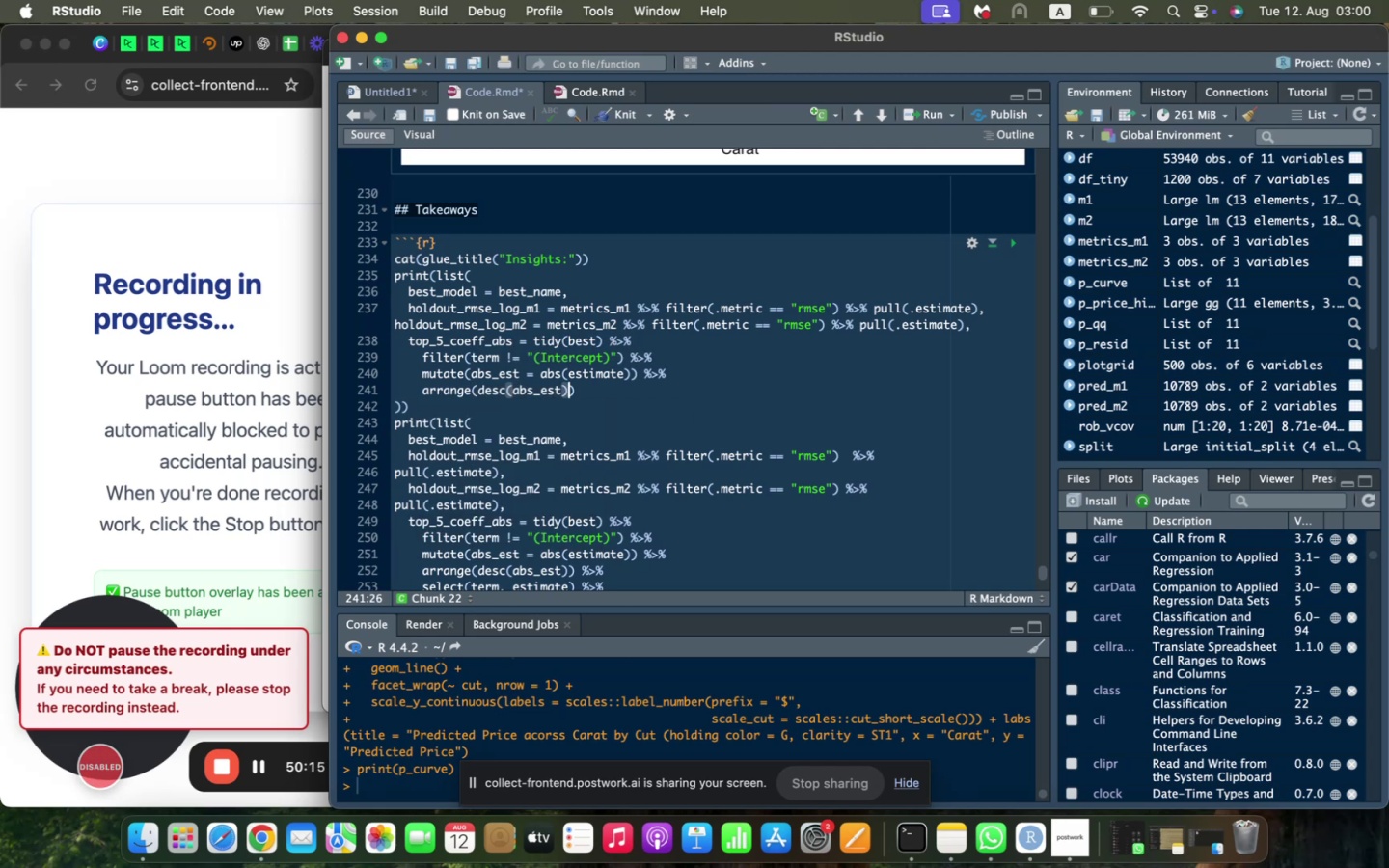 
key(Space)
 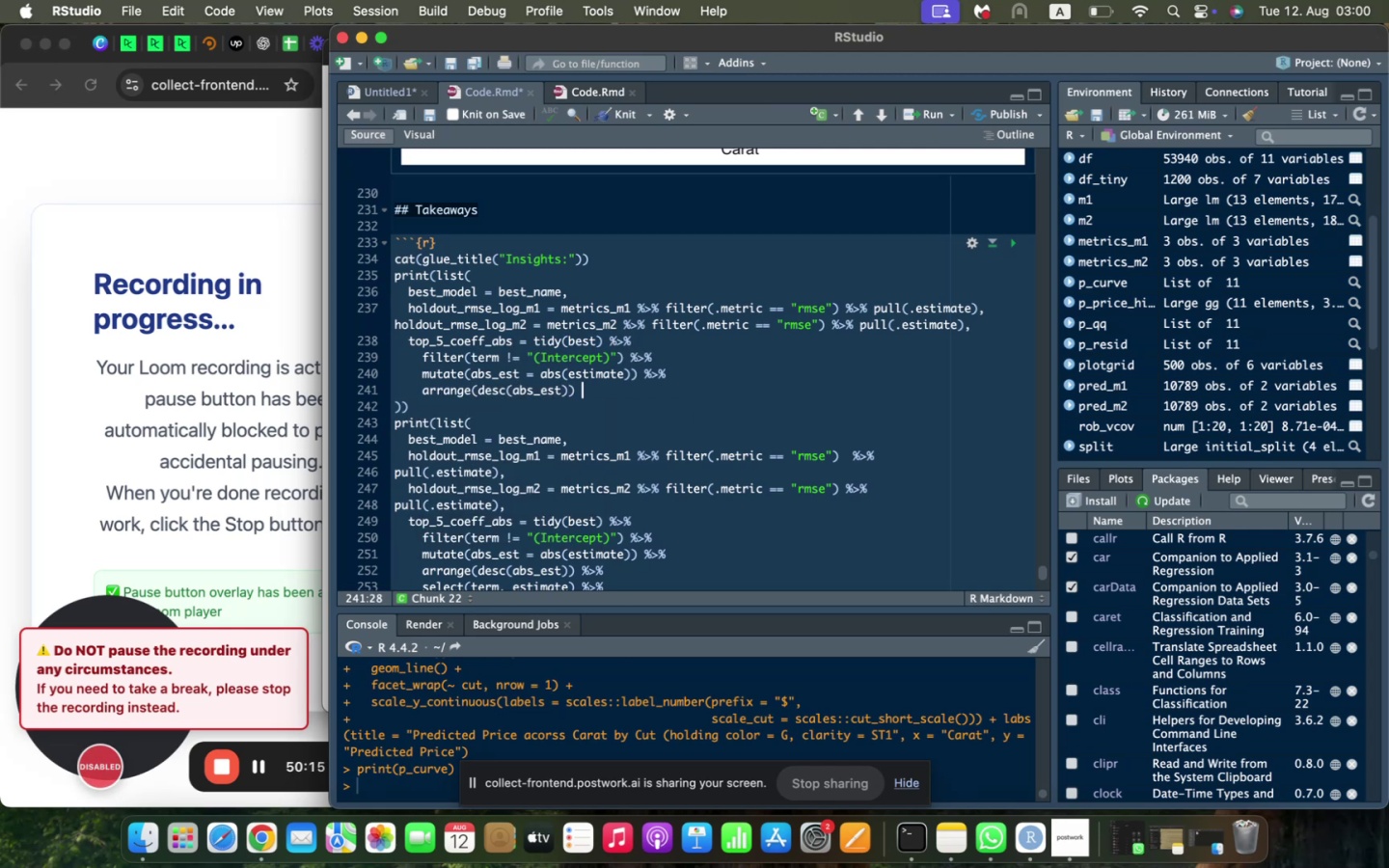 
key(Shift+5)
 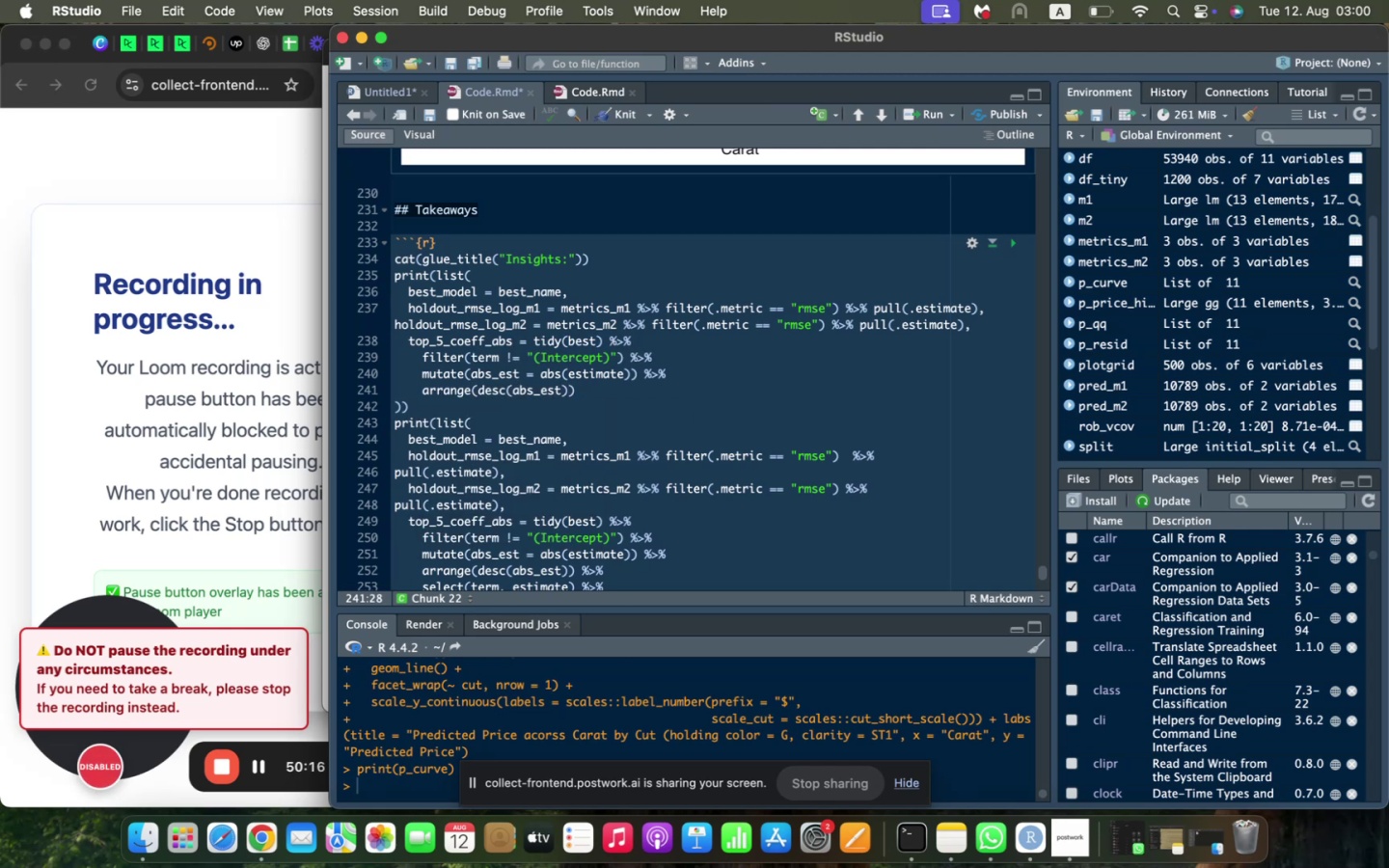 
key(Shift+ShiftLeft)
 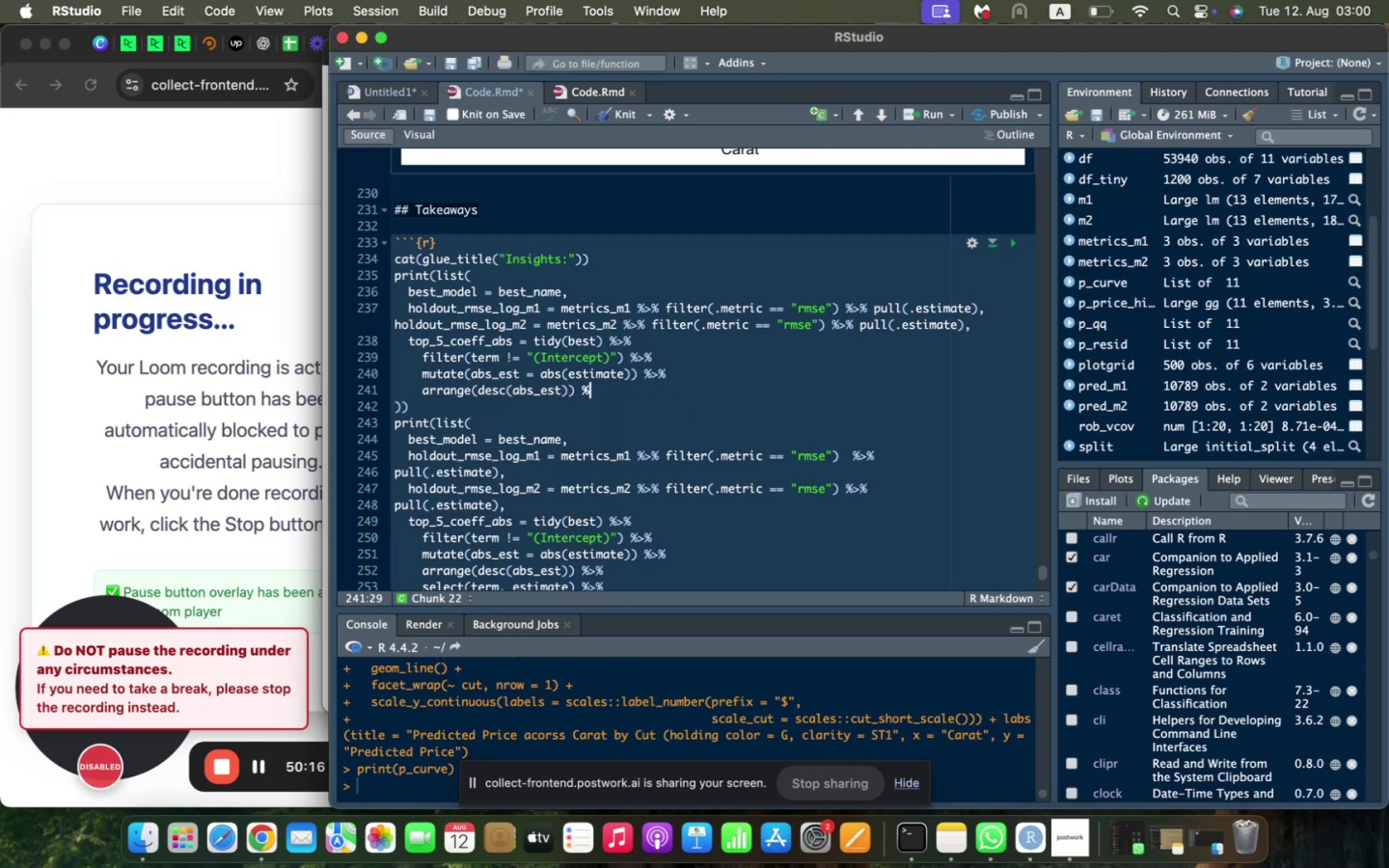 
key(Shift+Period)
 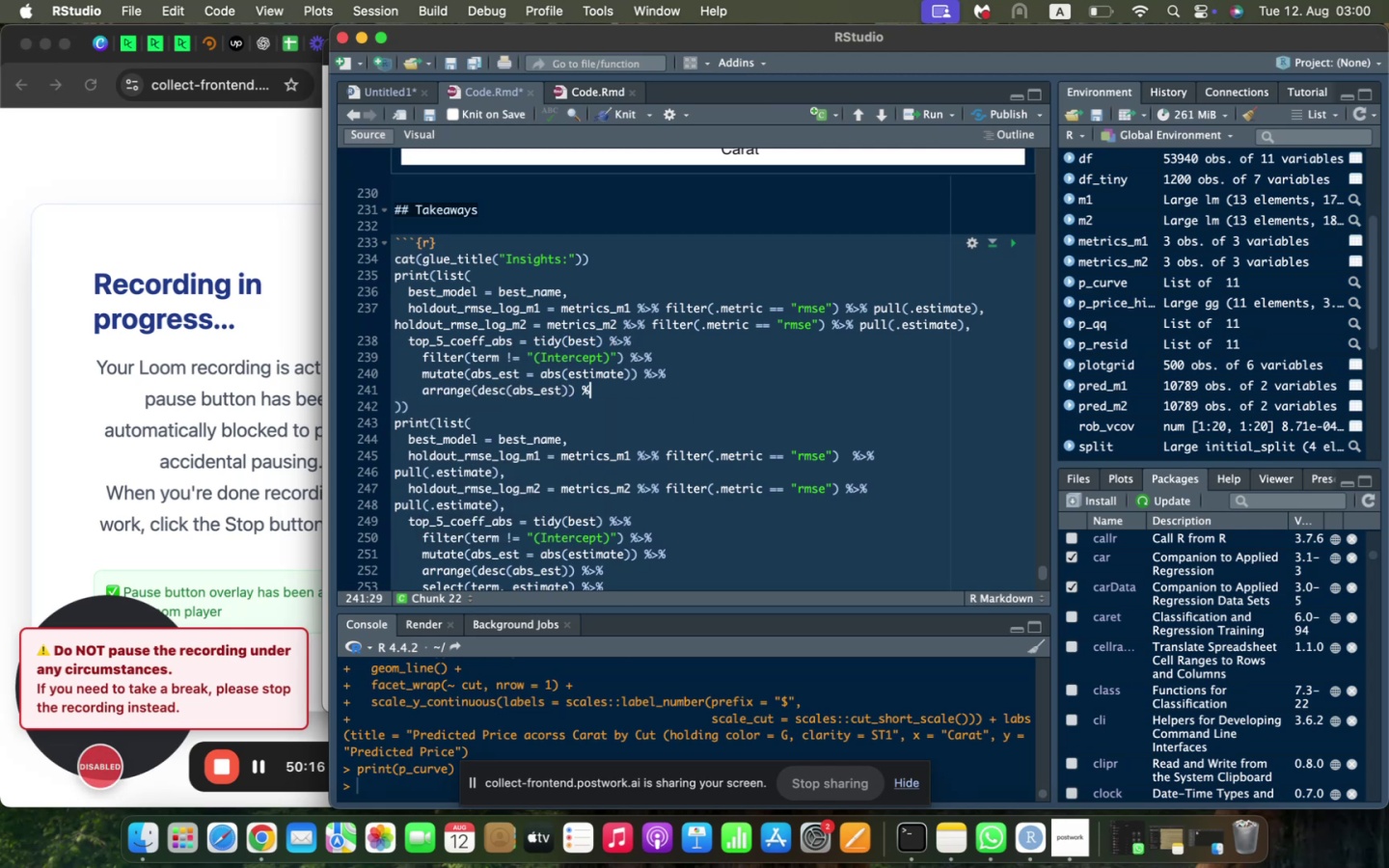 
key(Shift+5)
 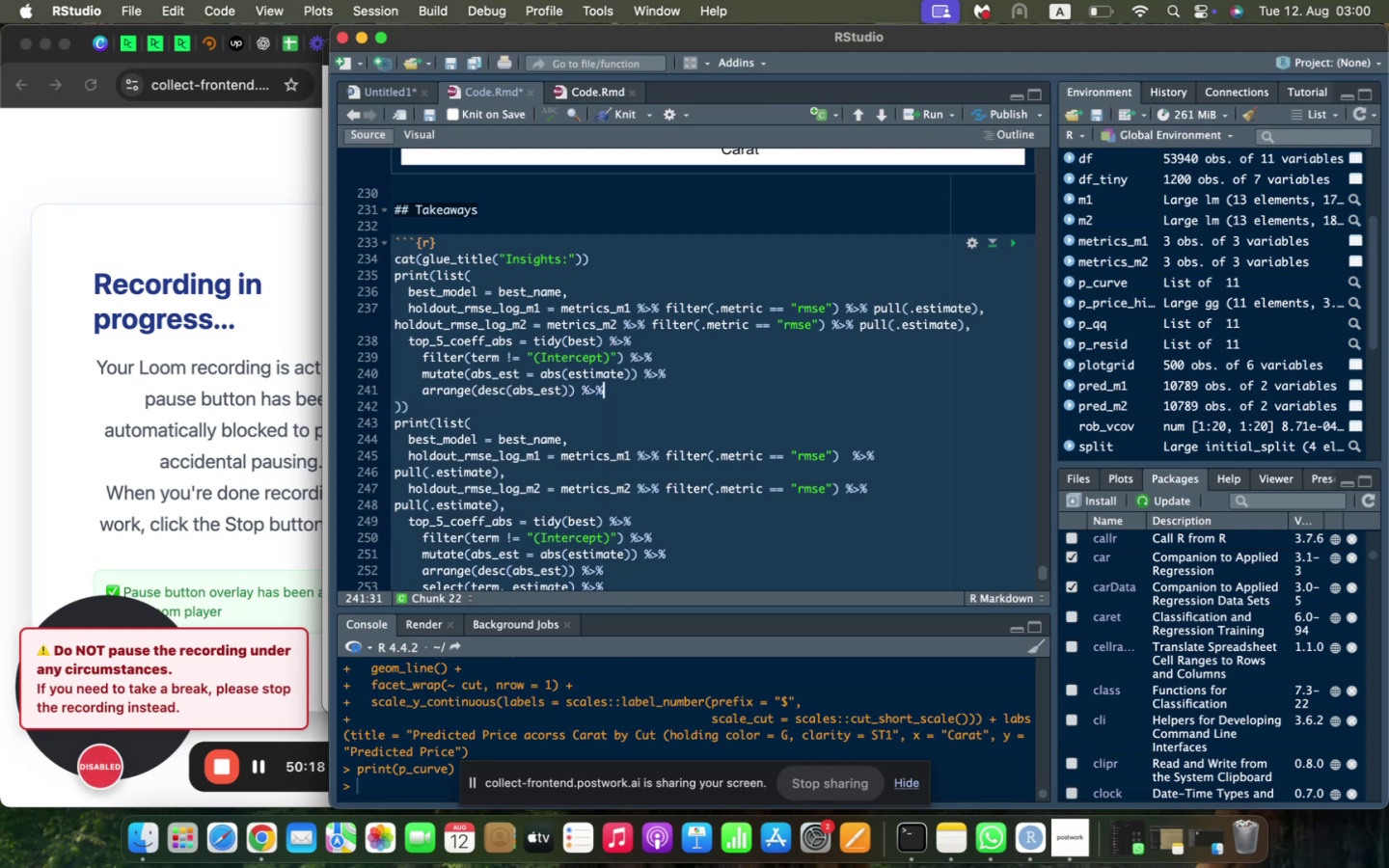 
scroll: coordinate [422, 250], scroll_direction: down, amount: 4.0
 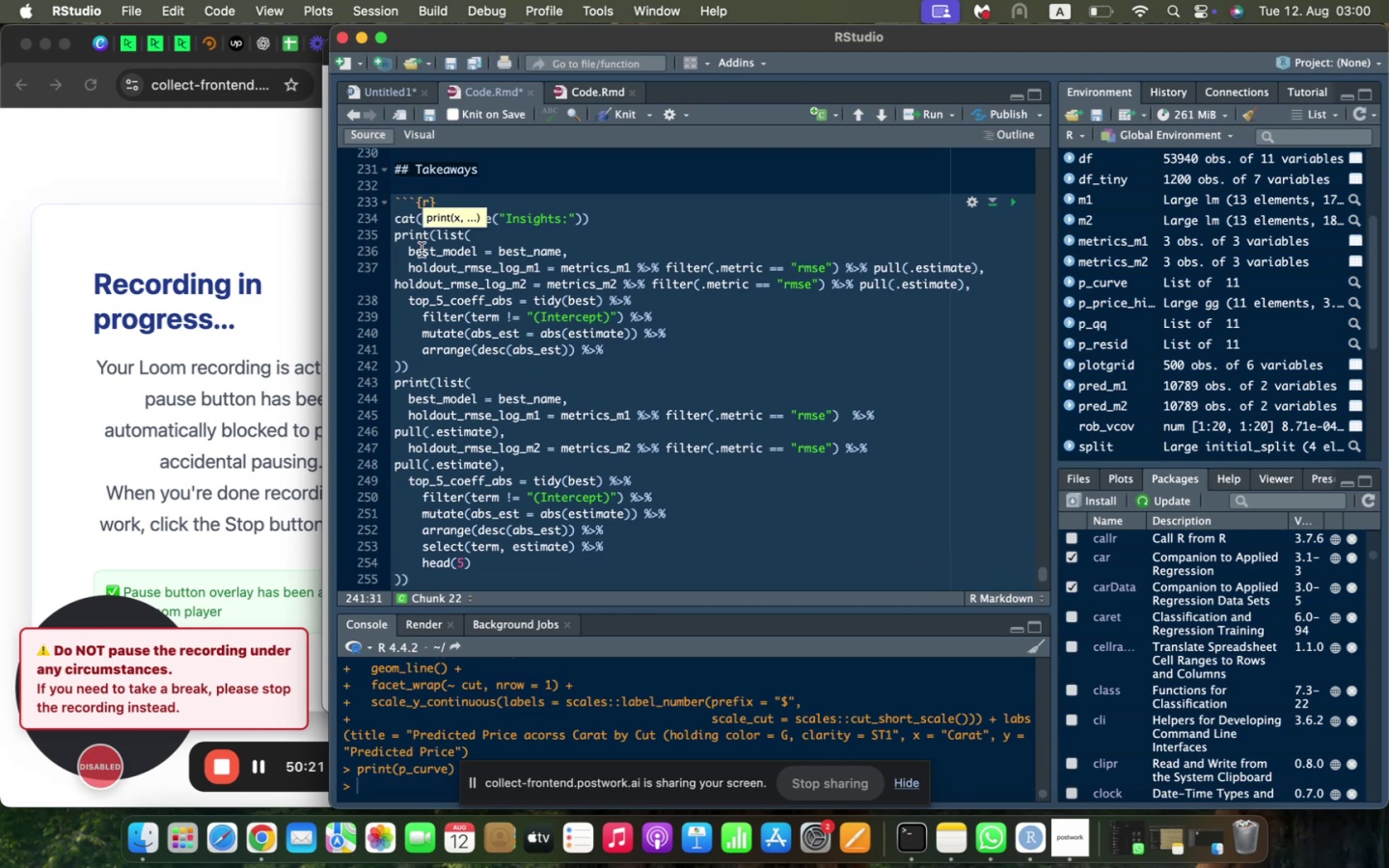 
key(Enter)
 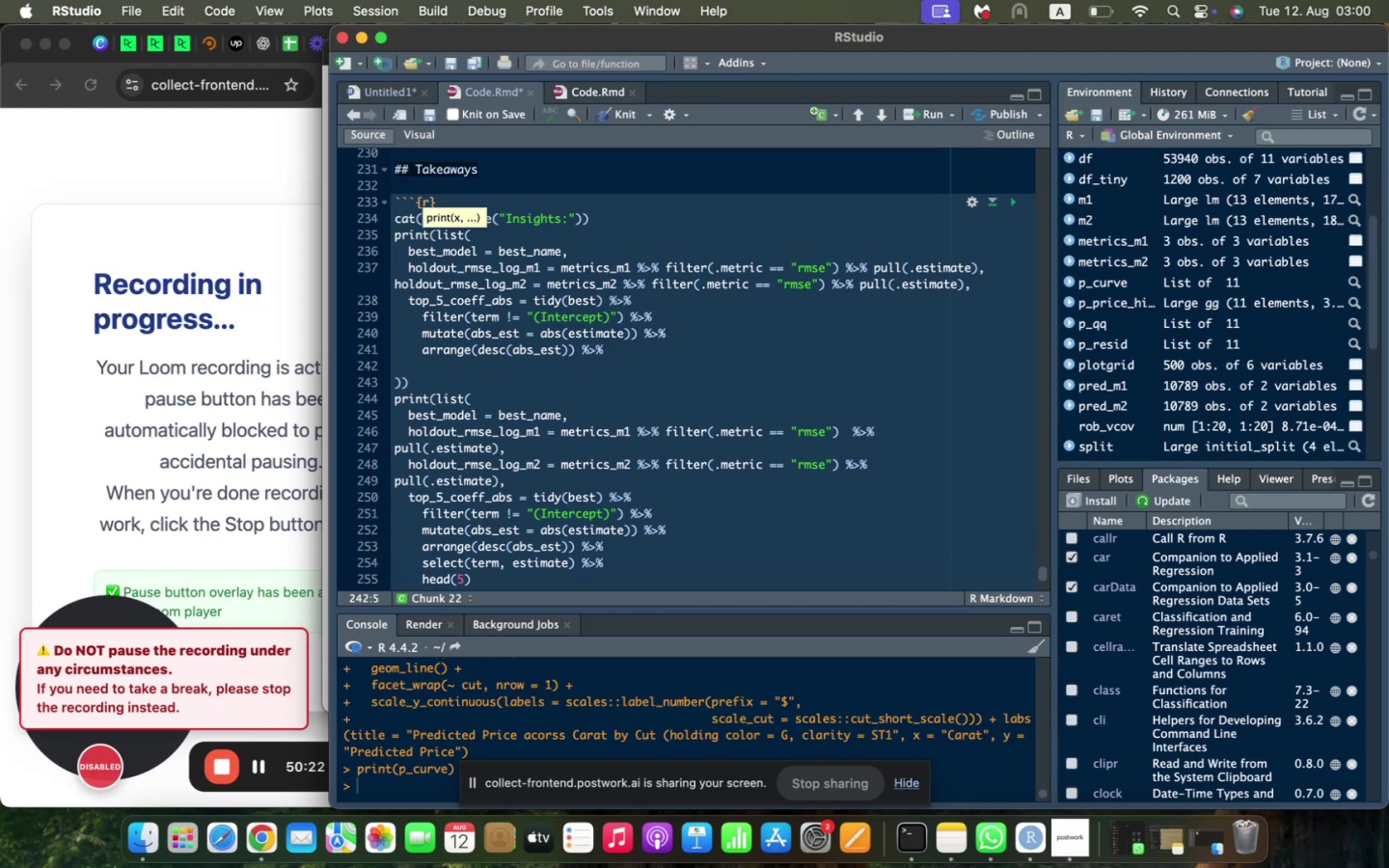 
type(select(term, estimate)
 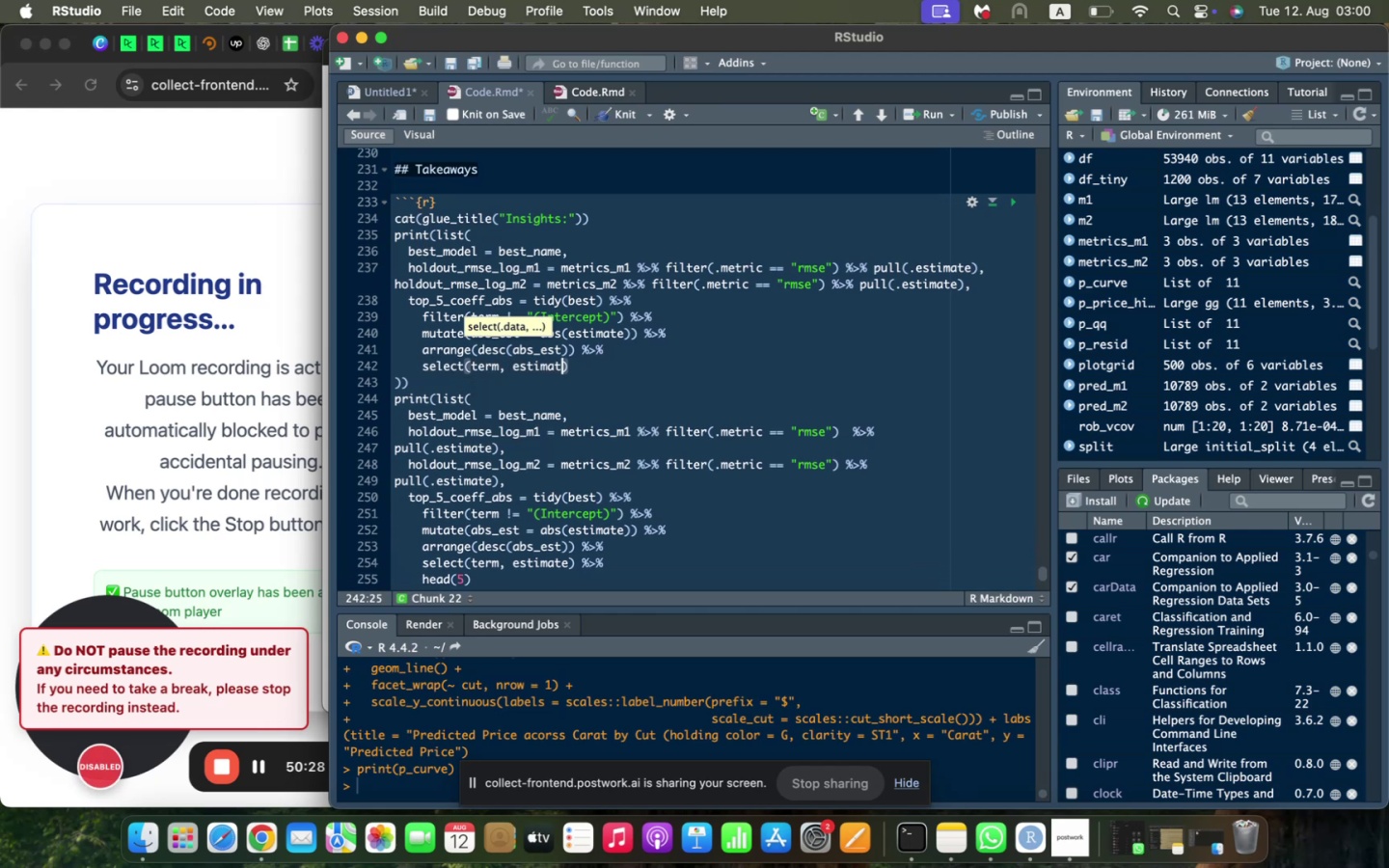 
key(ArrowRight)
 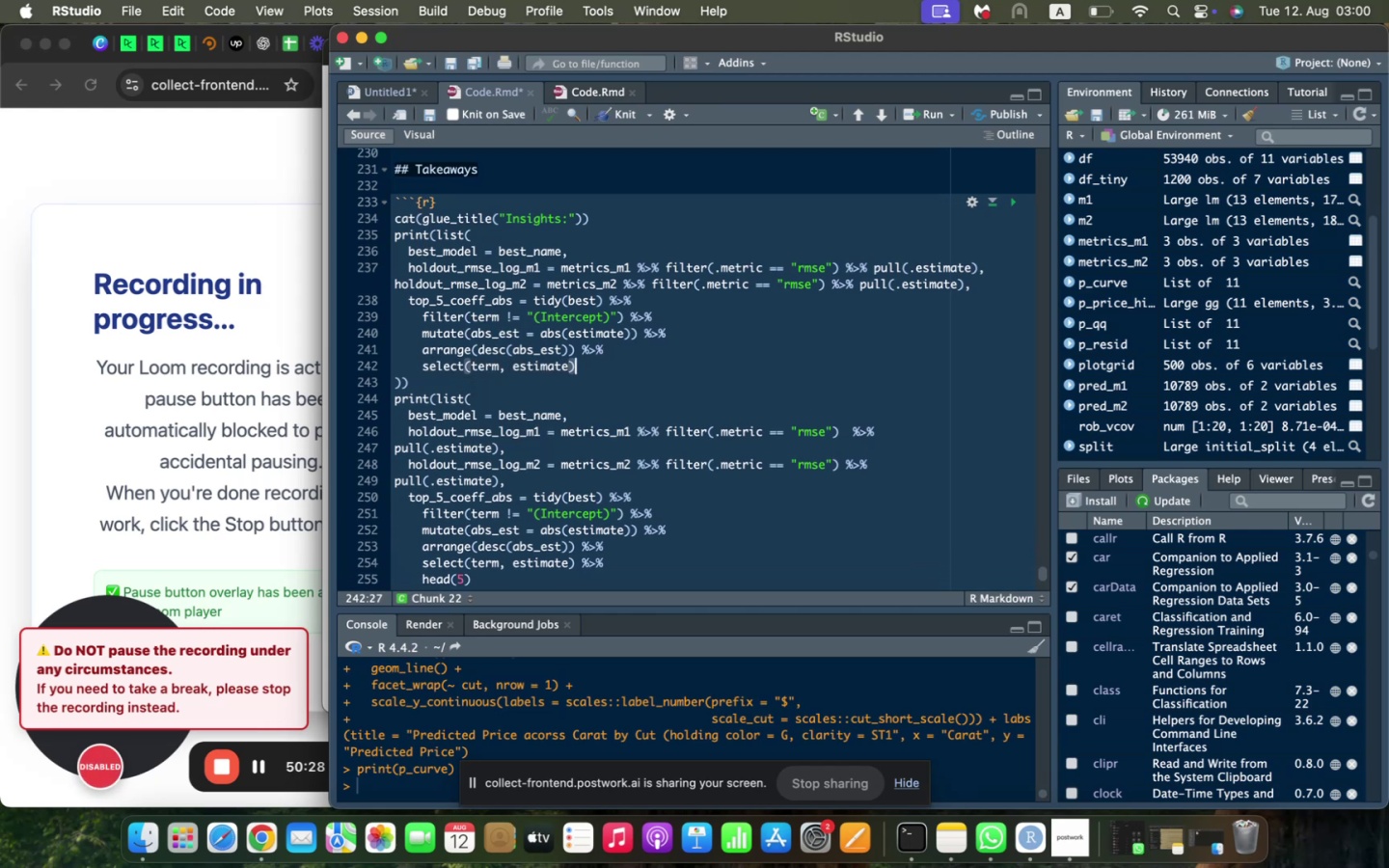 
key(Space)
 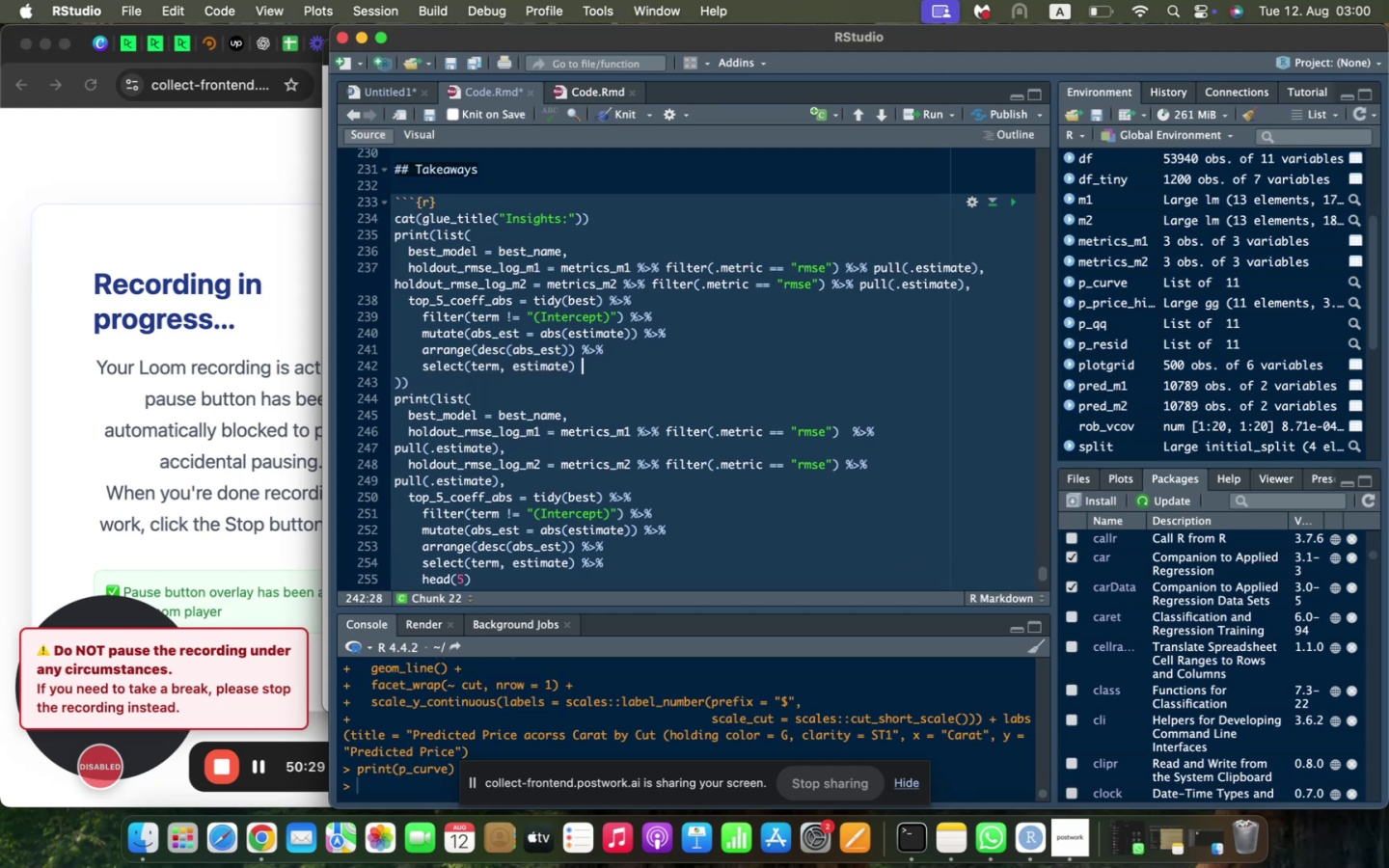 
hold_key(key=ShiftLeft, duration=0.8)
 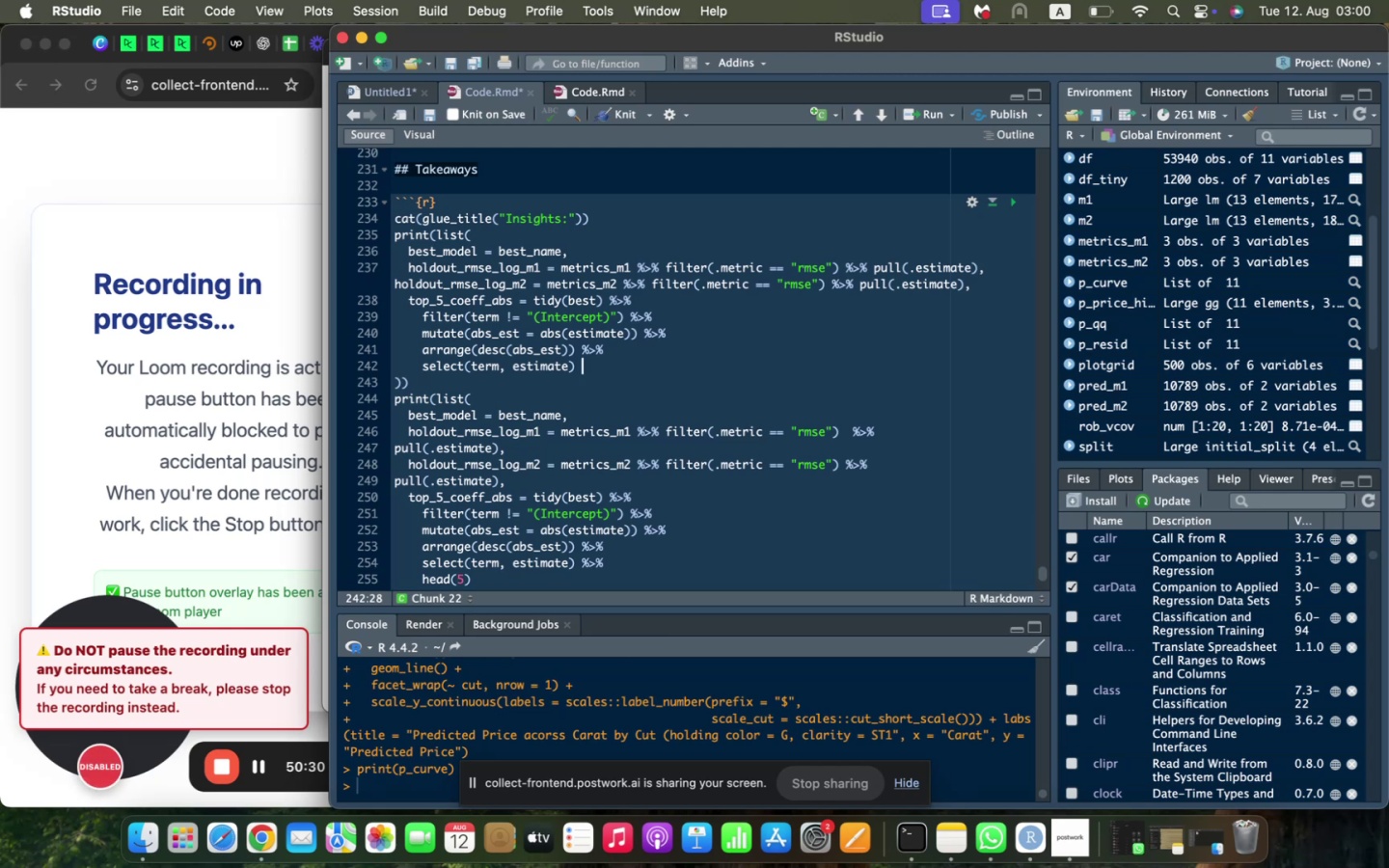 
key(Shift+5)
 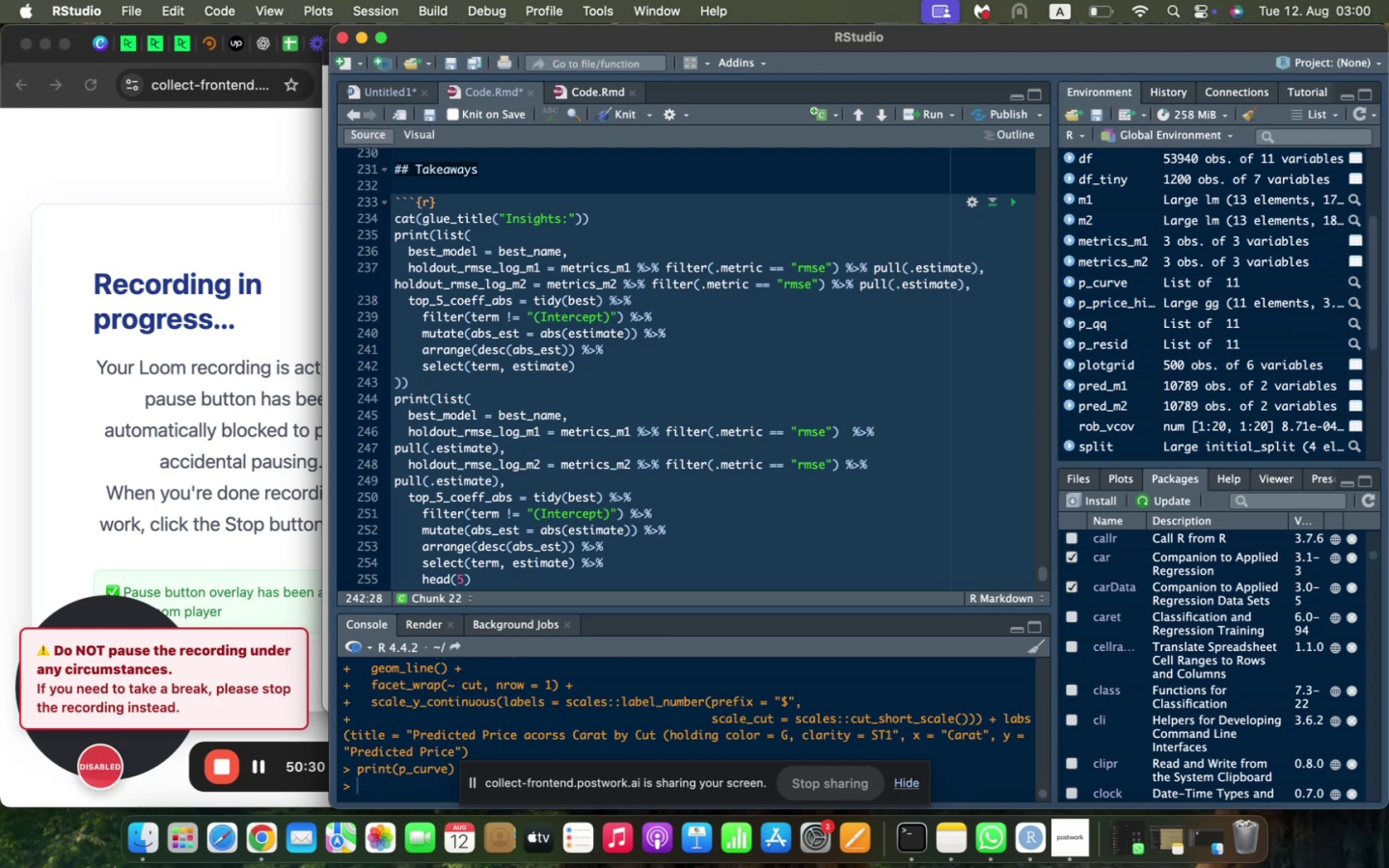 
key(Shift+ShiftLeft)
 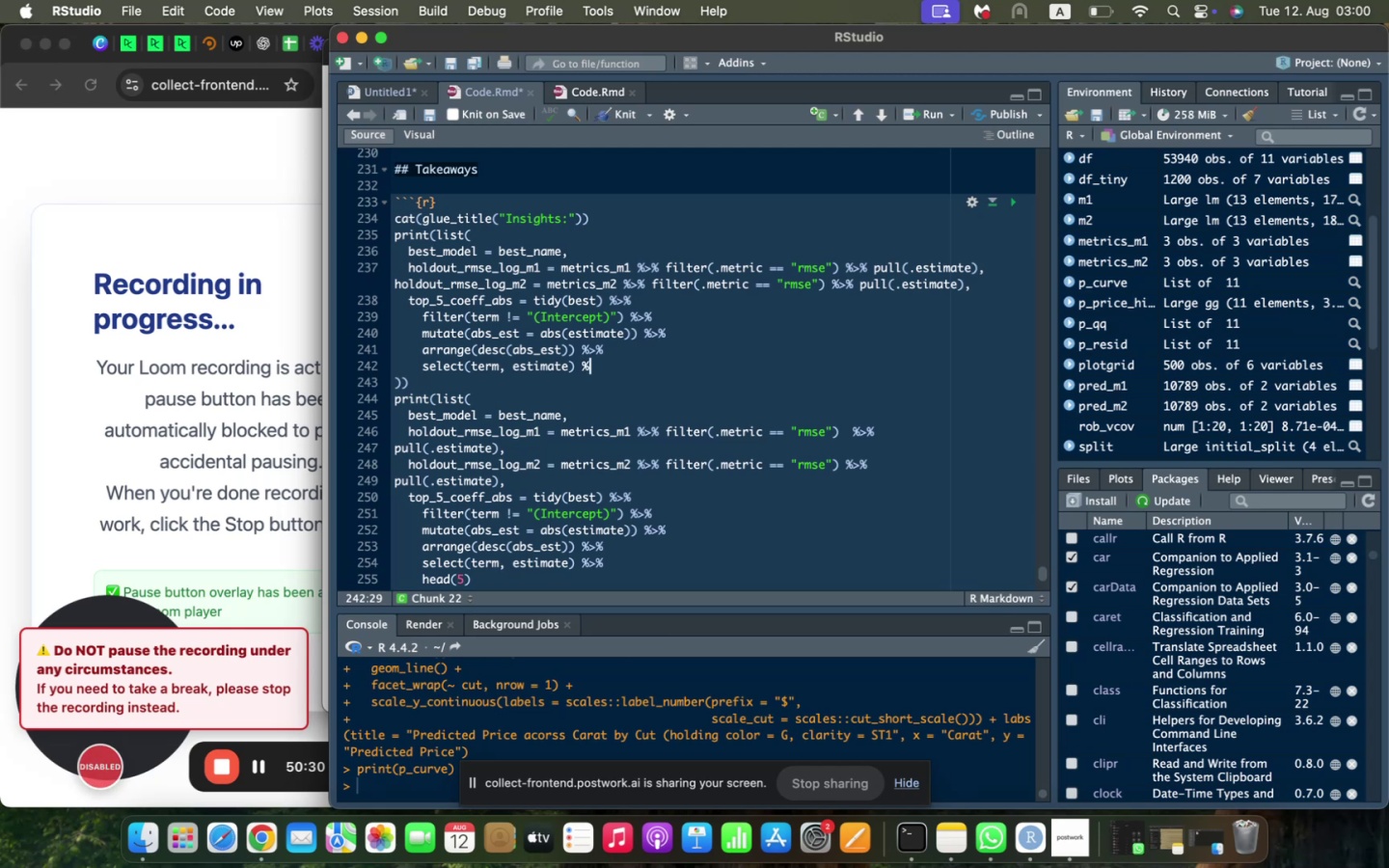 
key(Shift+Period)
 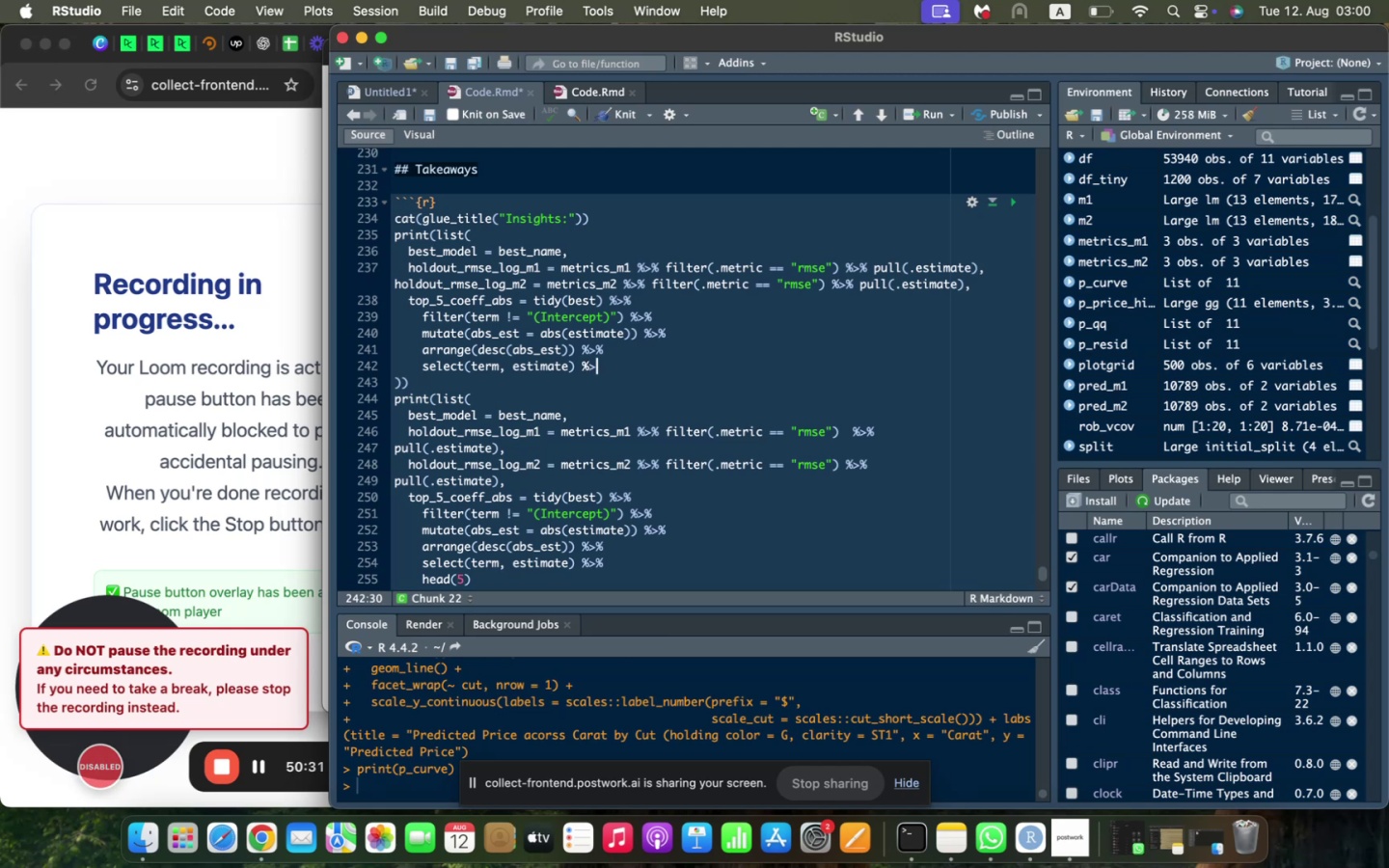 
key(Shift+5)
 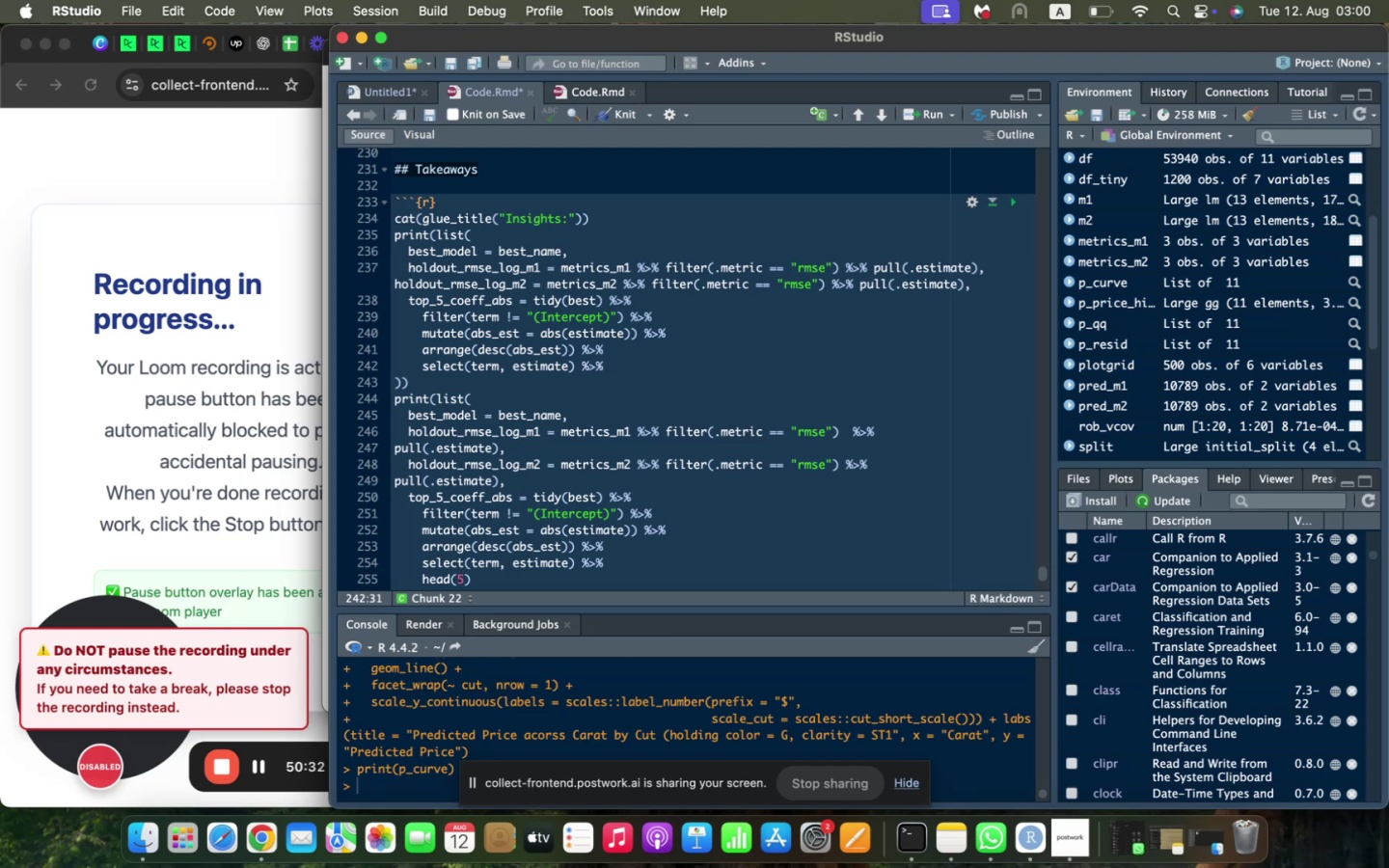 
key(Enter)
 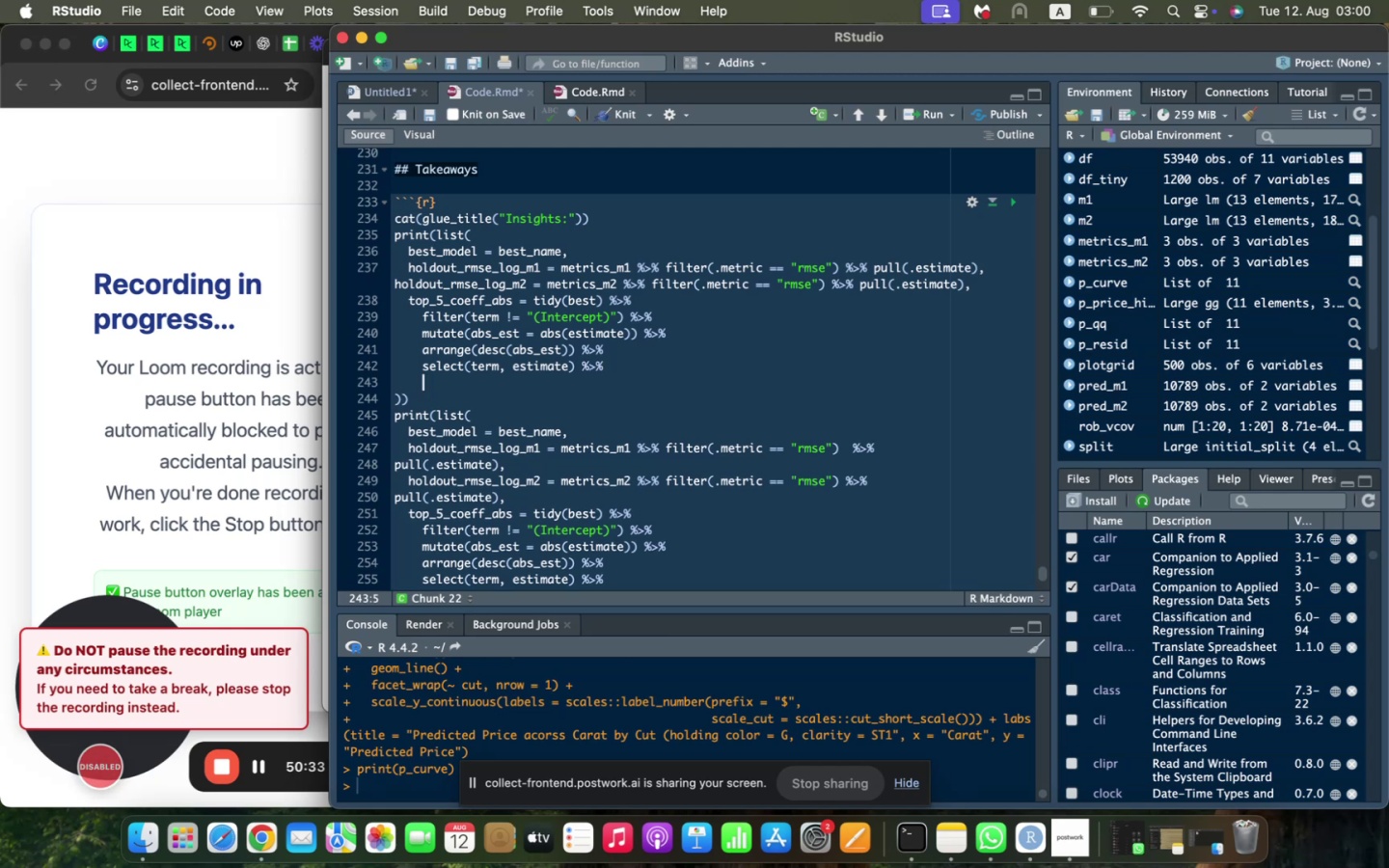 
type(jea)
key(Backspace)
key(Backspace)
key(Backspace)
type(head(5)
 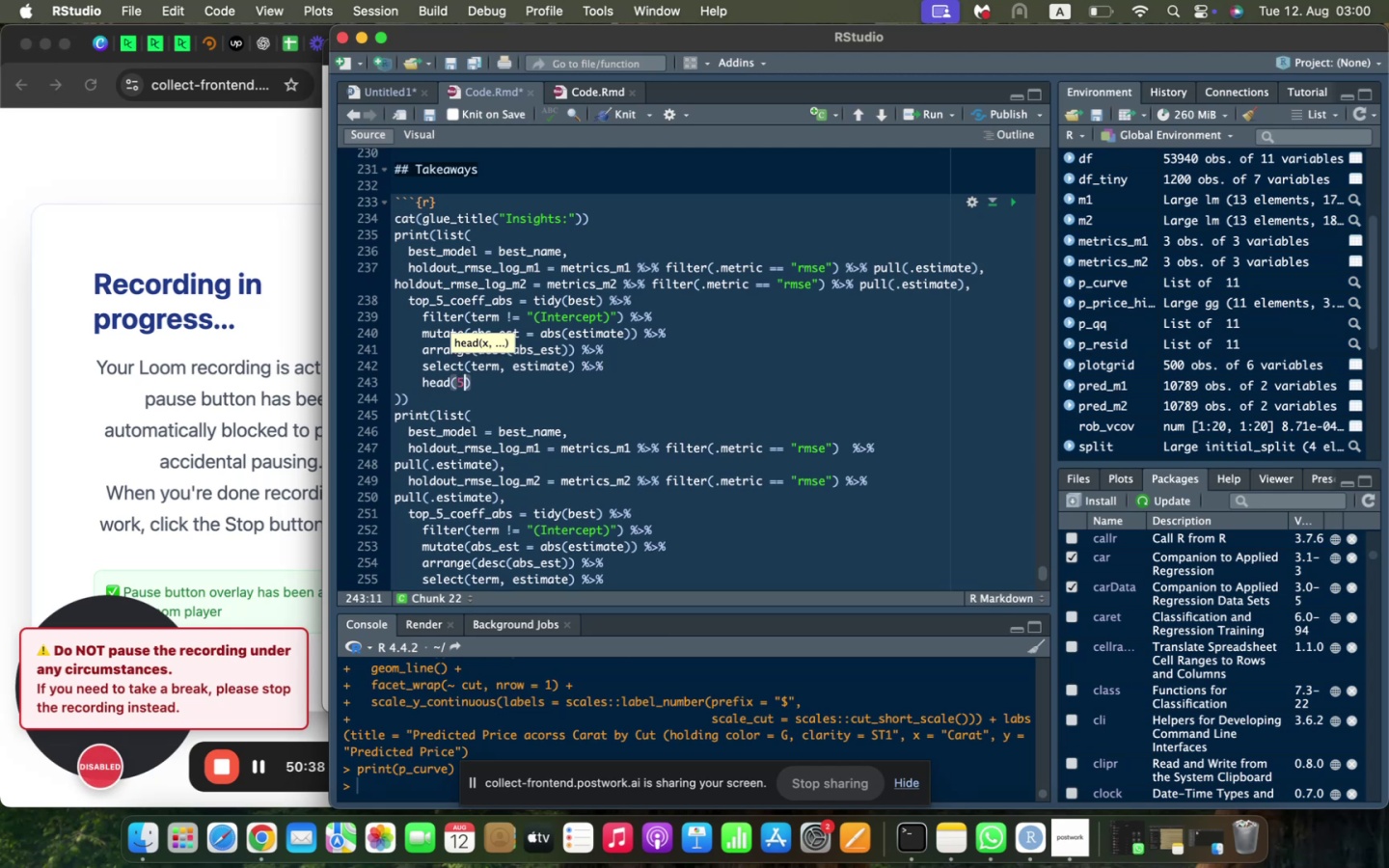 
scroll: coordinate [499, 430], scroll_direction: down, amount: 4.0
 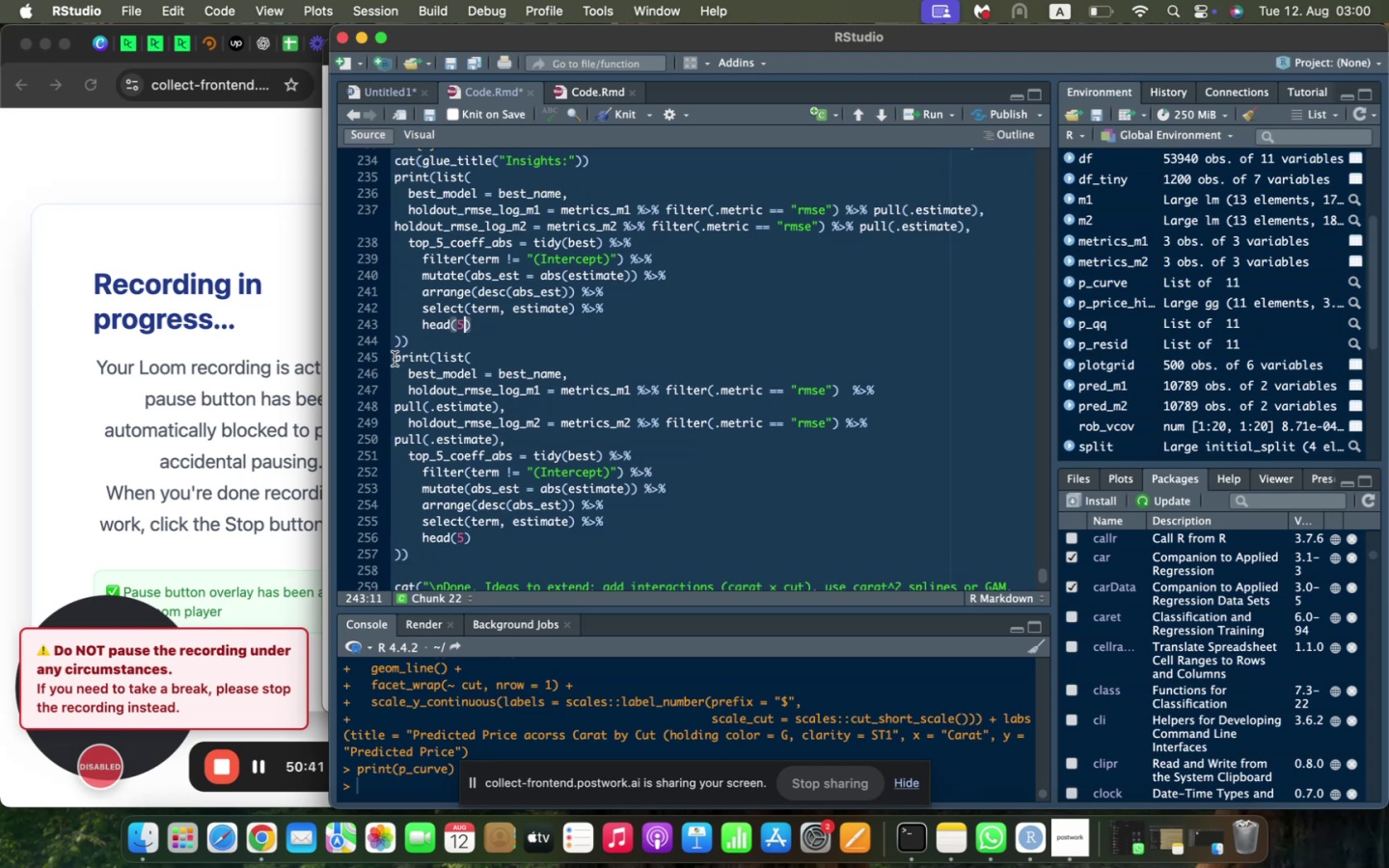 
left_click_drag(start_coordinate=[395, 359], to_coordinate=[548, 535])
 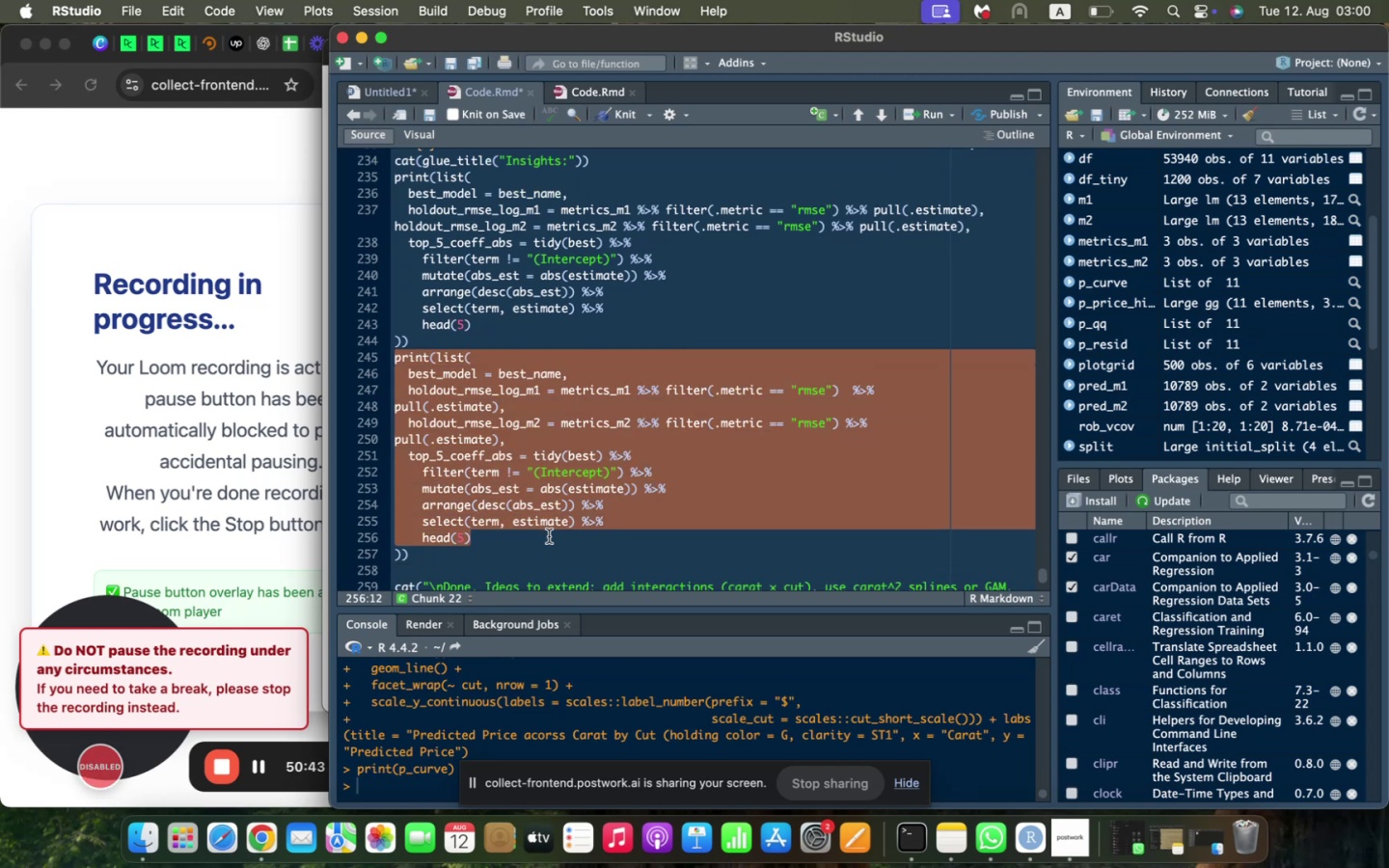 
key(Backspace)
 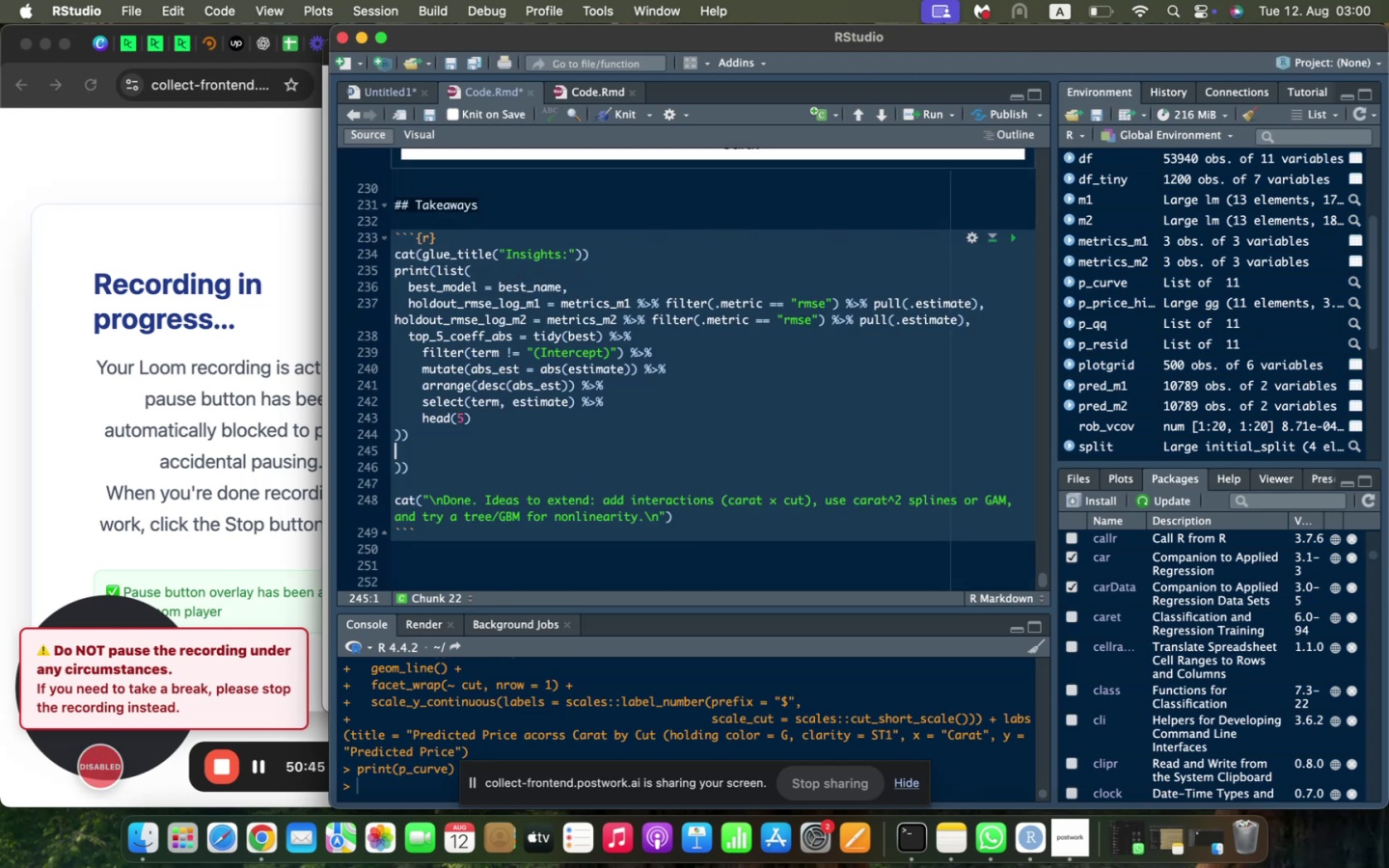 
left_click([462, 473])
 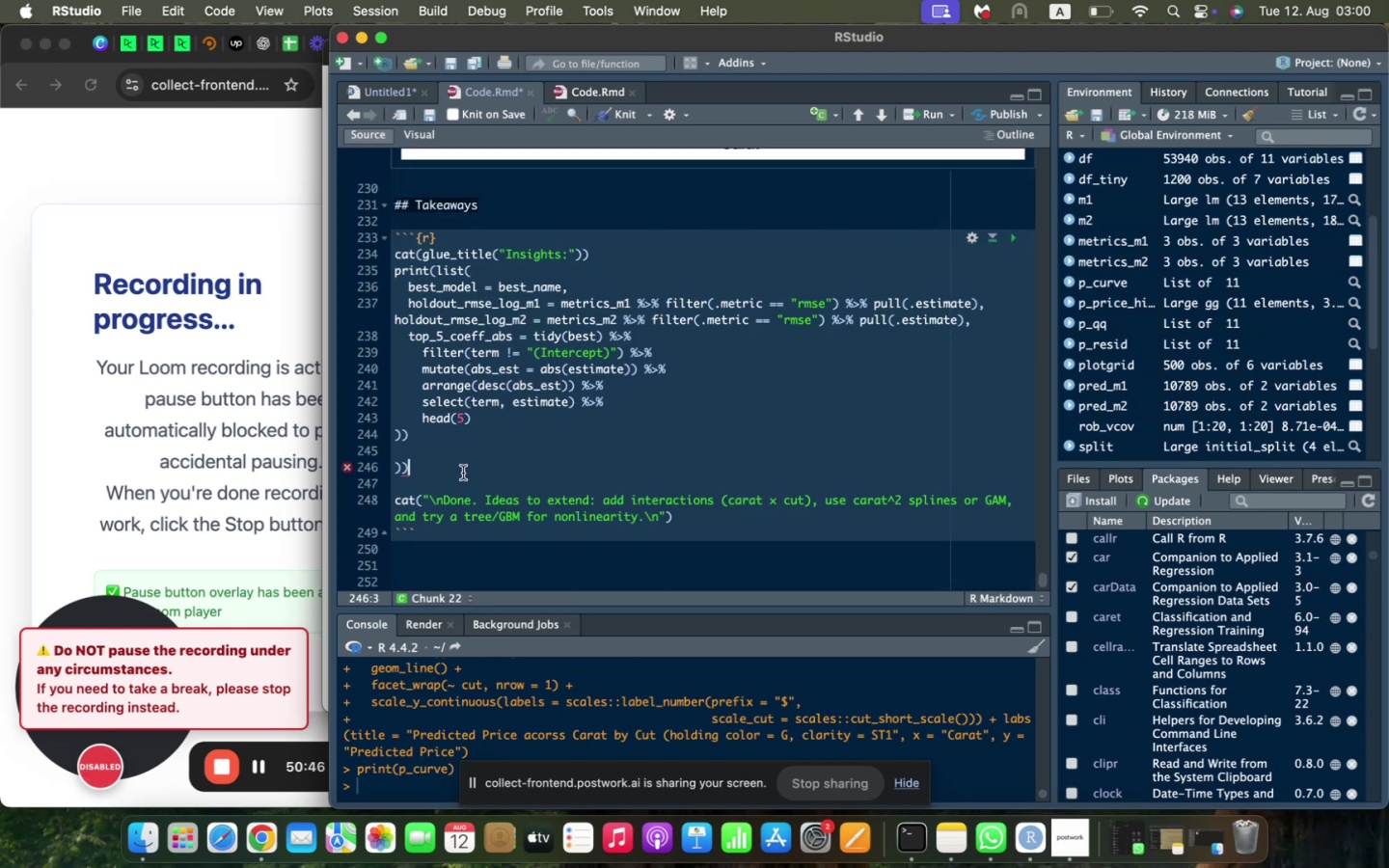 
key(Backspace)
 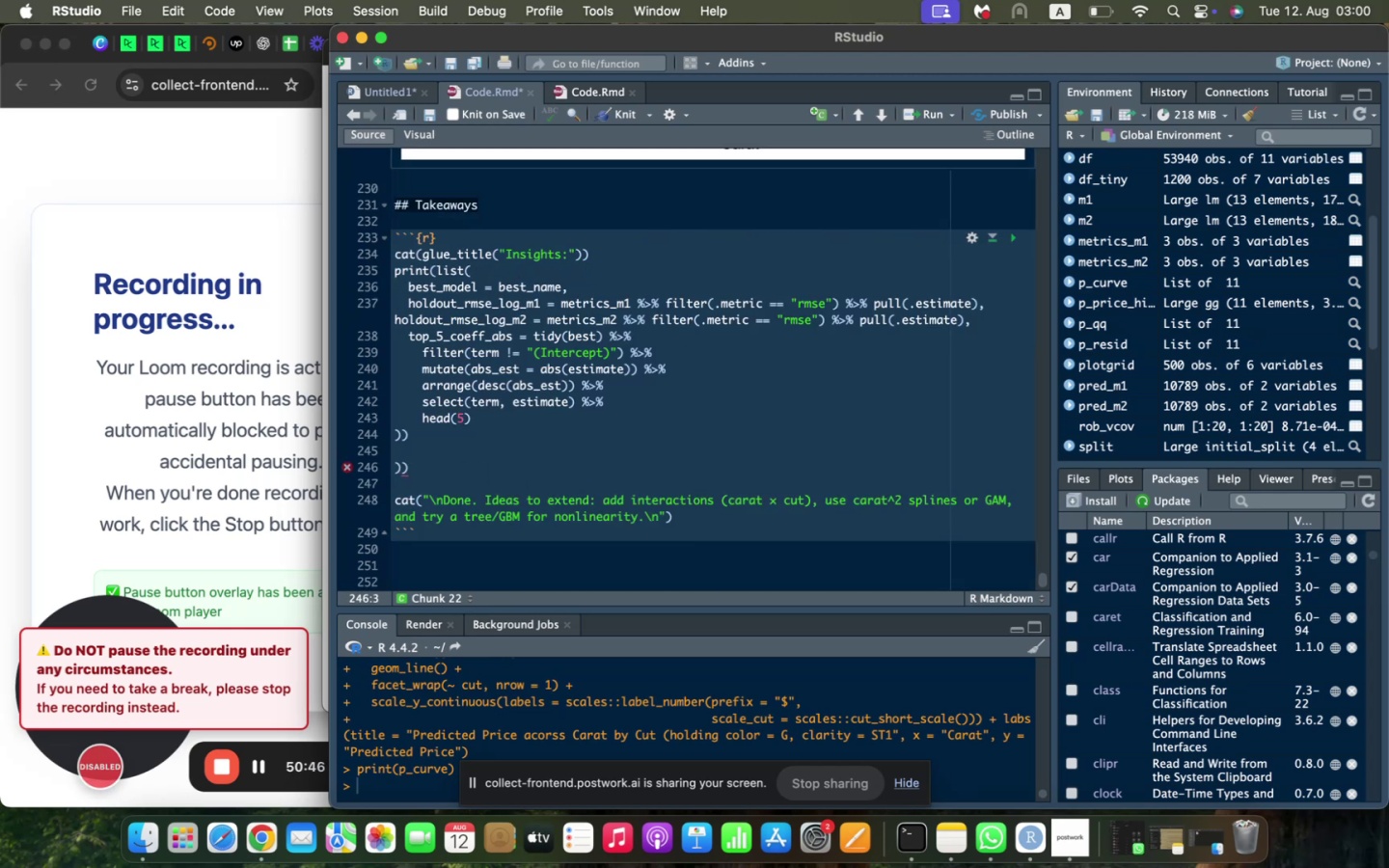 
key(Backspace)
 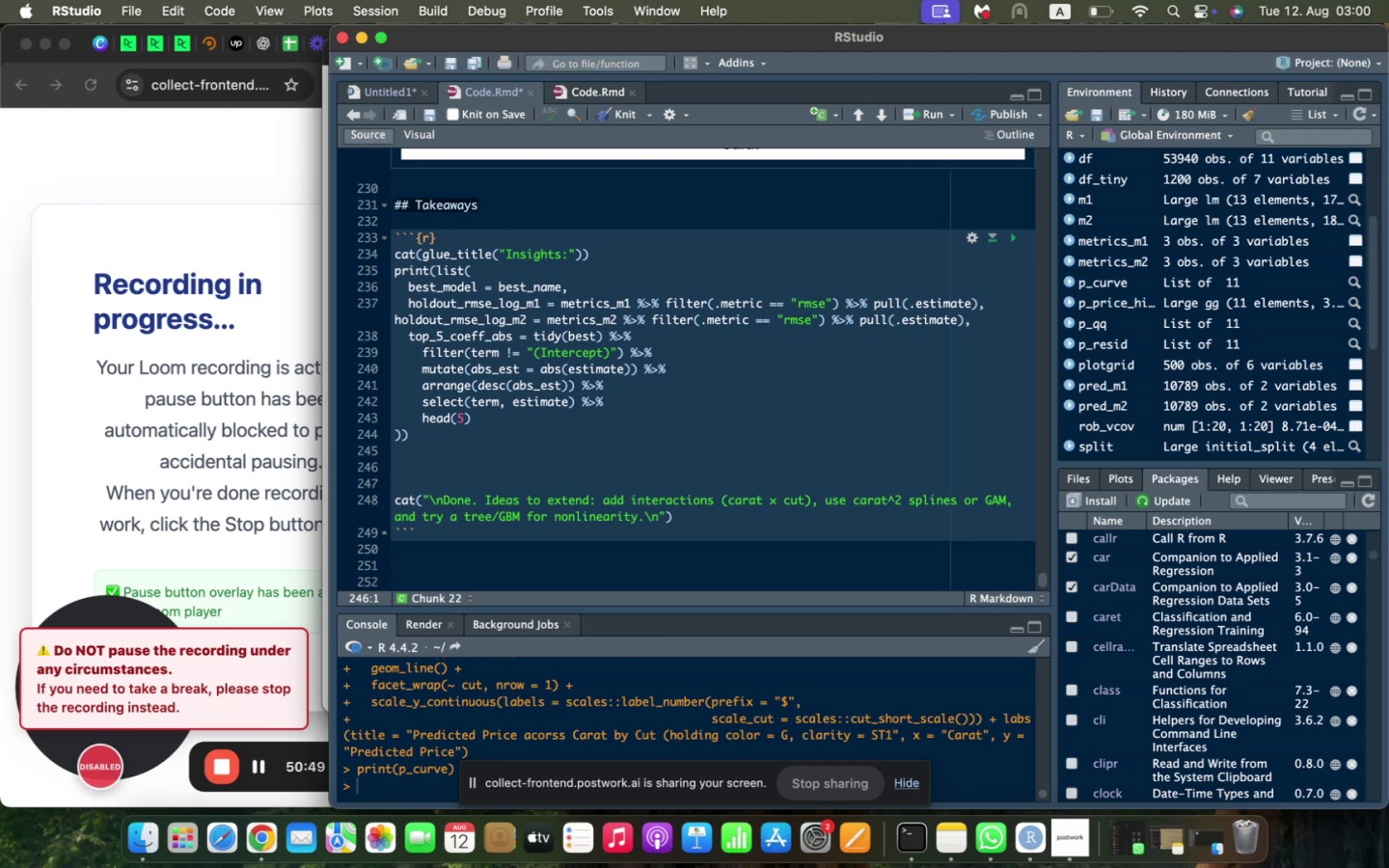 
type(cat("\nDone. Ideas to ex)
key(Backspace)
type(xtend: add interactions (carat x cut), use carat)
 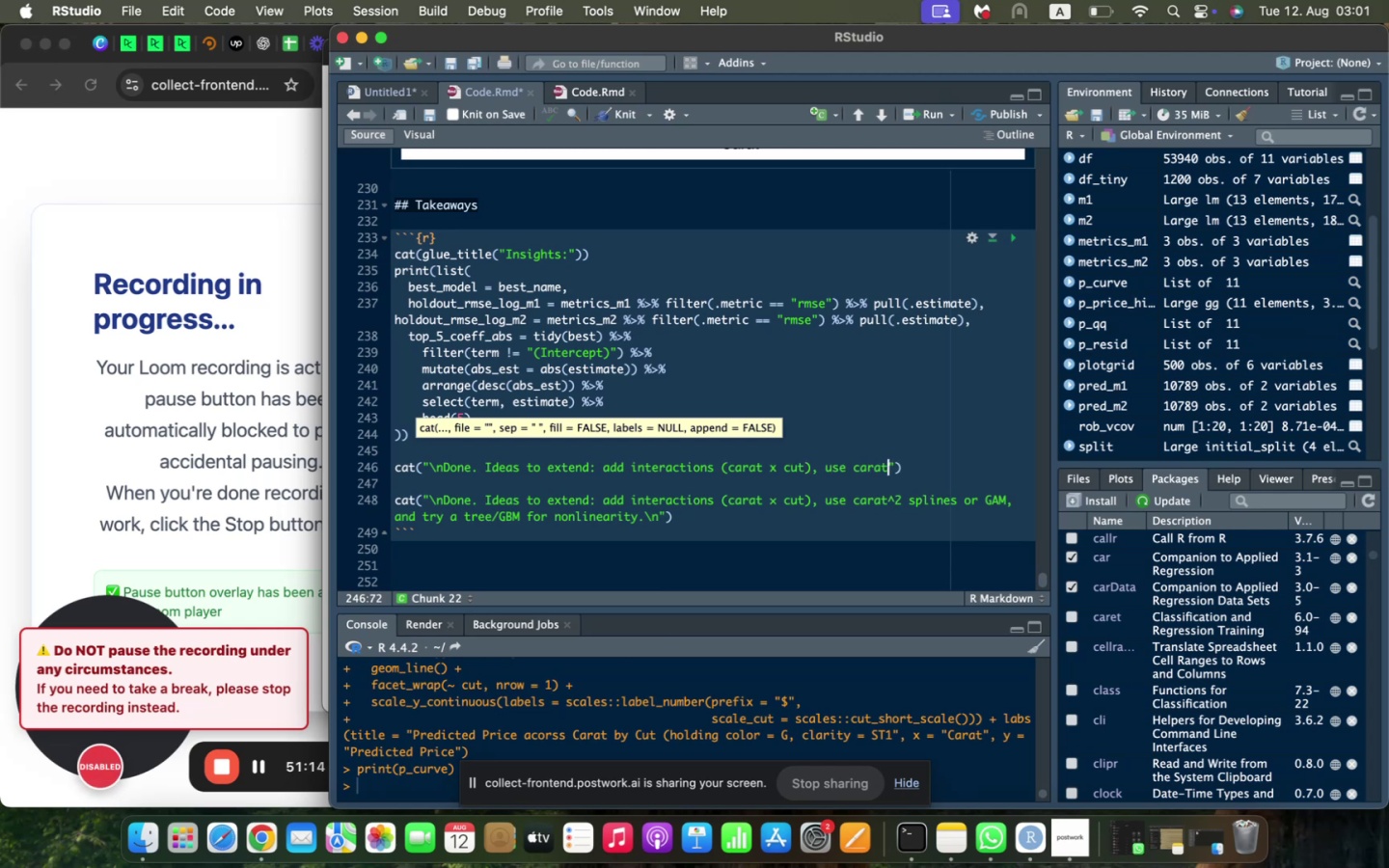 
 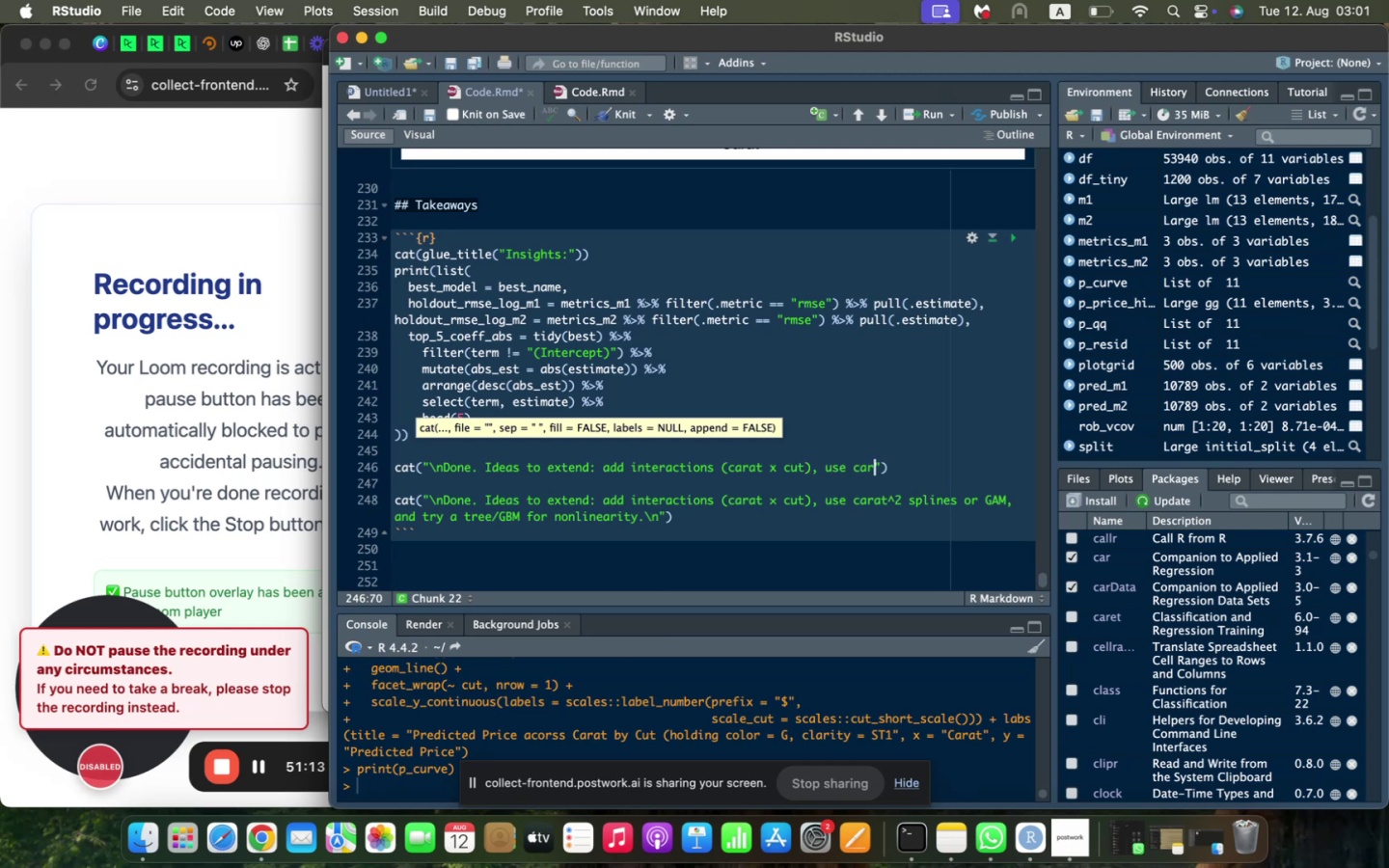 
key(ArrowDown)
 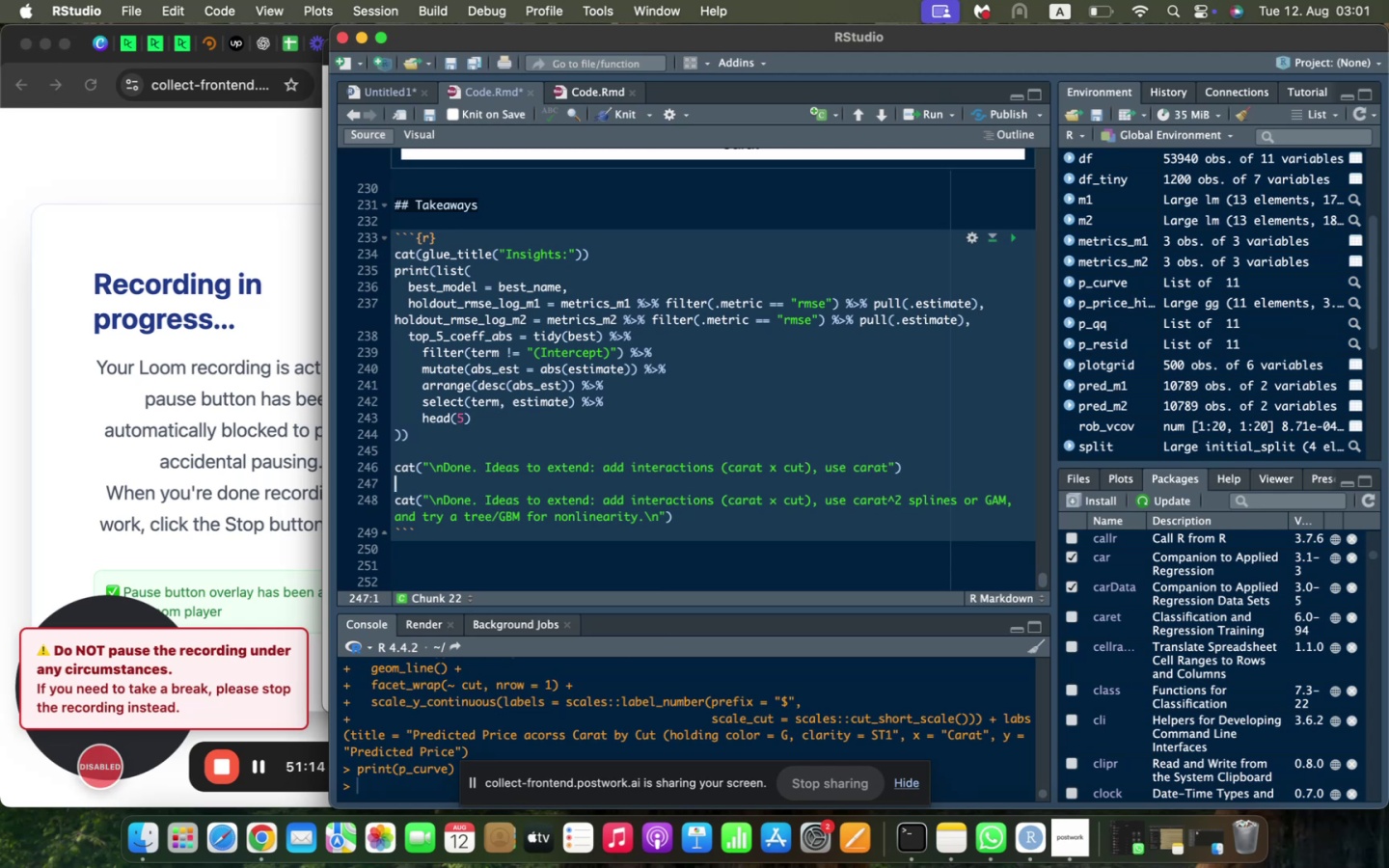 
key(ArrowDown)
 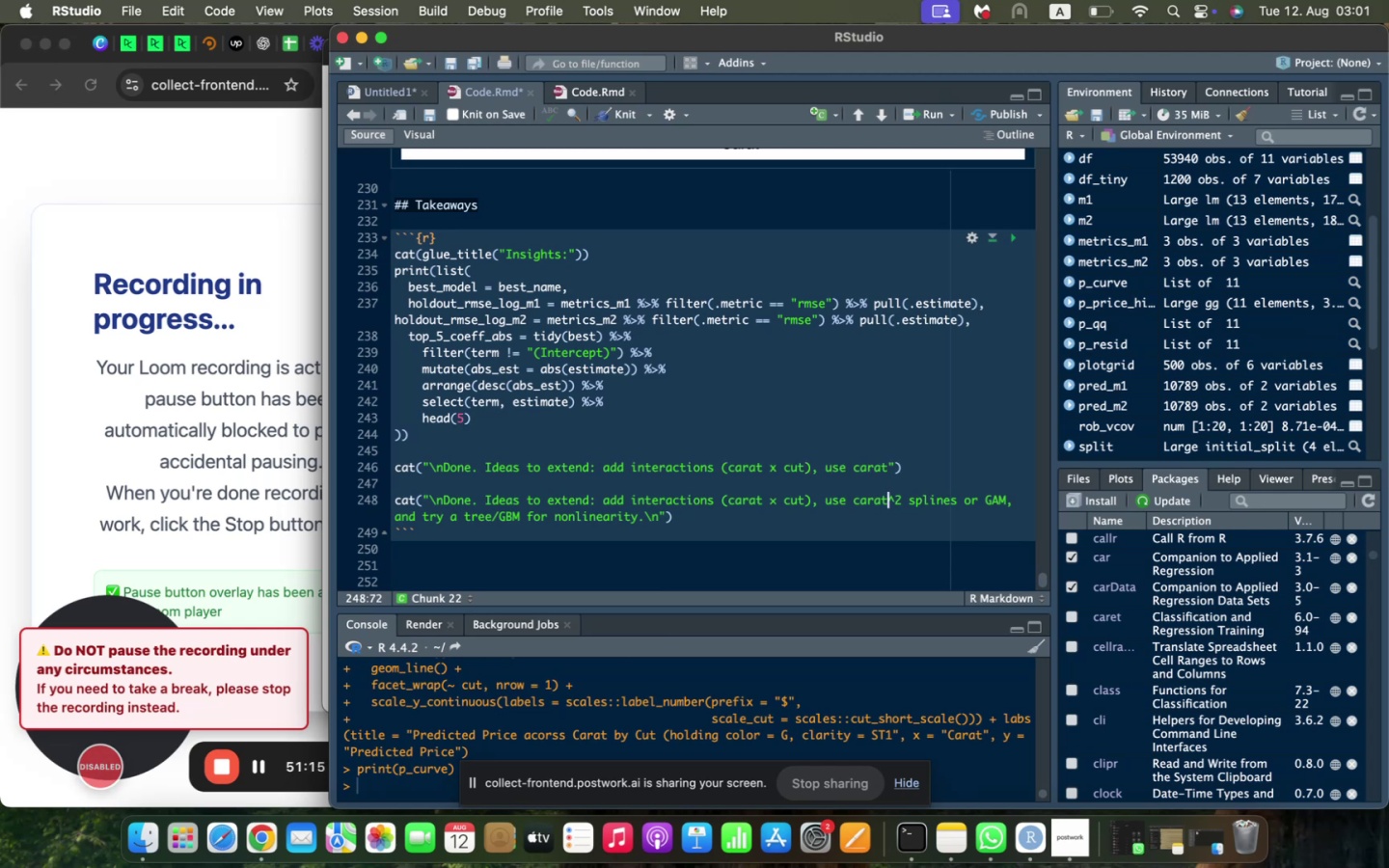 
key(Shift+ArrowRight)
 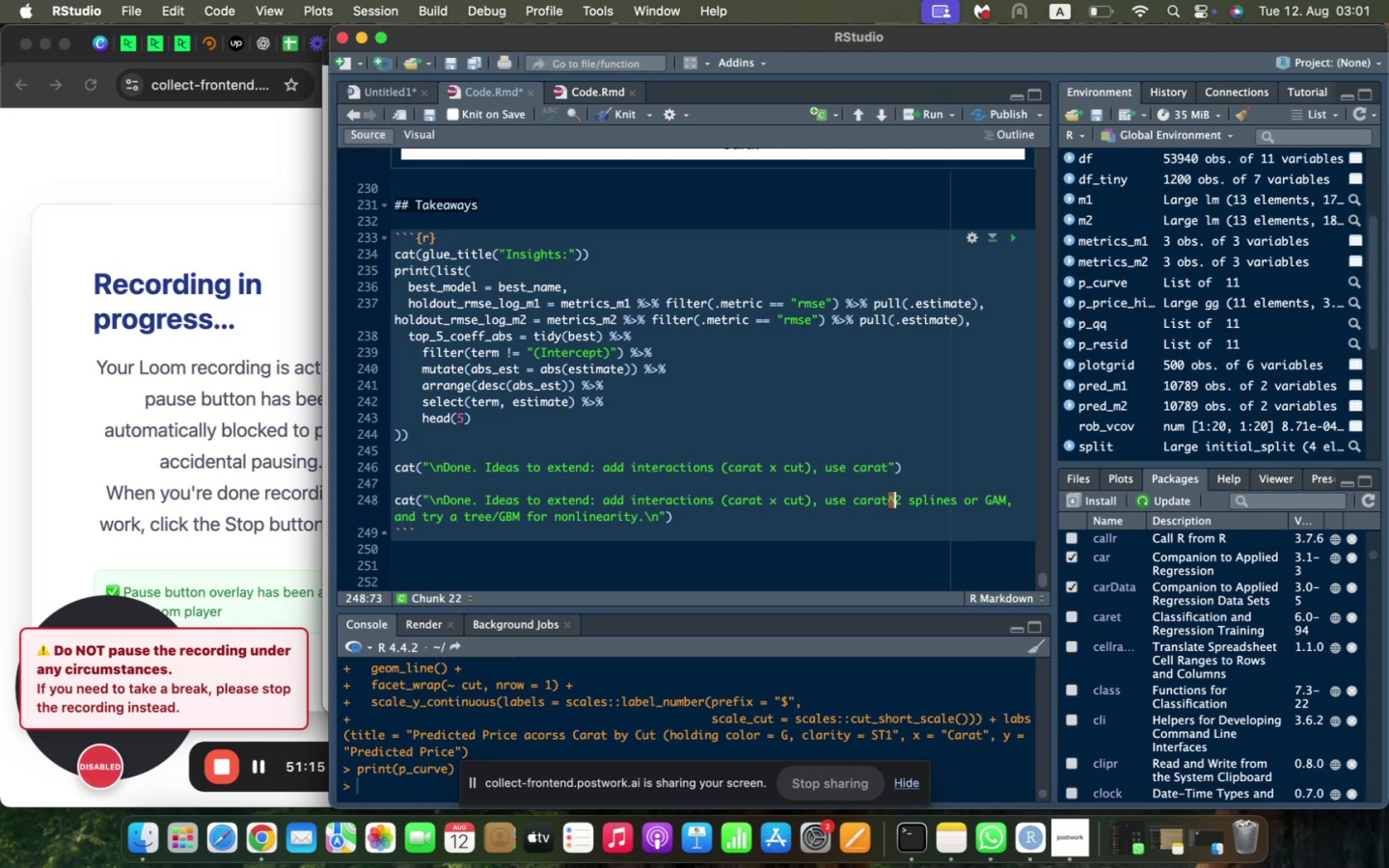 
key(Meta+C)
 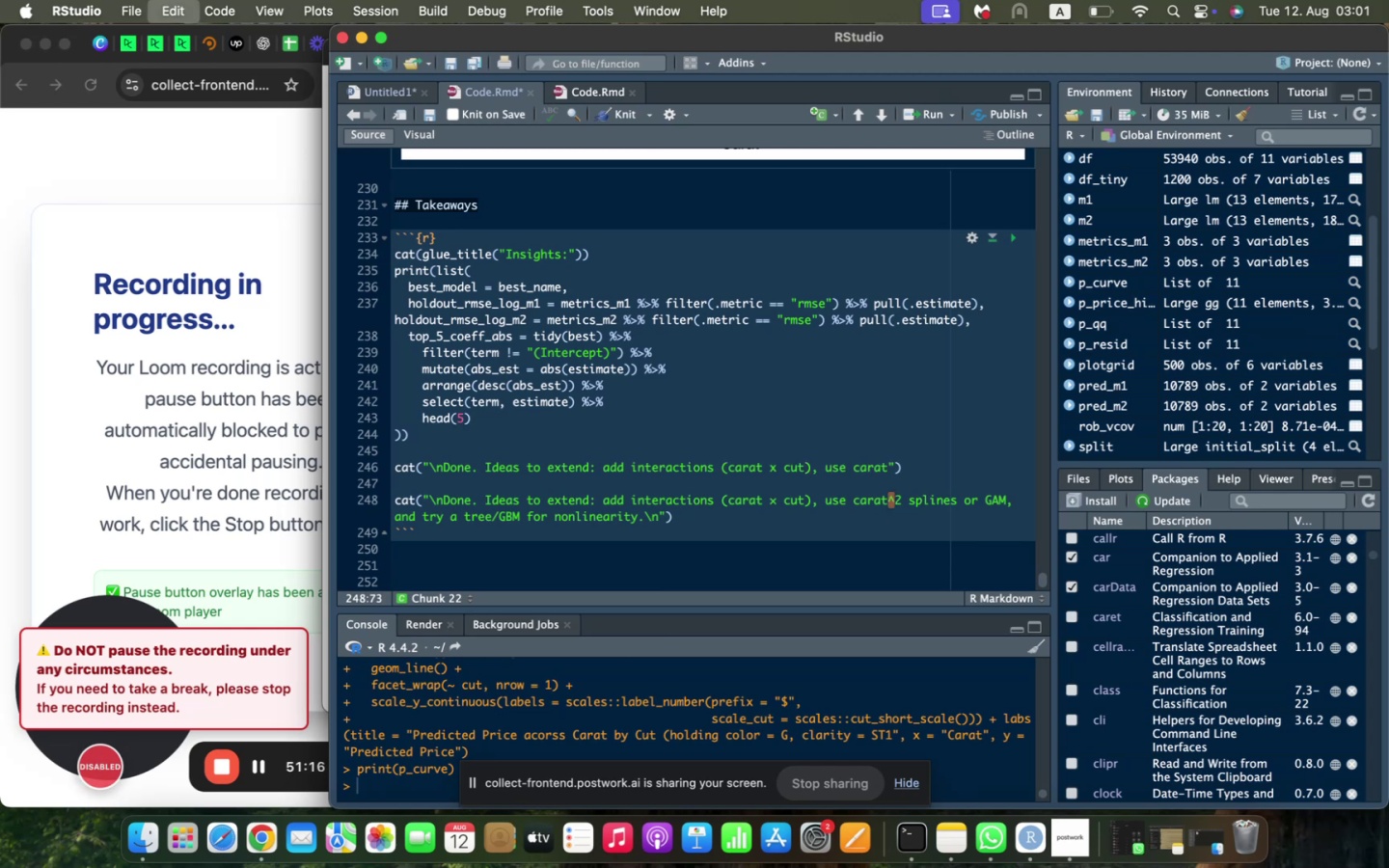 
key(ArrowUp)
 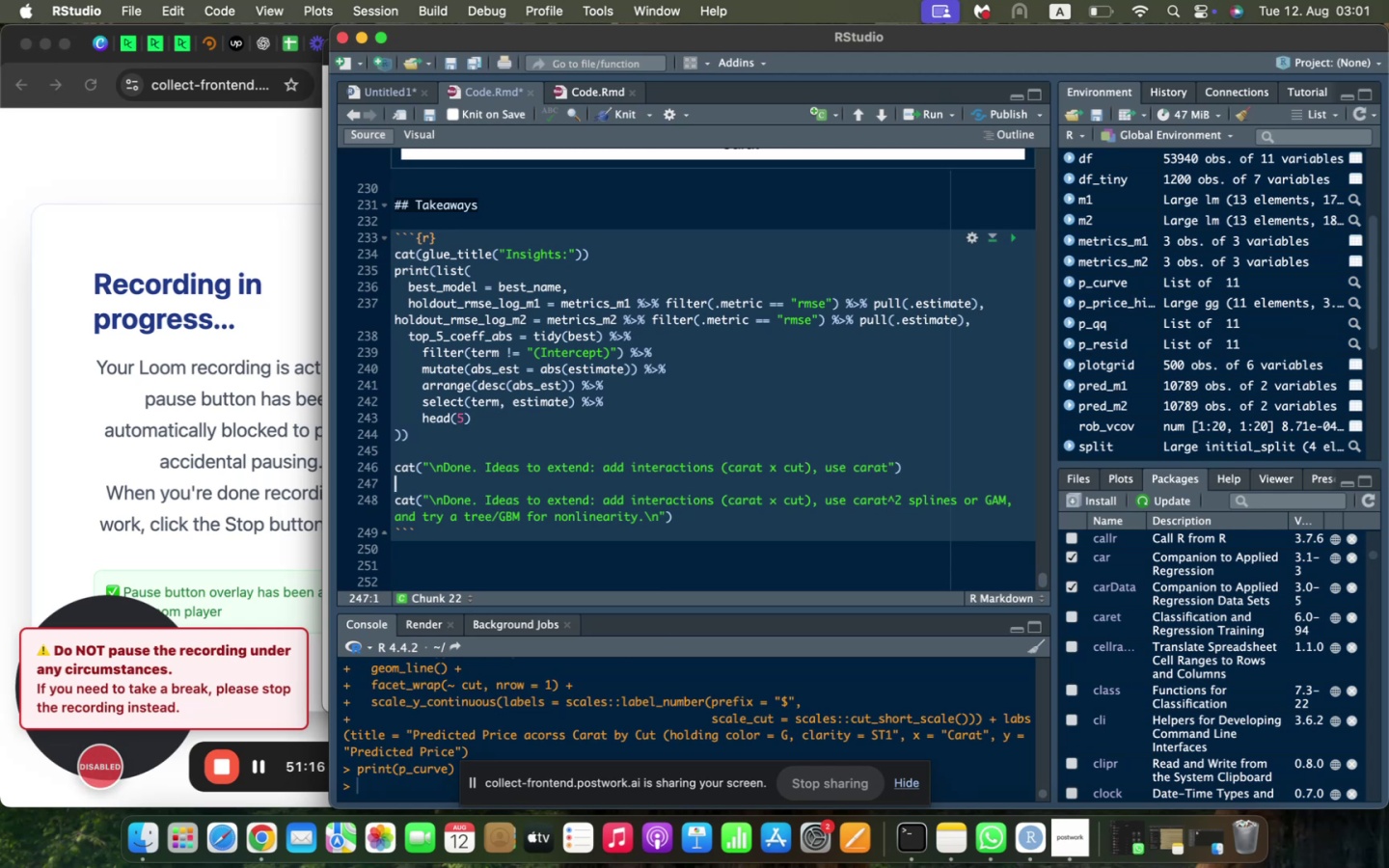 
key(ArrowUp)
 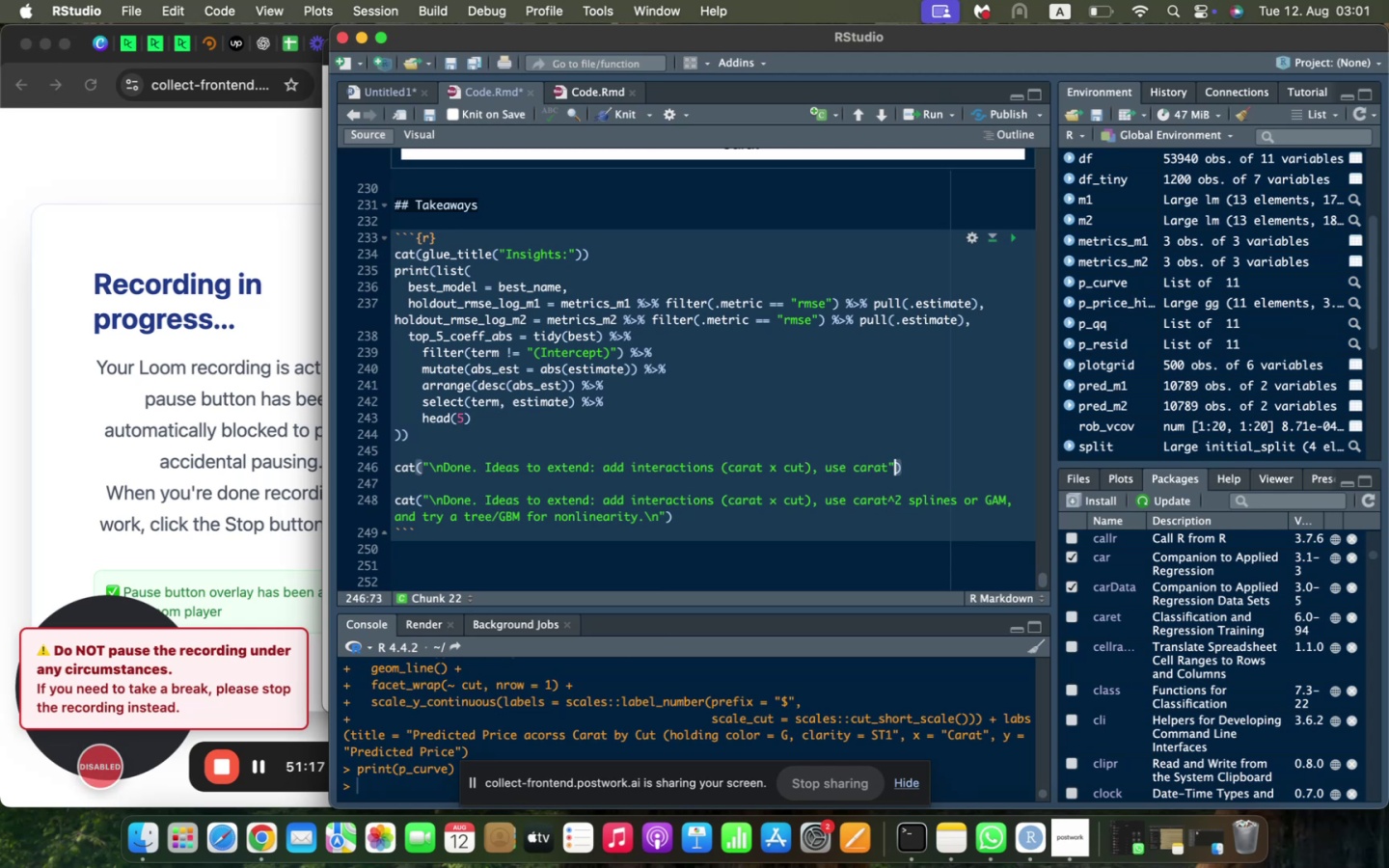 
key(ArrowLeft)
 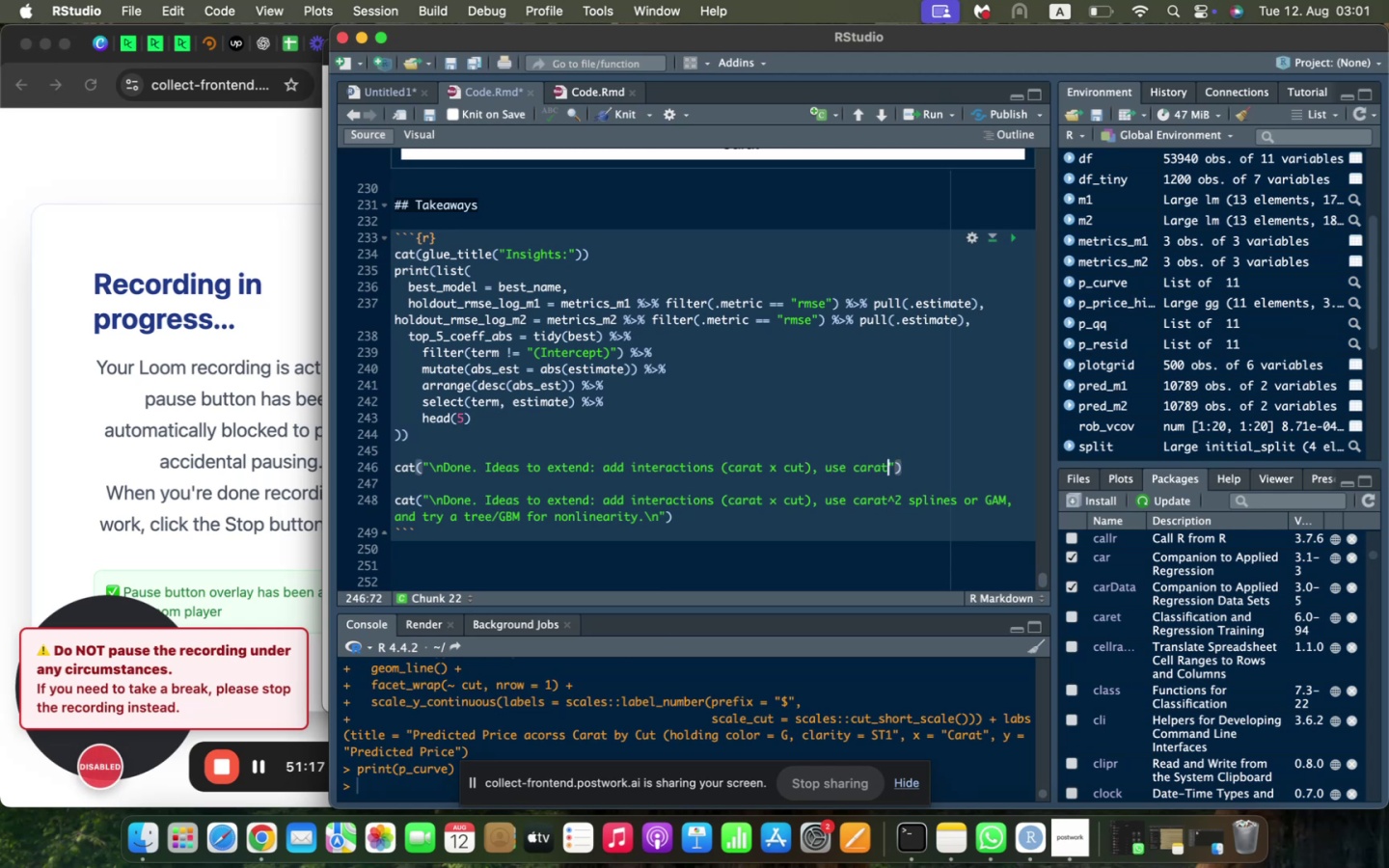 
key(Meta+V)
 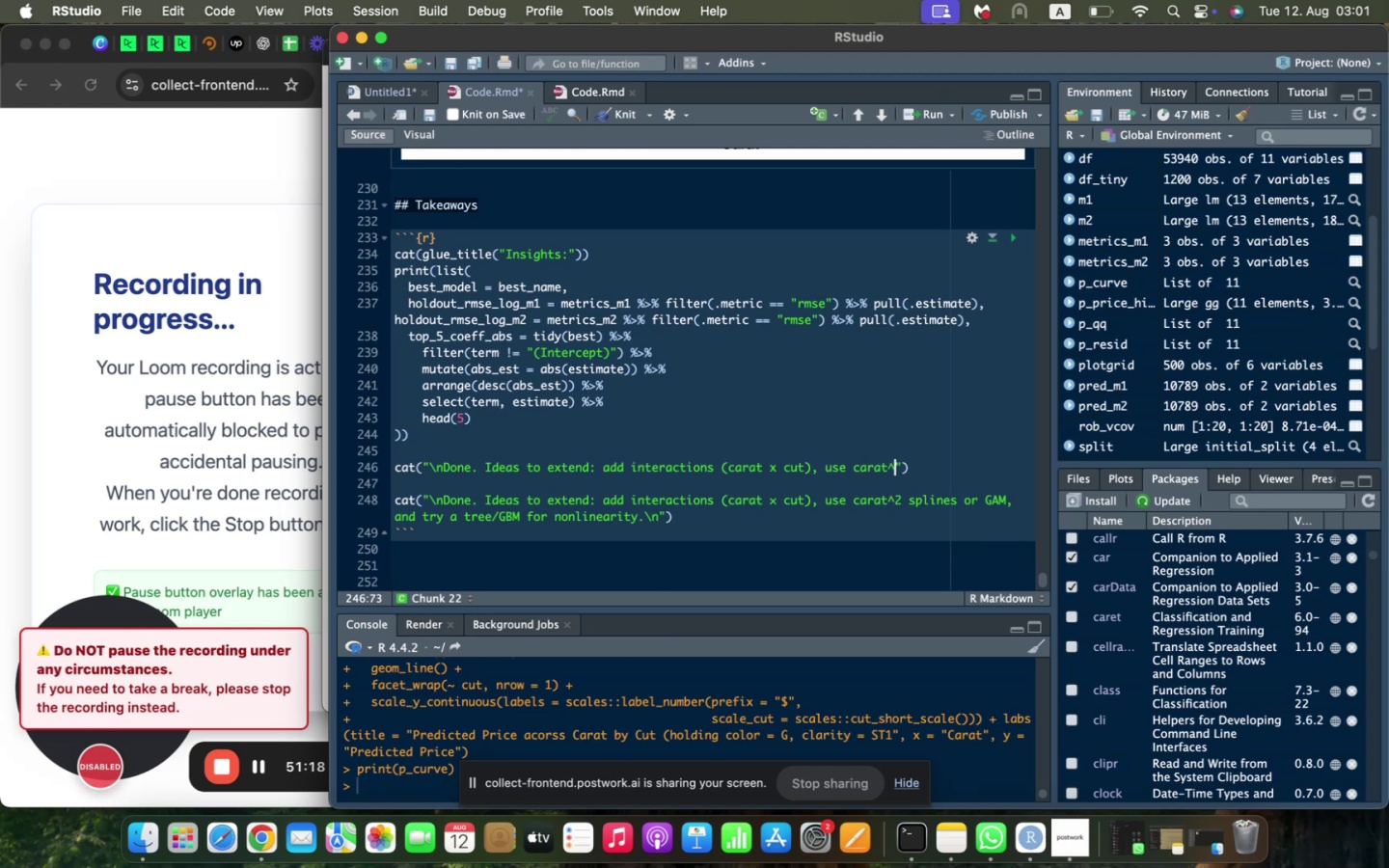 
type(2 splines or GAM,)
 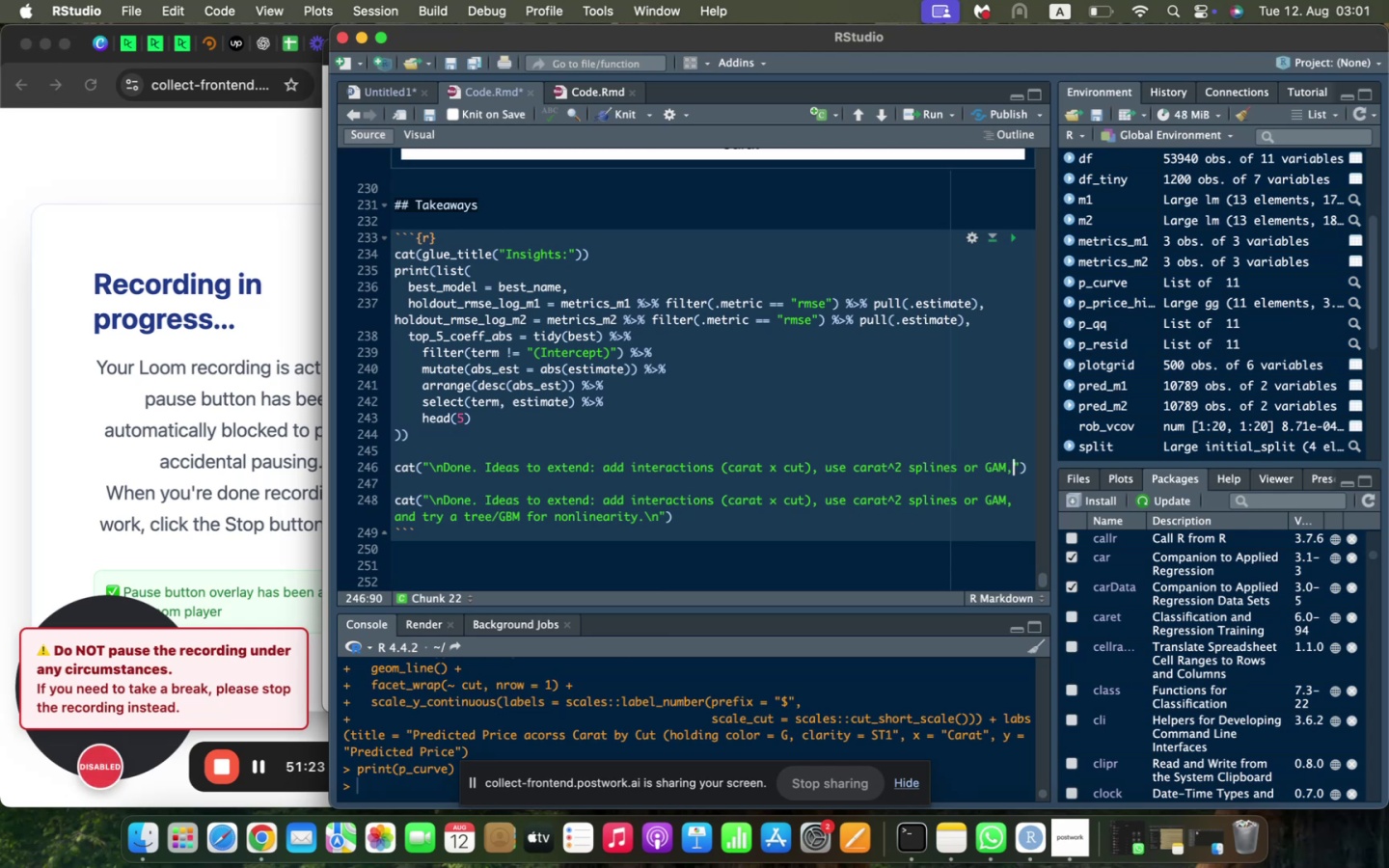 
type( adn)
key(Backspace)
key(Backspace)
type(nd try a te)
key(Backspace)
type(ree )
key(Backspace)
type(/GBM for non linearity.\n)
 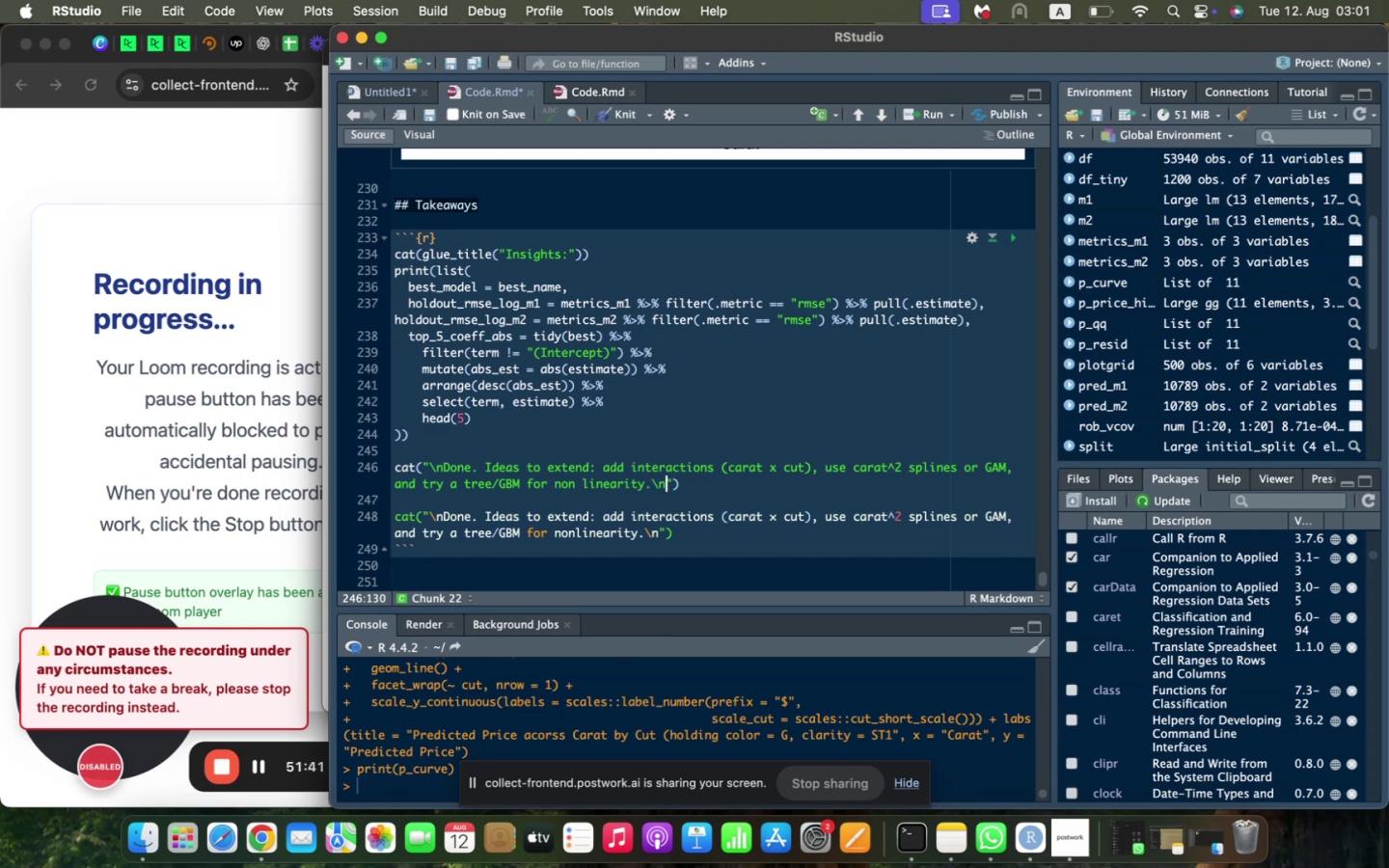 
key(ArrowLeft)
 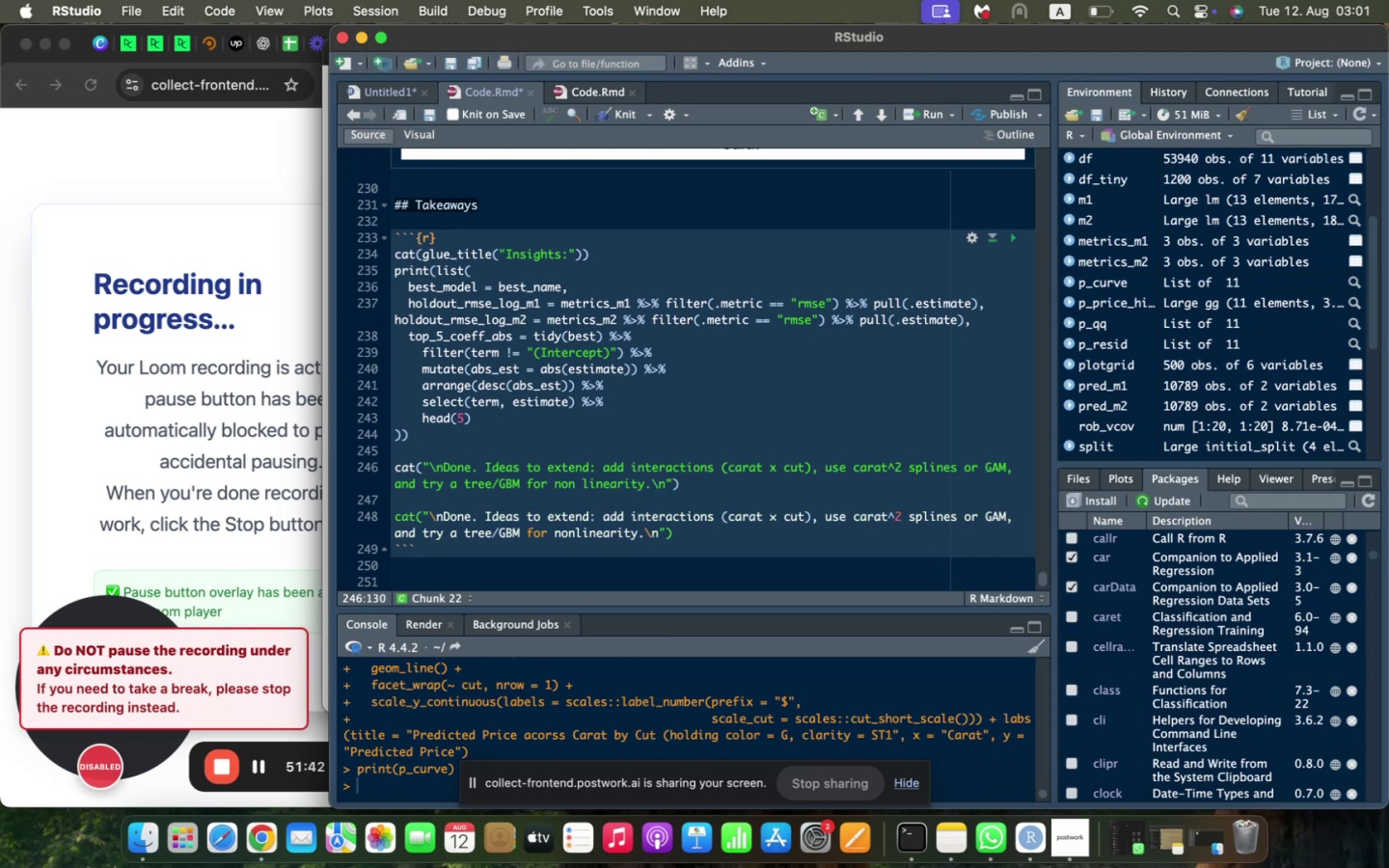 
key(ArrowLeft)
 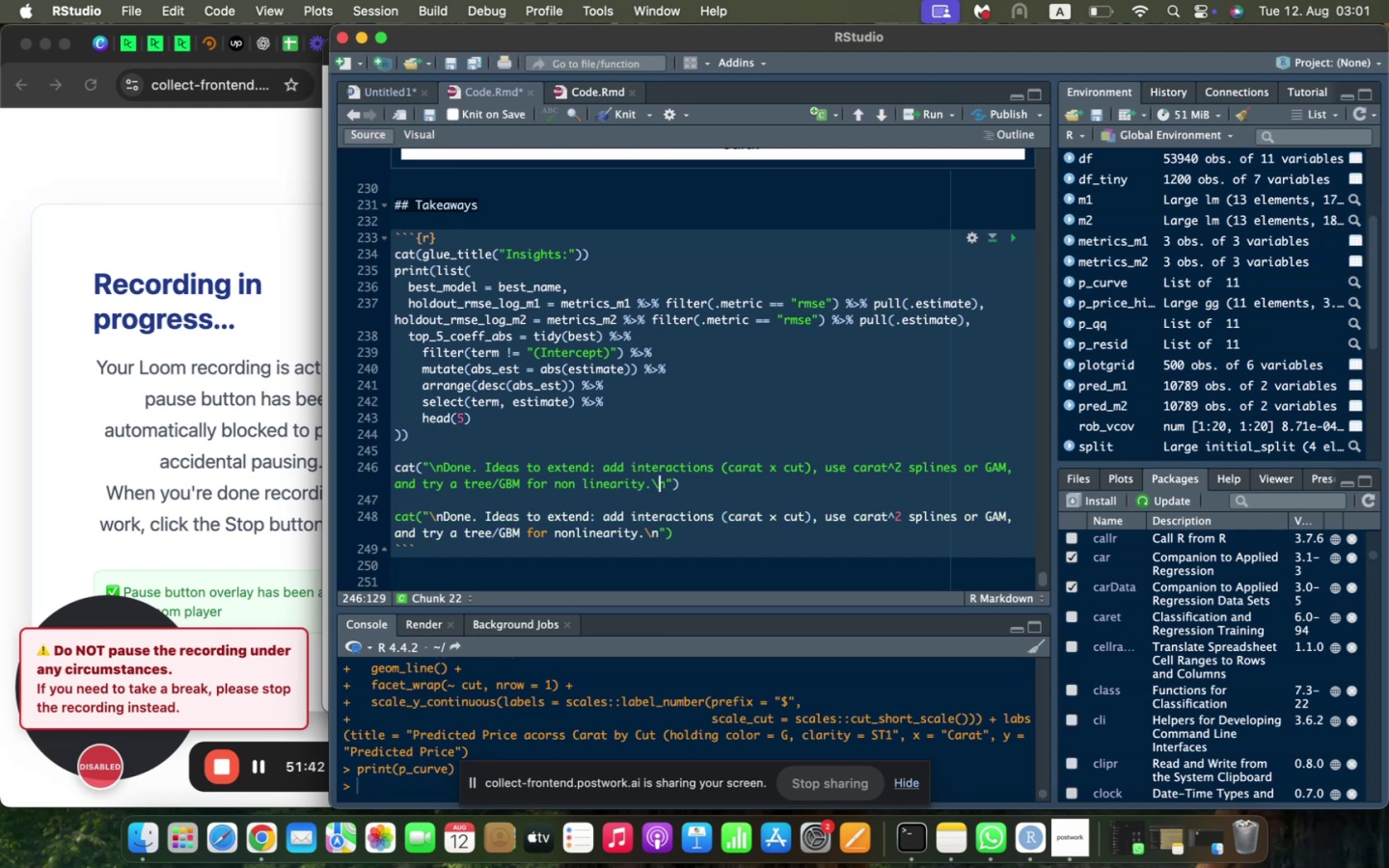 
key(ArrowLeft)
 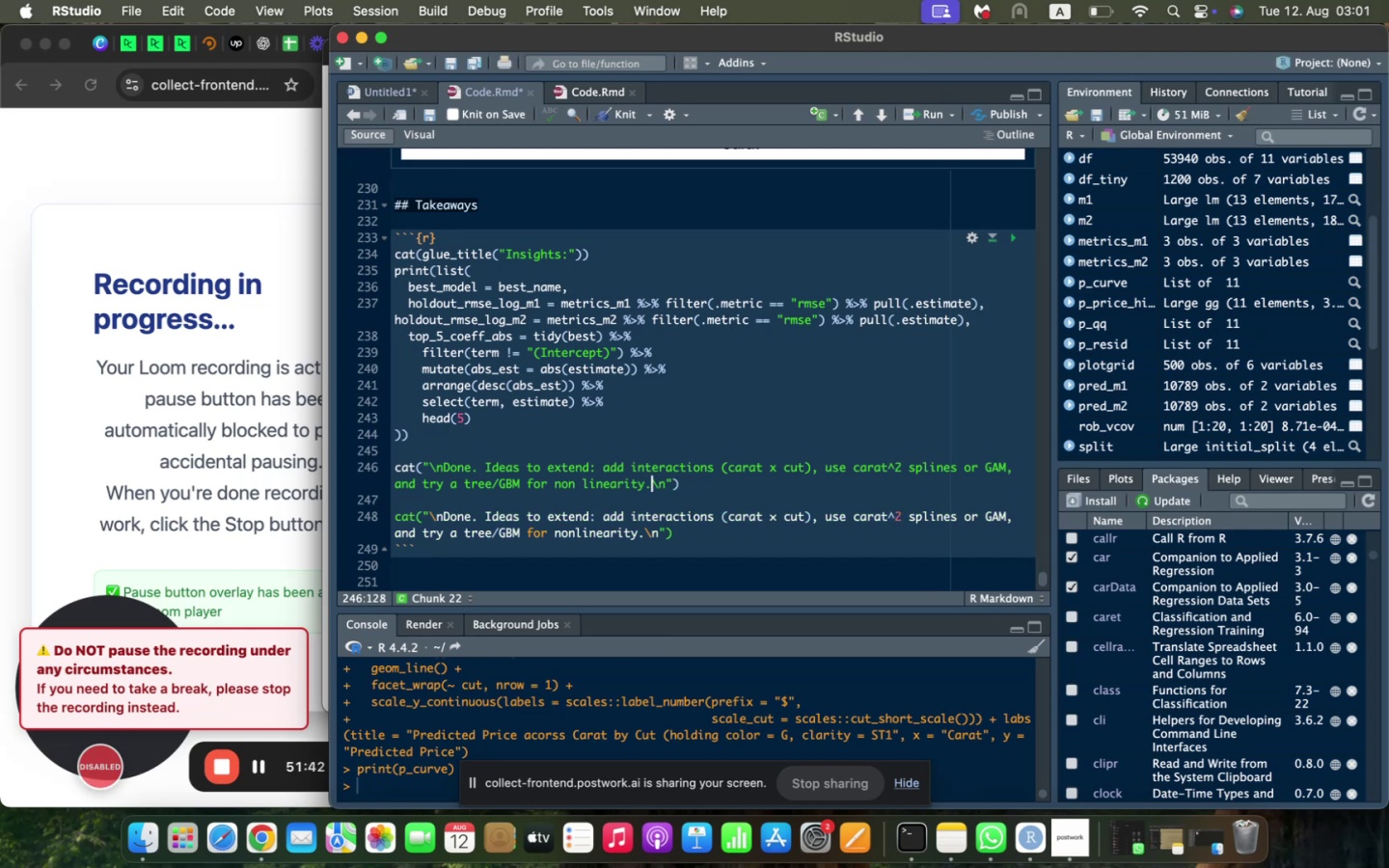 
key(ArrowLeft)
 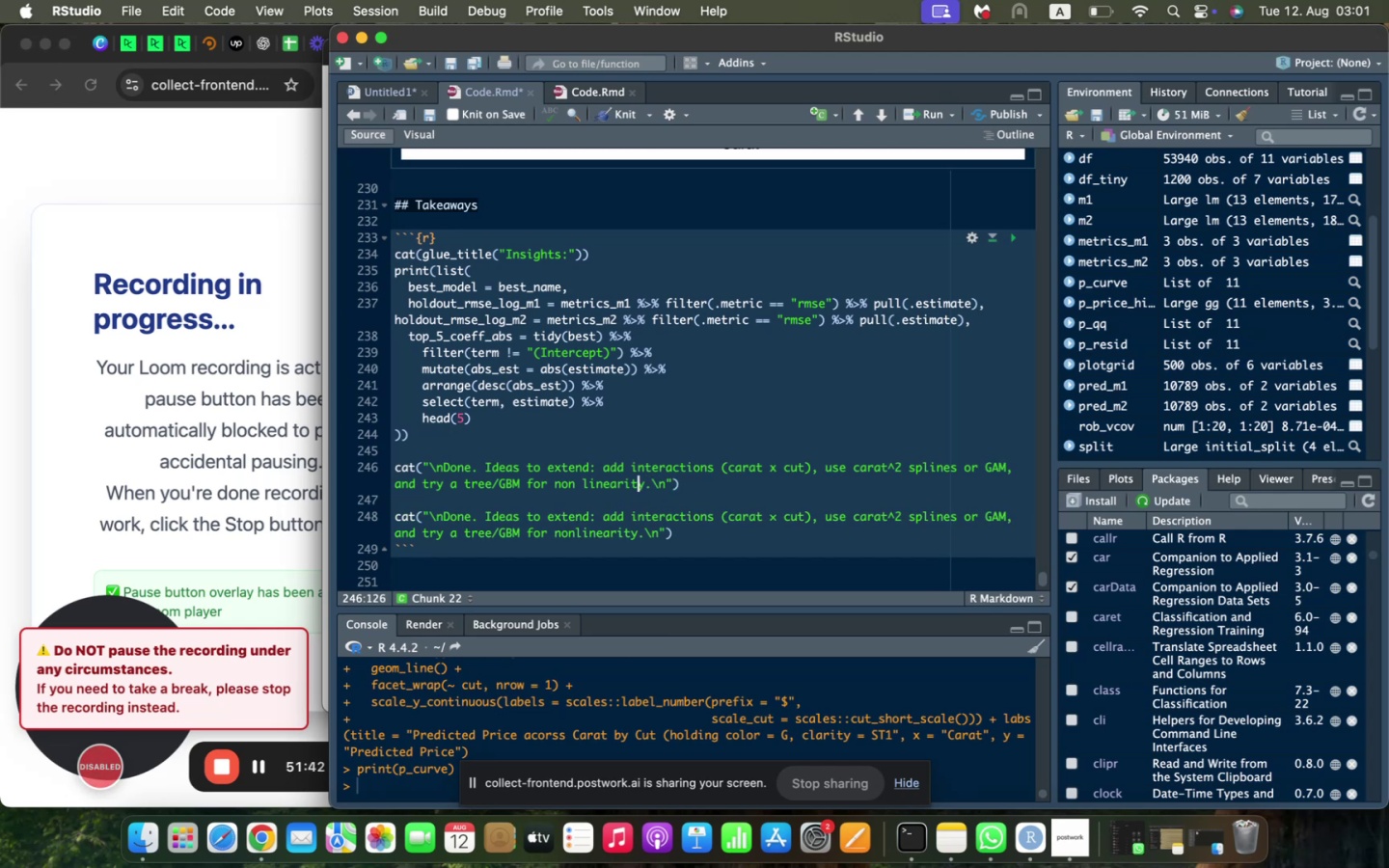 
key(ArrowLeft)
 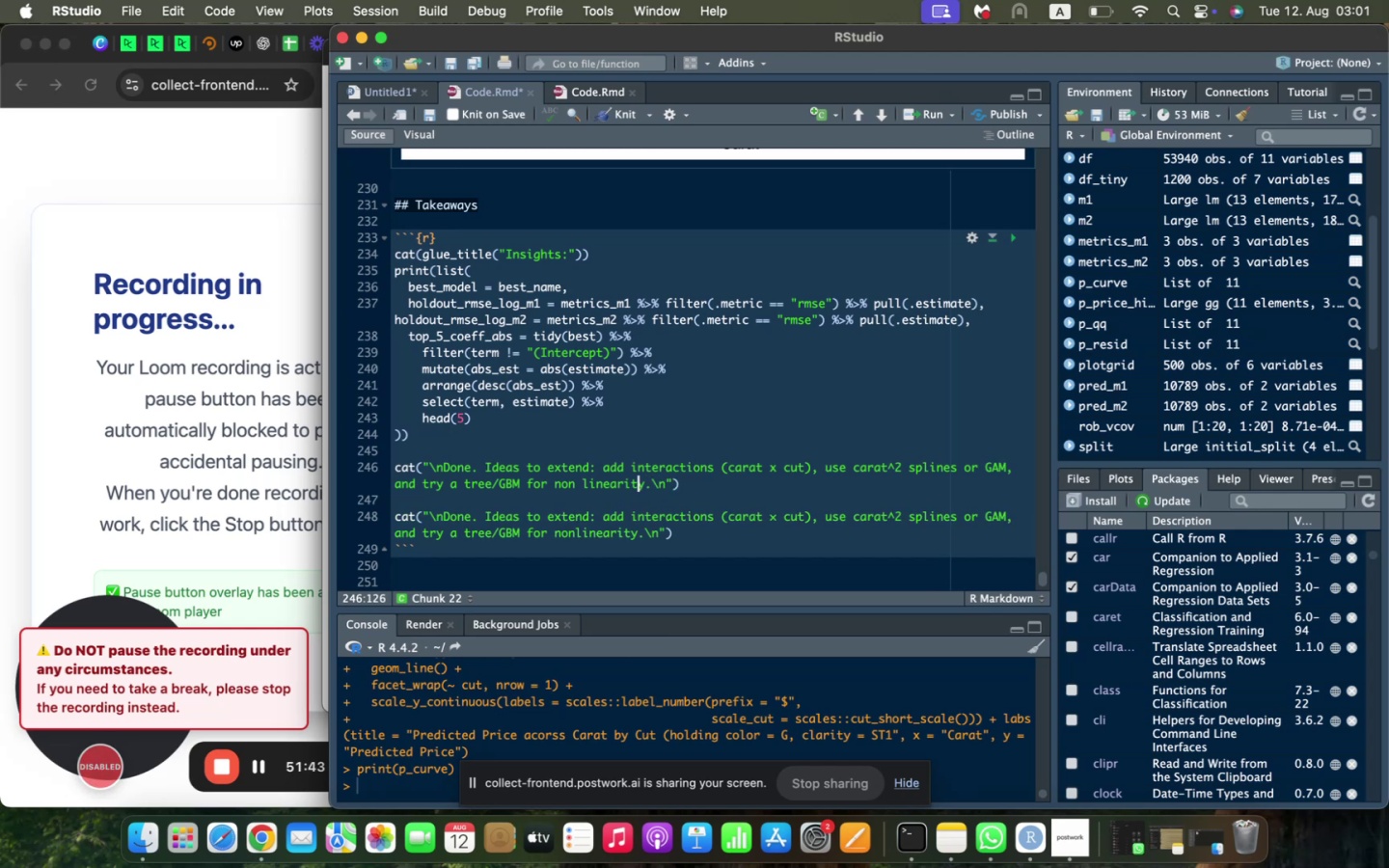 
key(ArrowLeft)
 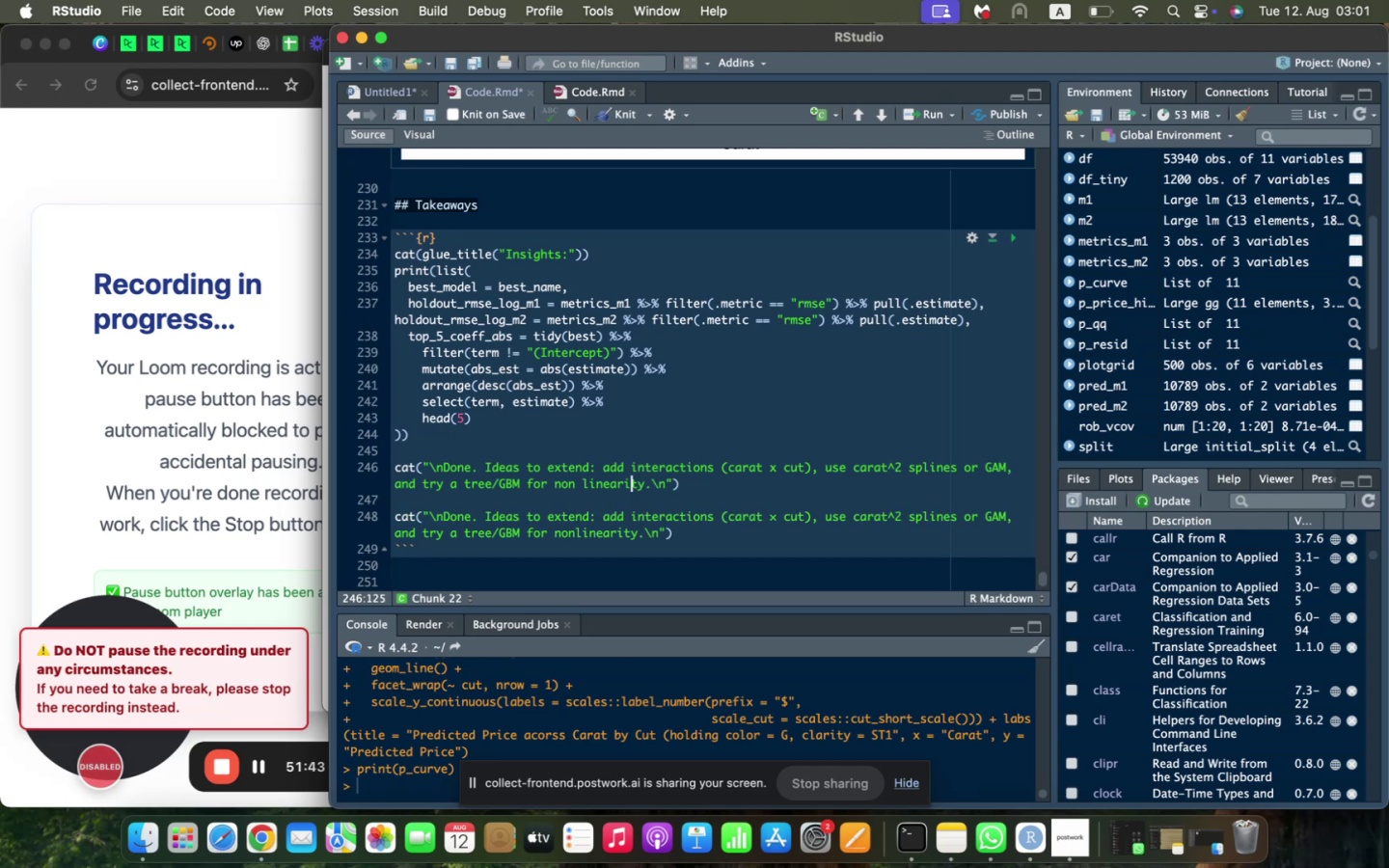 
key(ArrowLeft)
 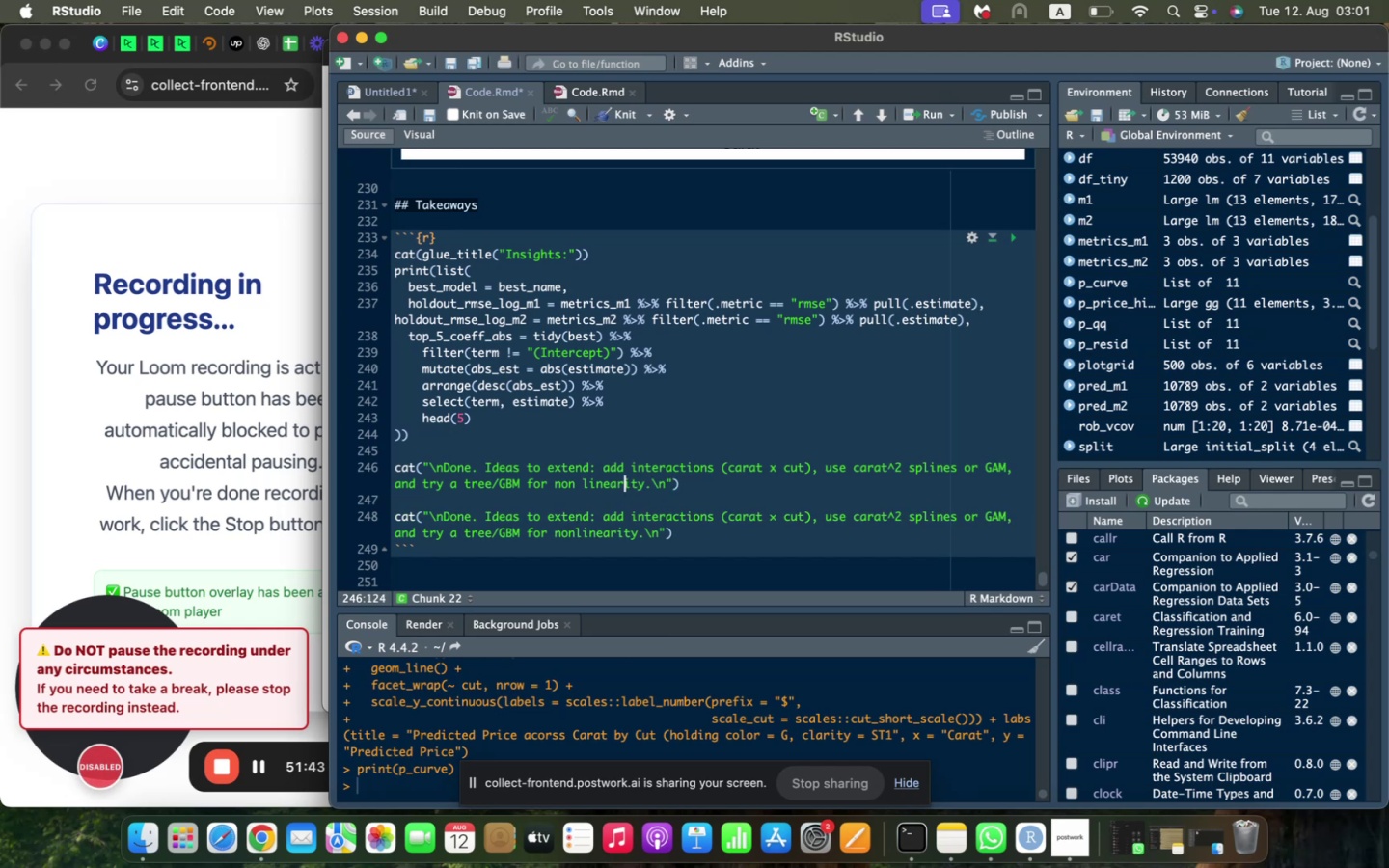 
key(ArrowLeft)
 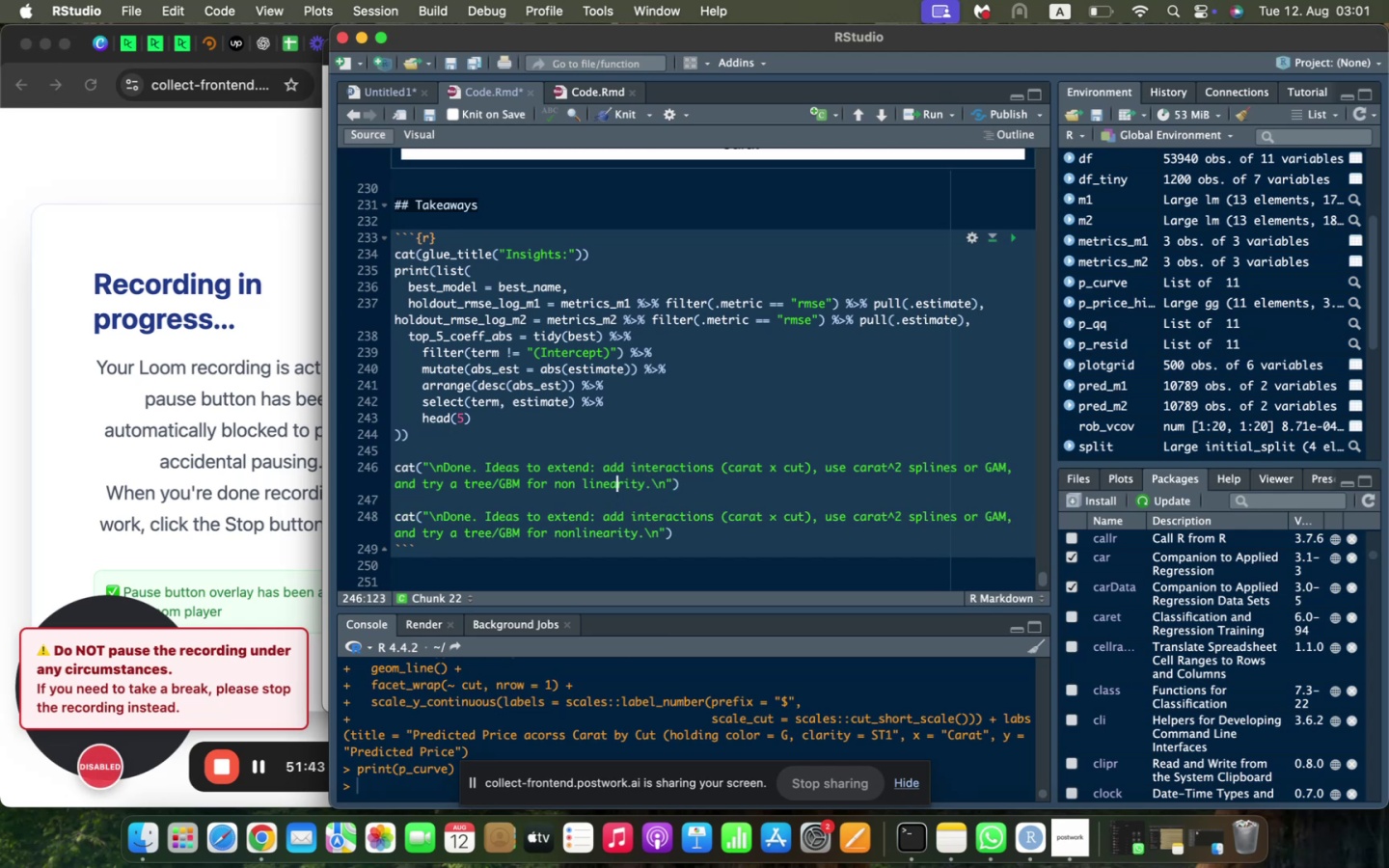 
key(ArrowLeft)
 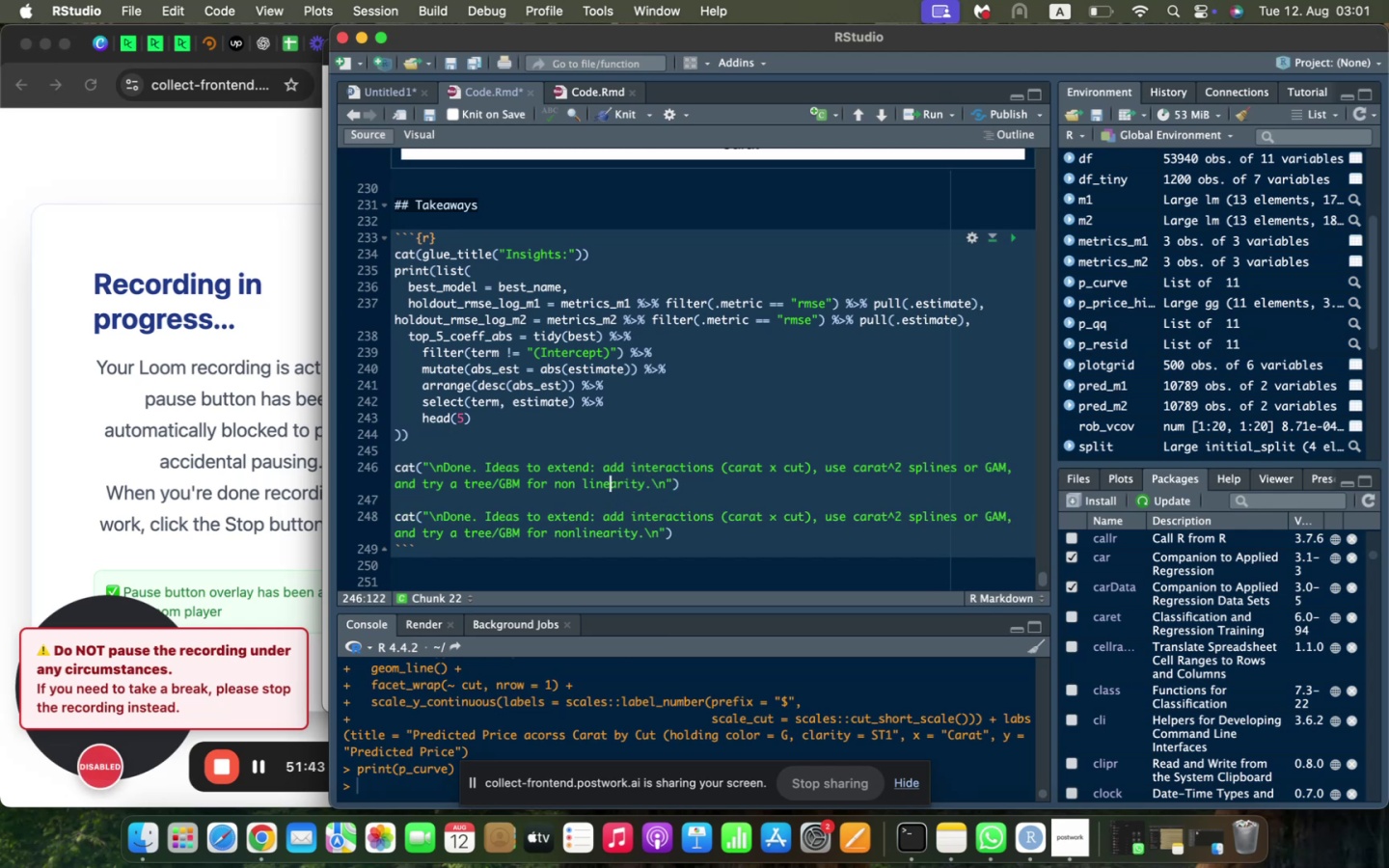 
key(ArrowLeft)
 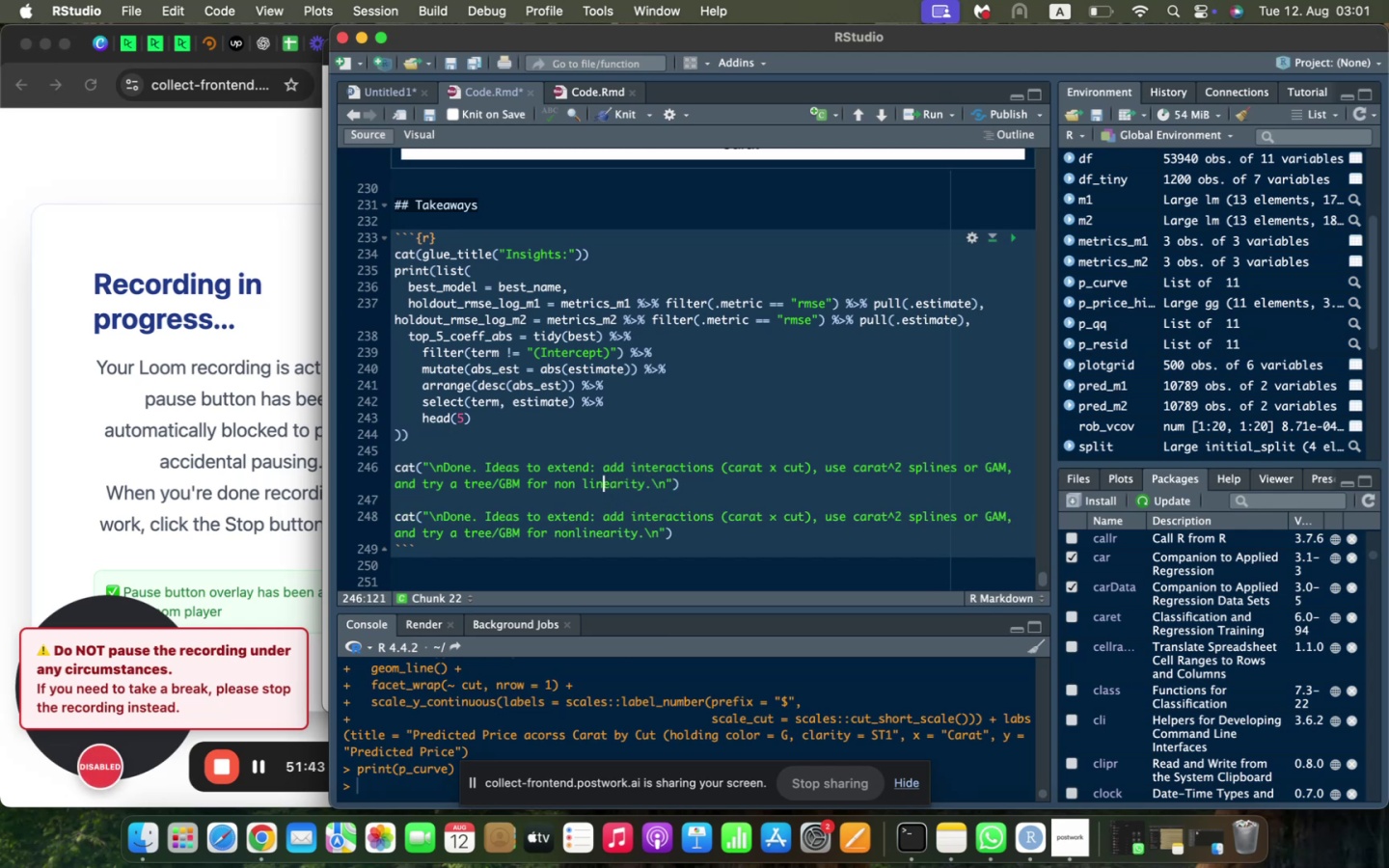 
key(ArrowLeft)
 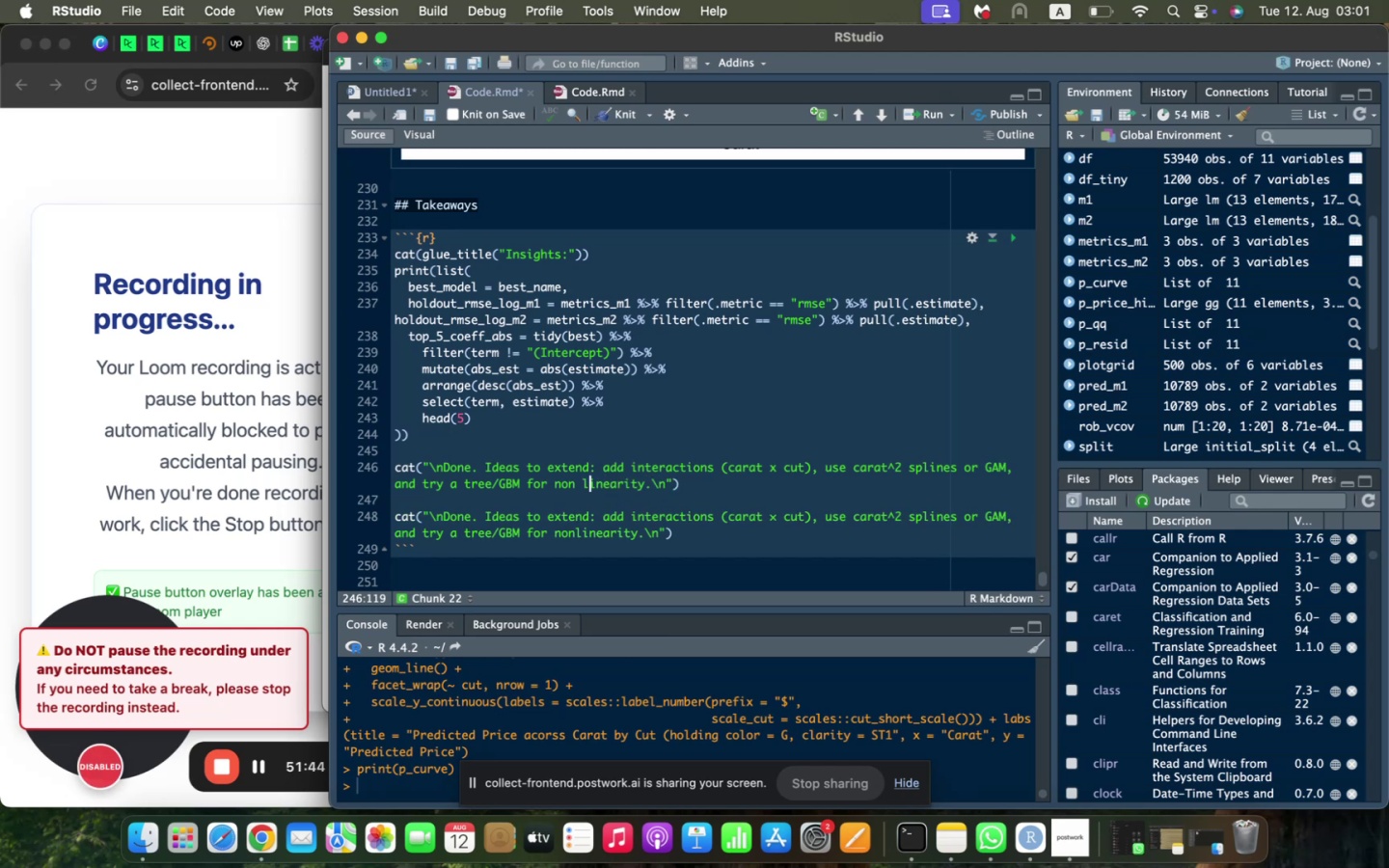 
key(ArrowLeft)
 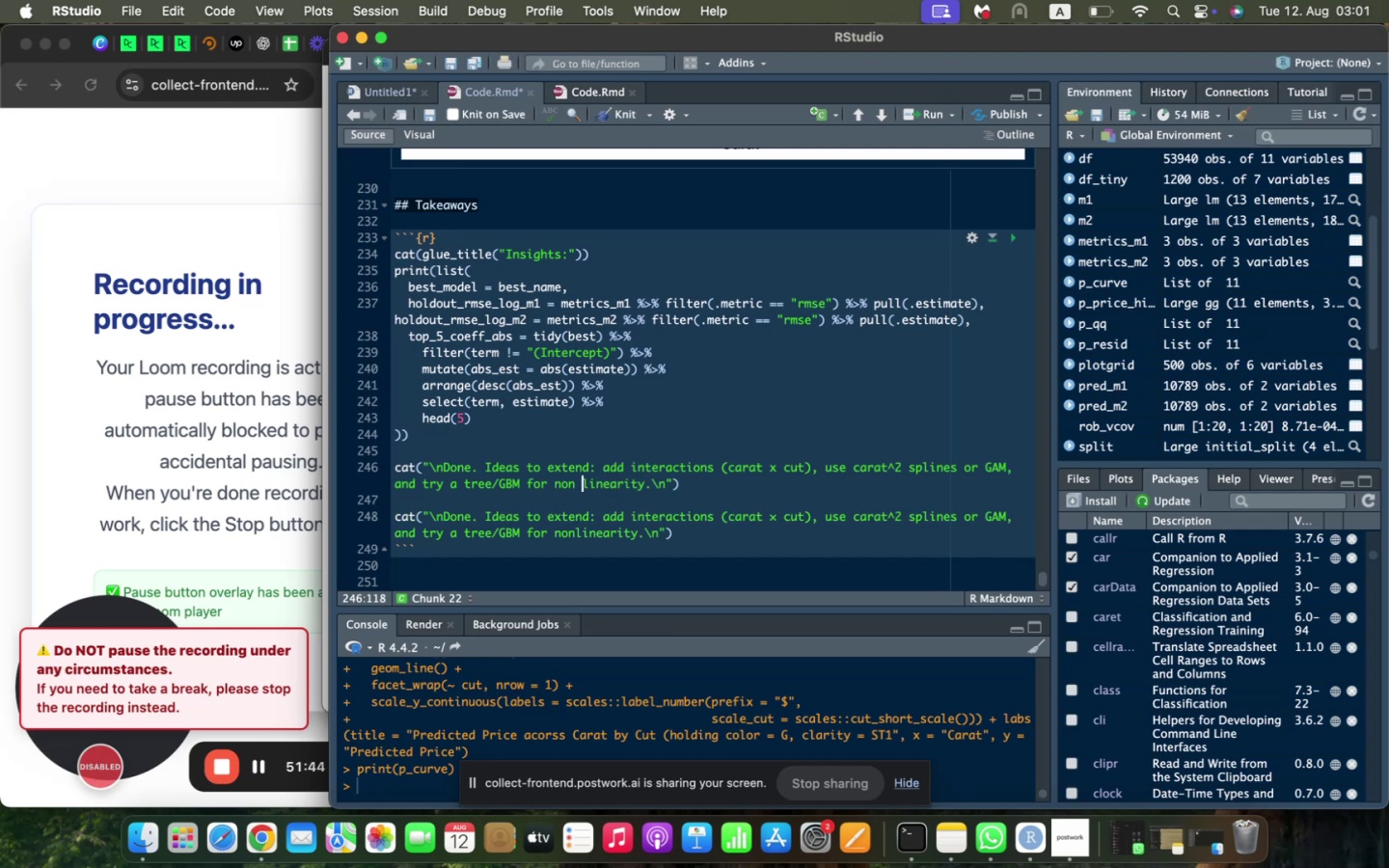 
key(Backspace)
 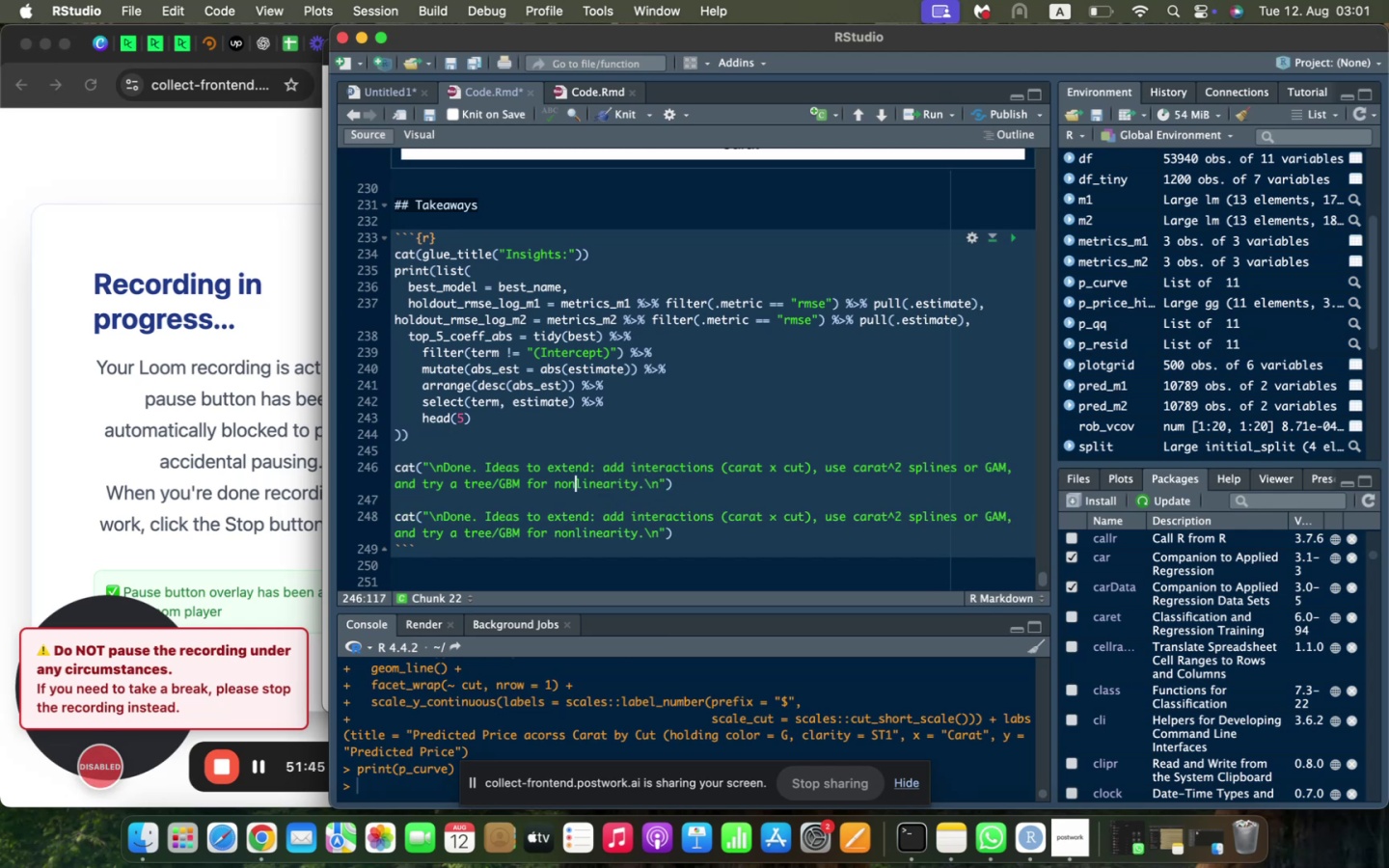 
key(ArrowDown)
 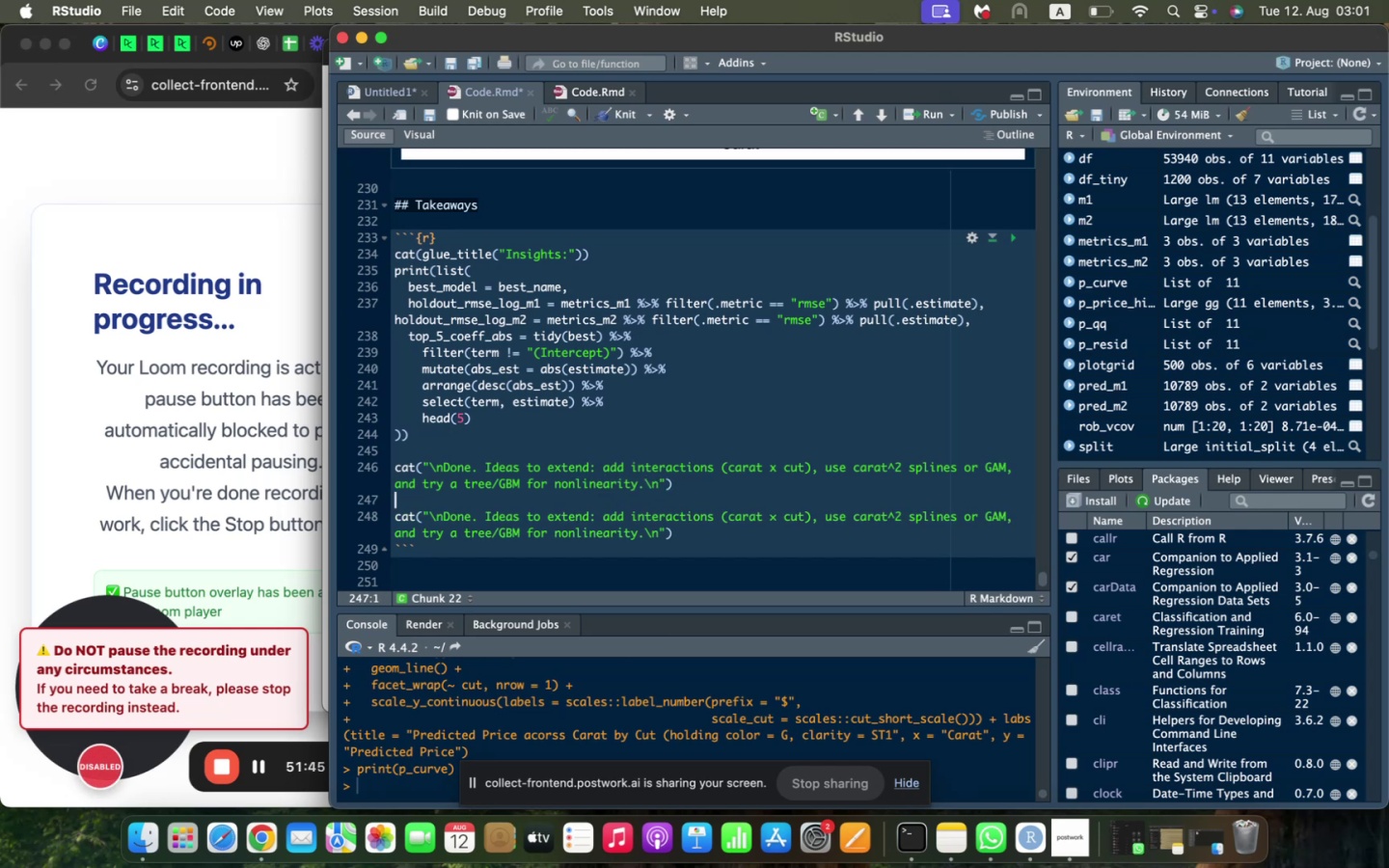 
key(Shift+ArrowDown)
 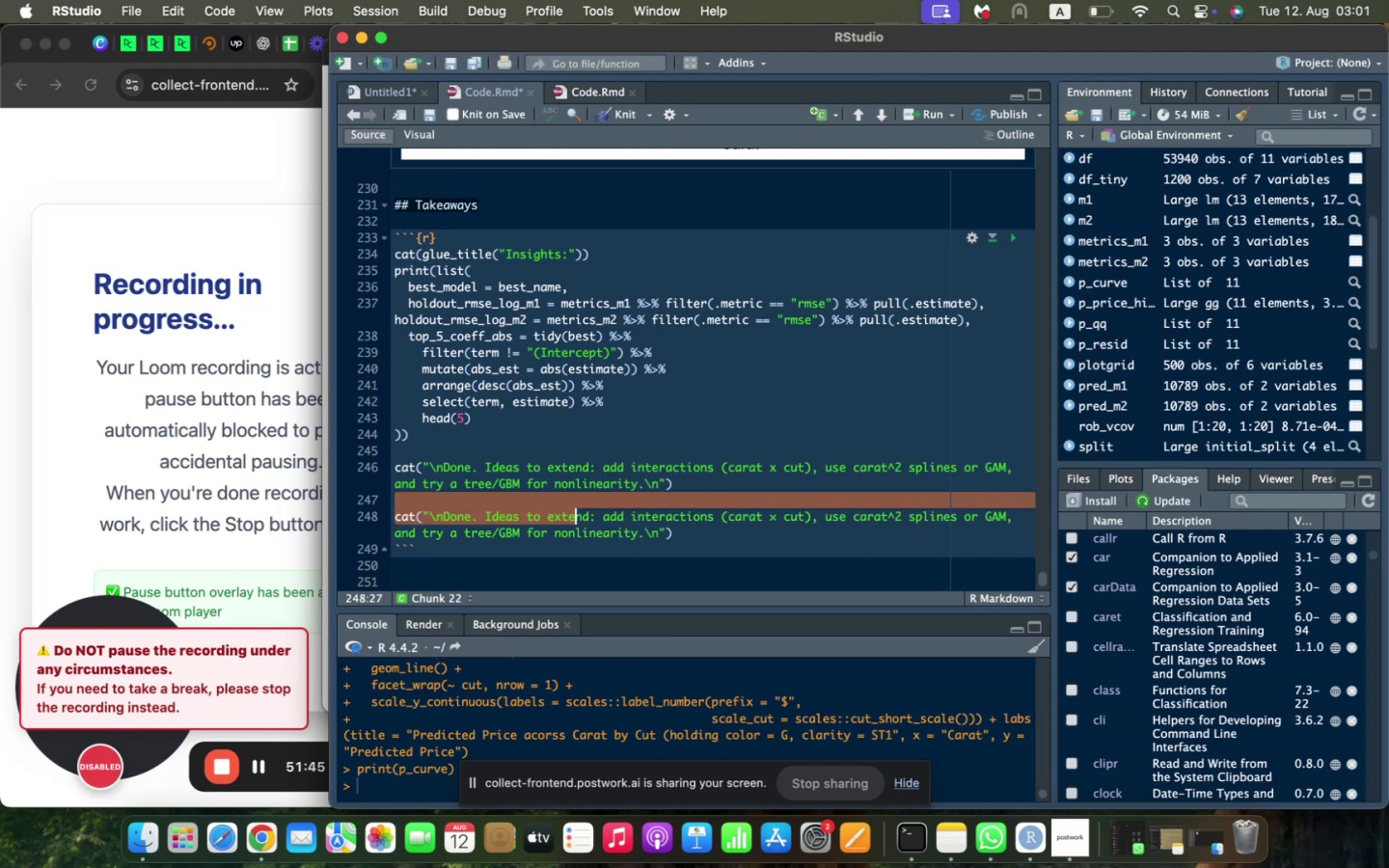 
key(Shift+ArrowDown)
 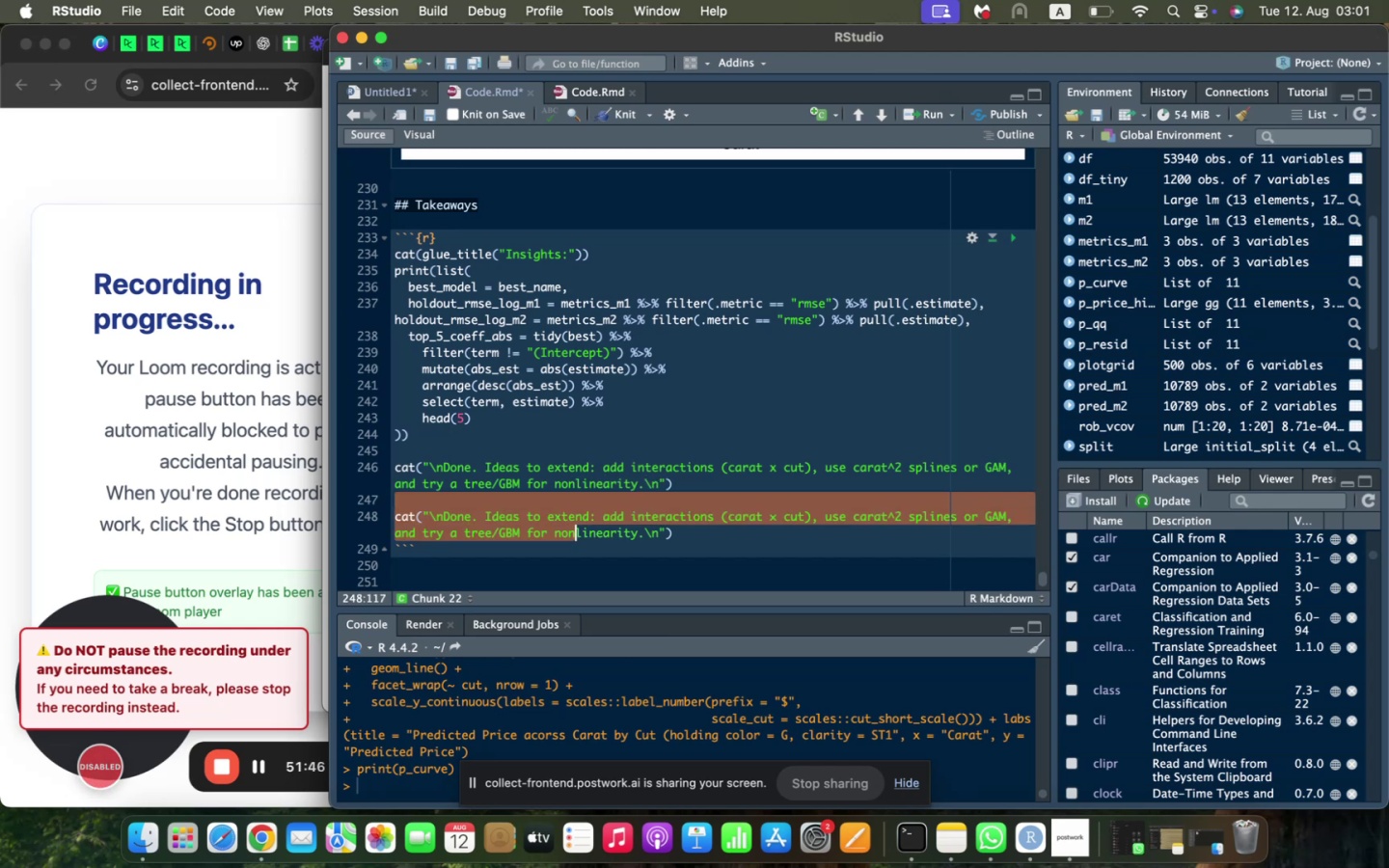 
key(Shift+ArrowRight)
 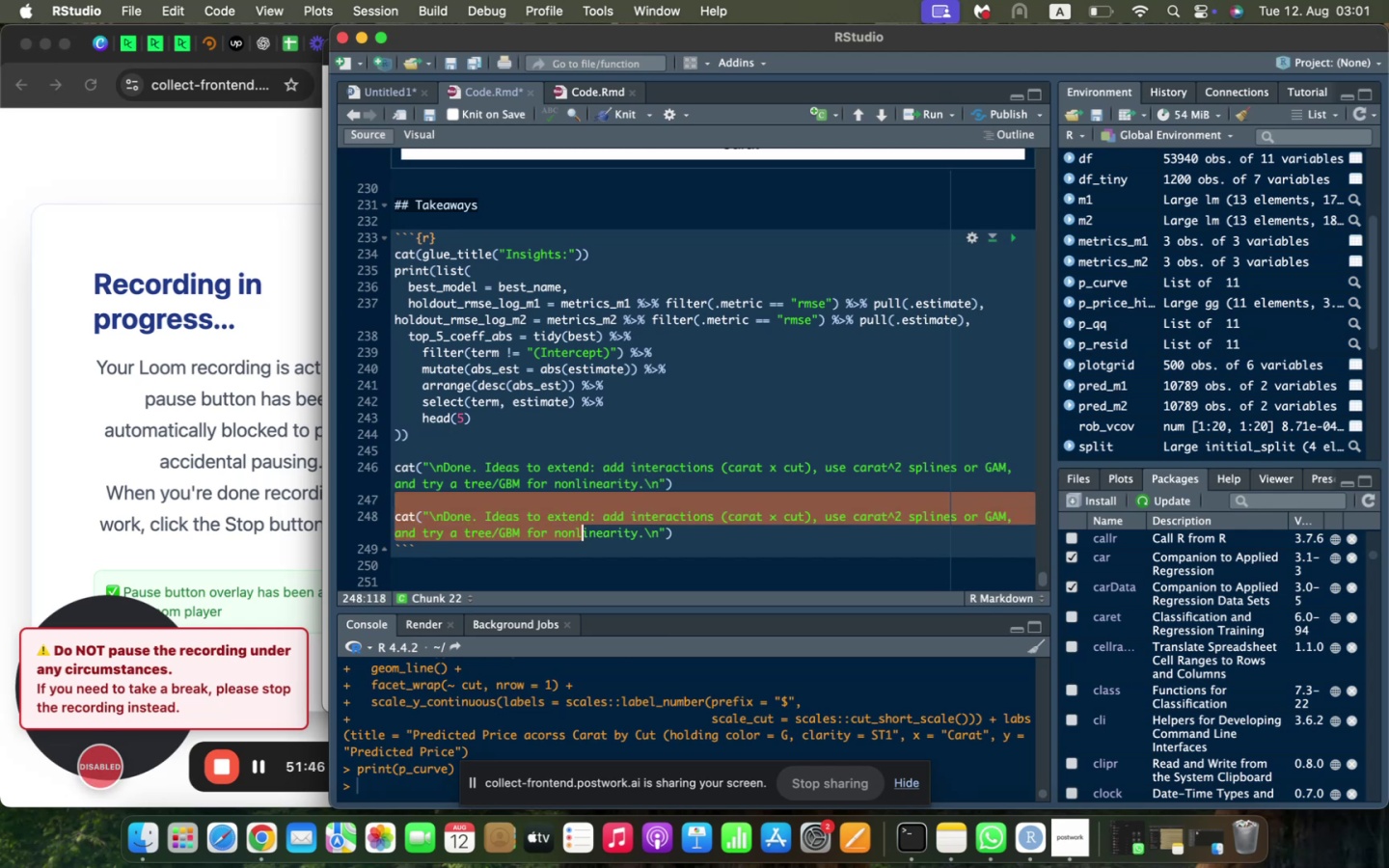 
key(Shift+ArrowRight)
 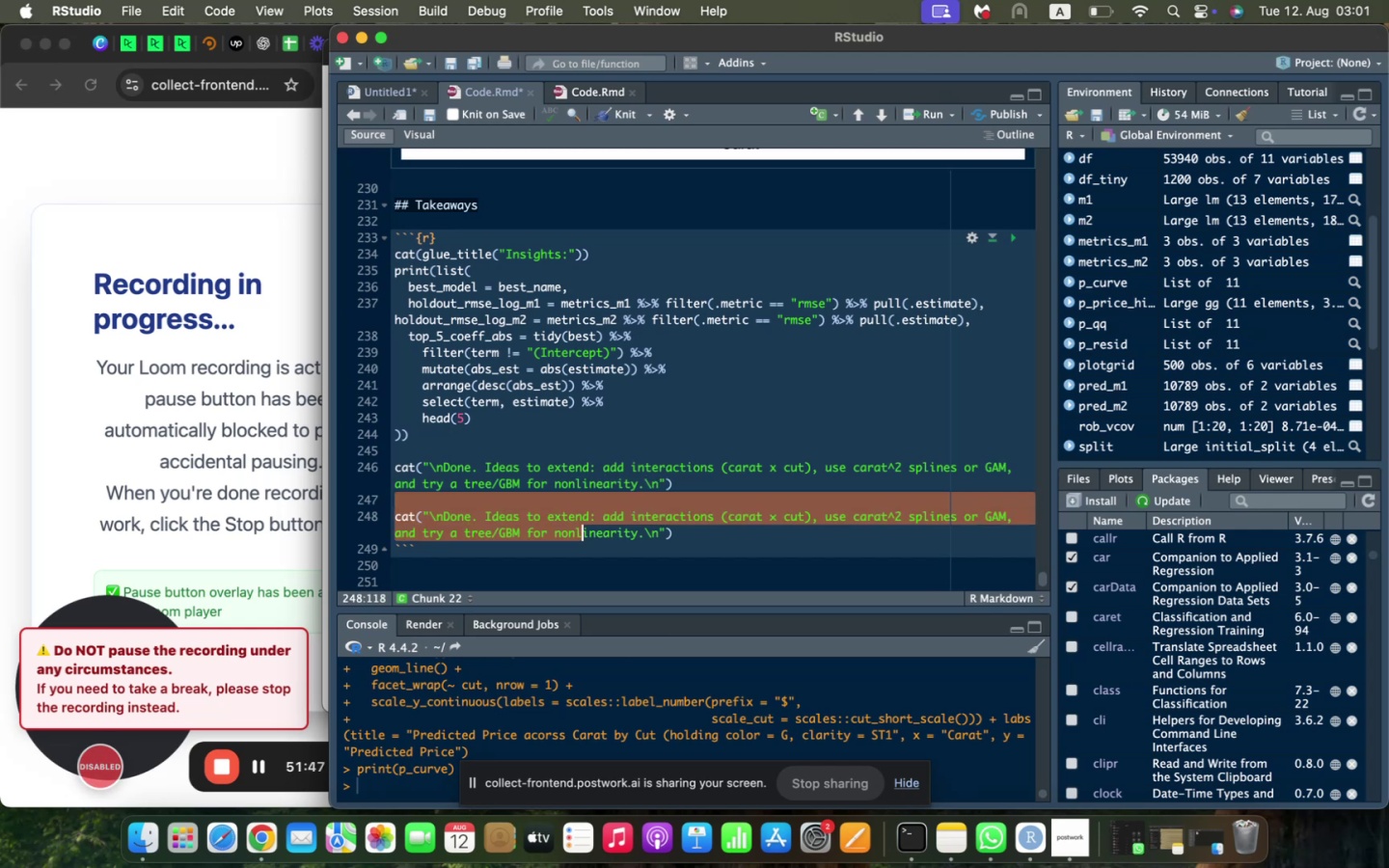 
key(Shift+ArrowRight)
 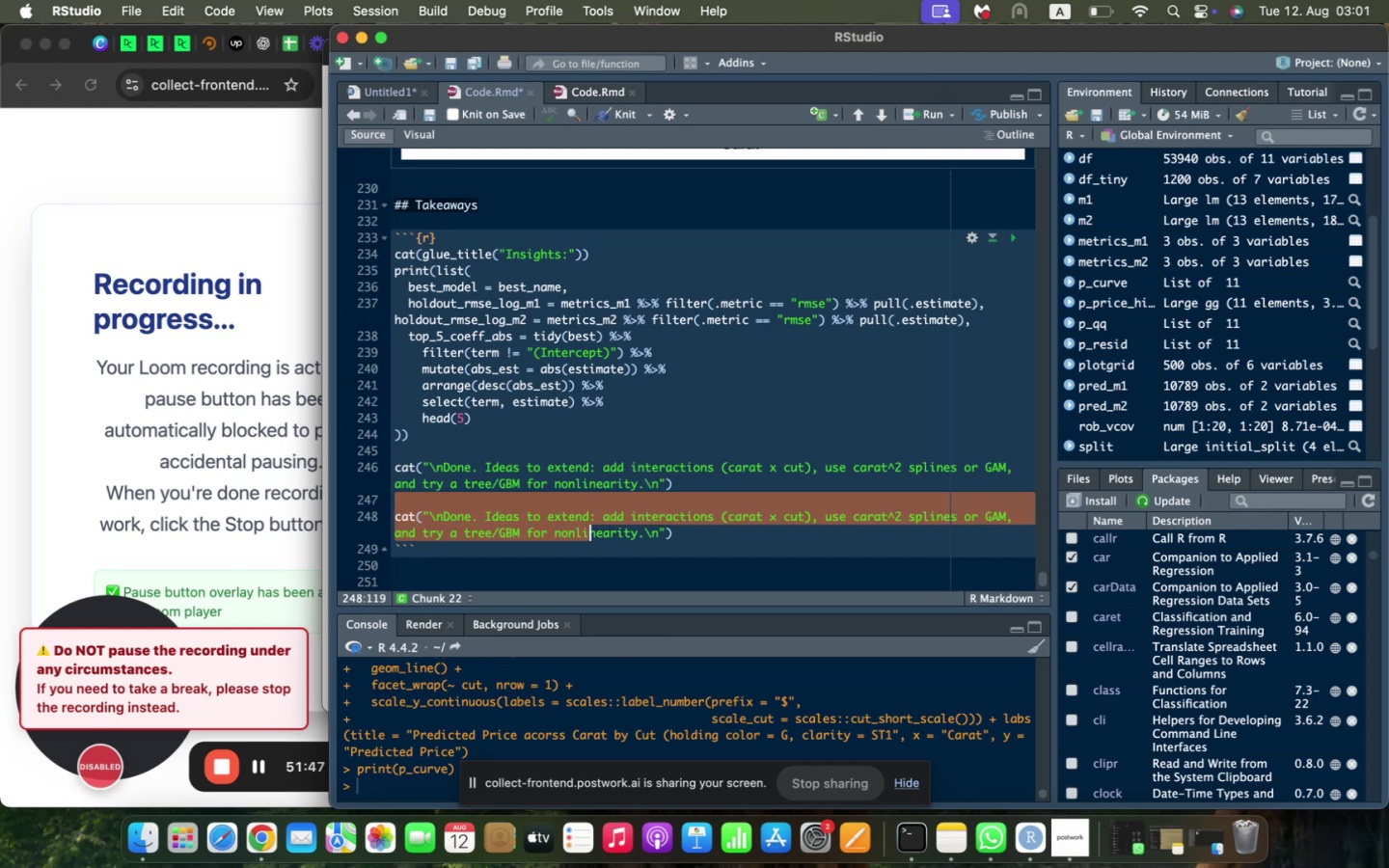 
key(Shift+ArrowRight)
 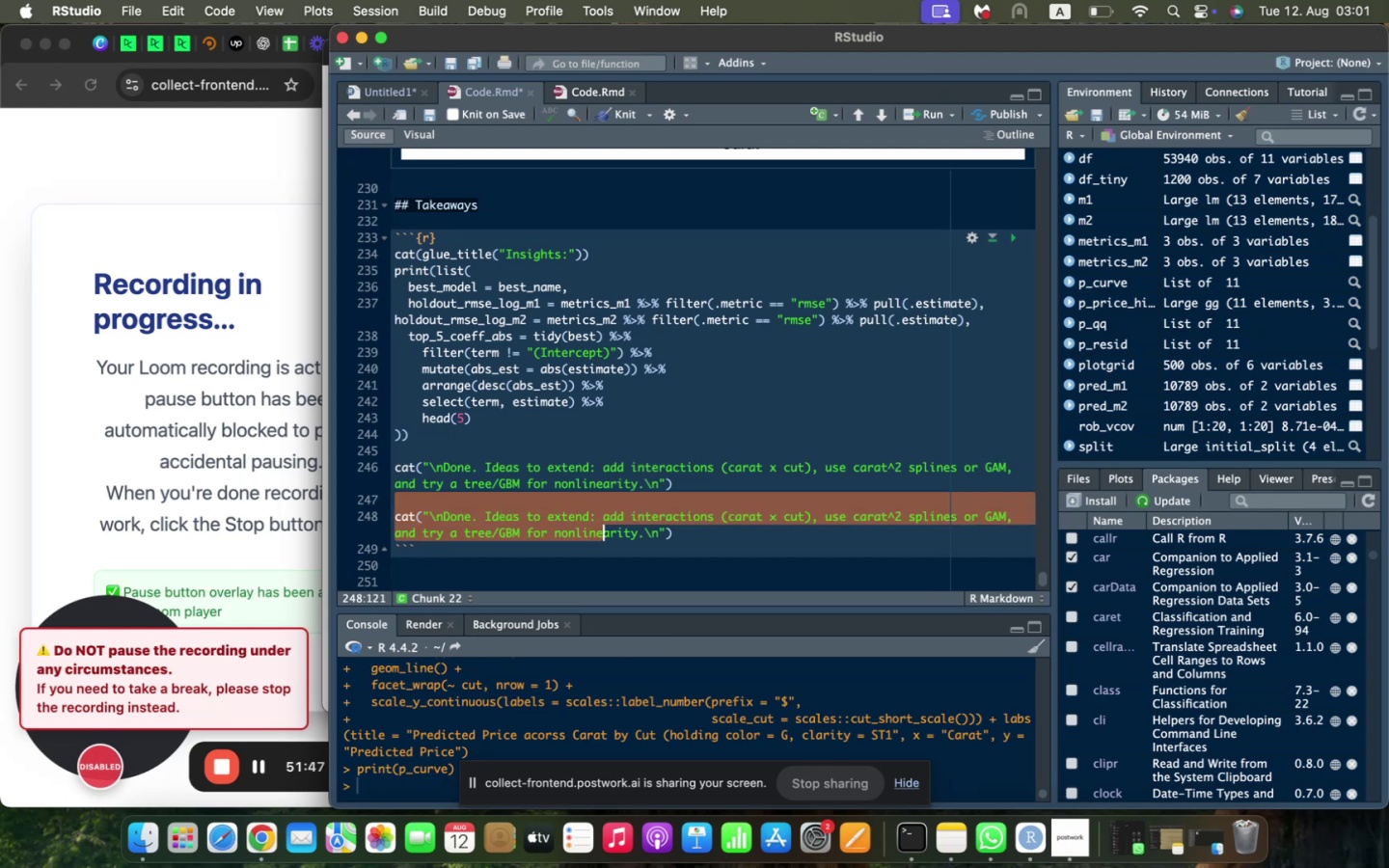 
key(Shift+ArrowRight)
 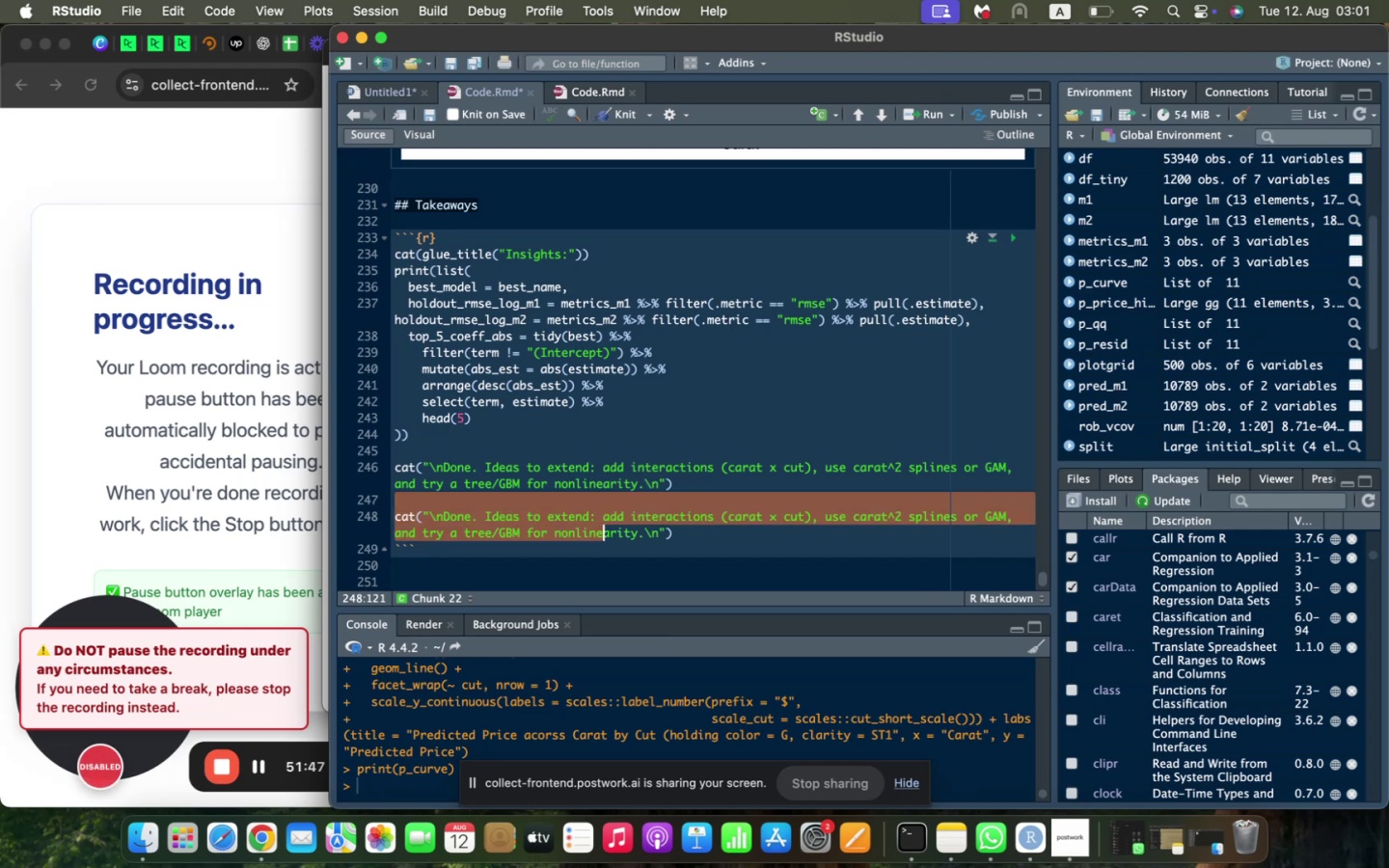 
key(Shift+ArrowRight)
 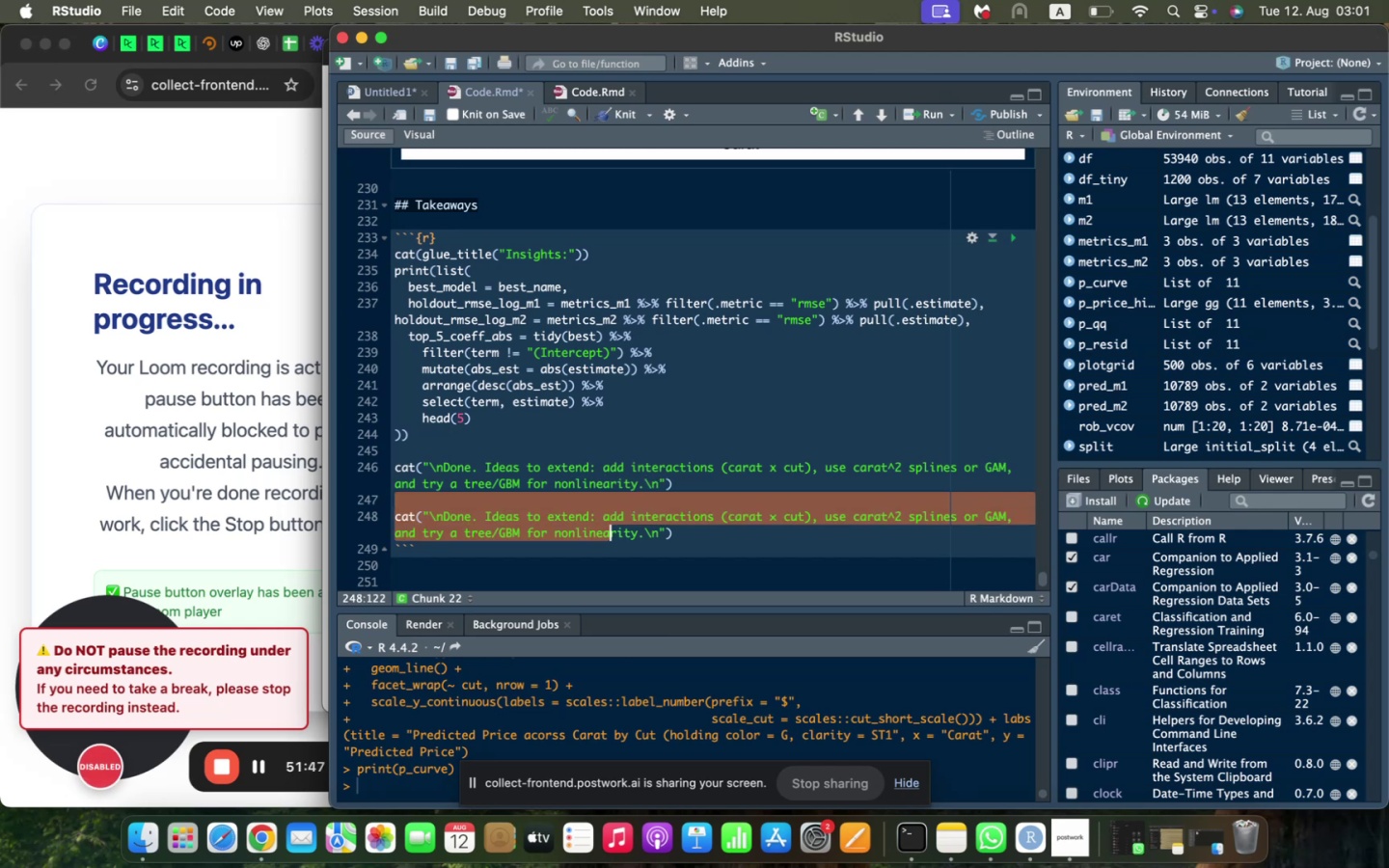 
key(Shift+ArrowRight)
 